 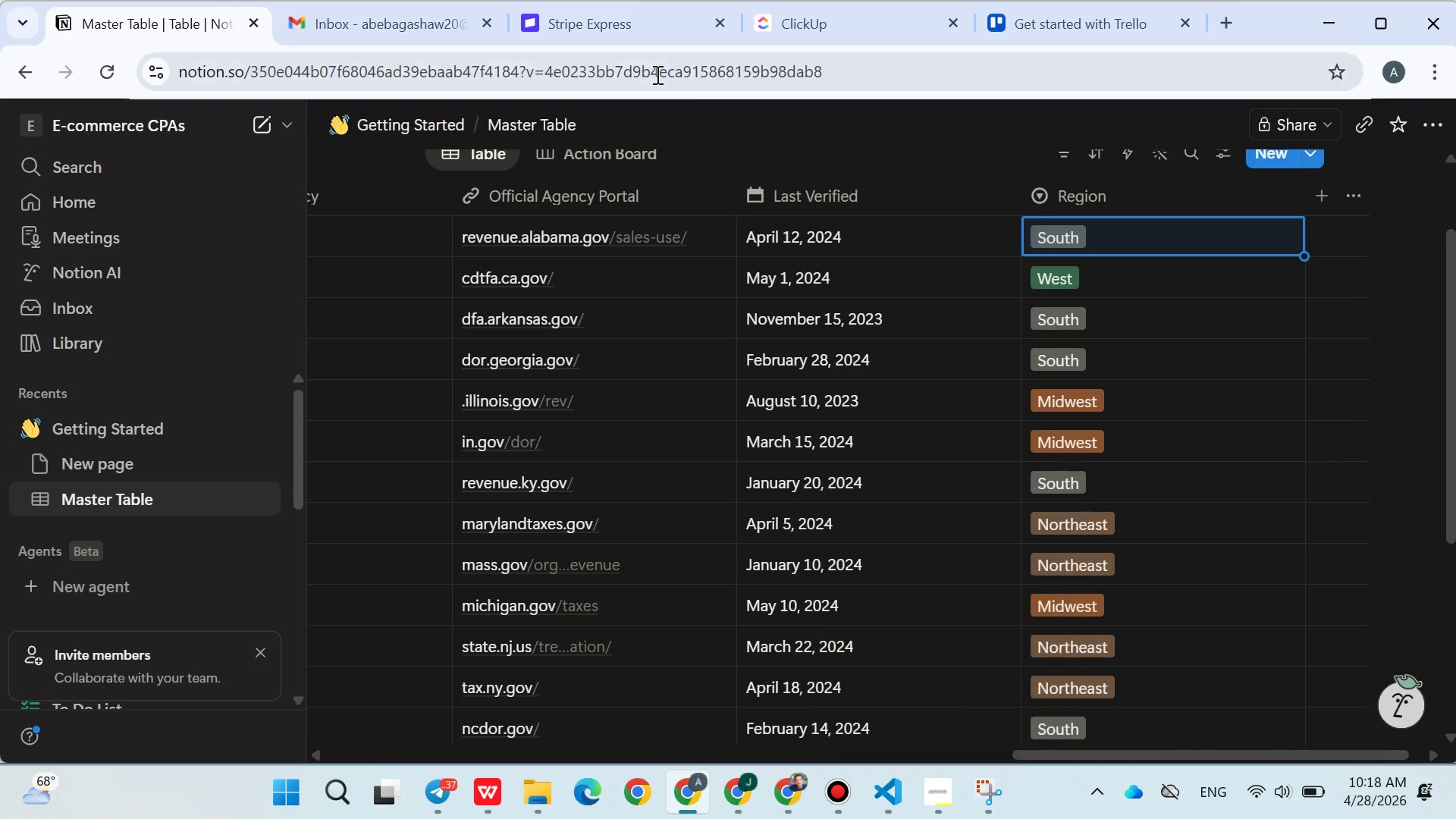 
left_click([777, 789])
 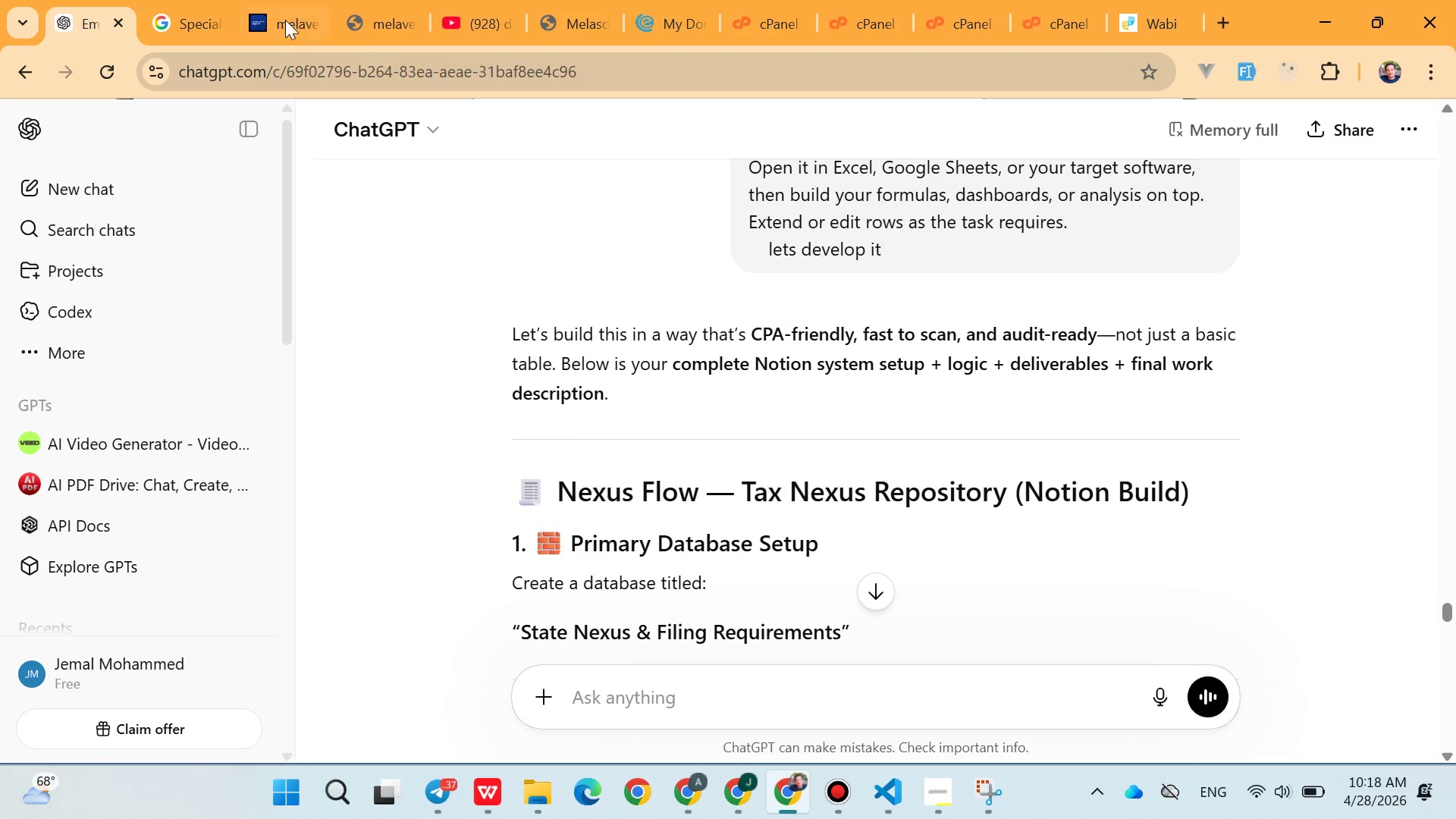 
left_click([285, 20])
 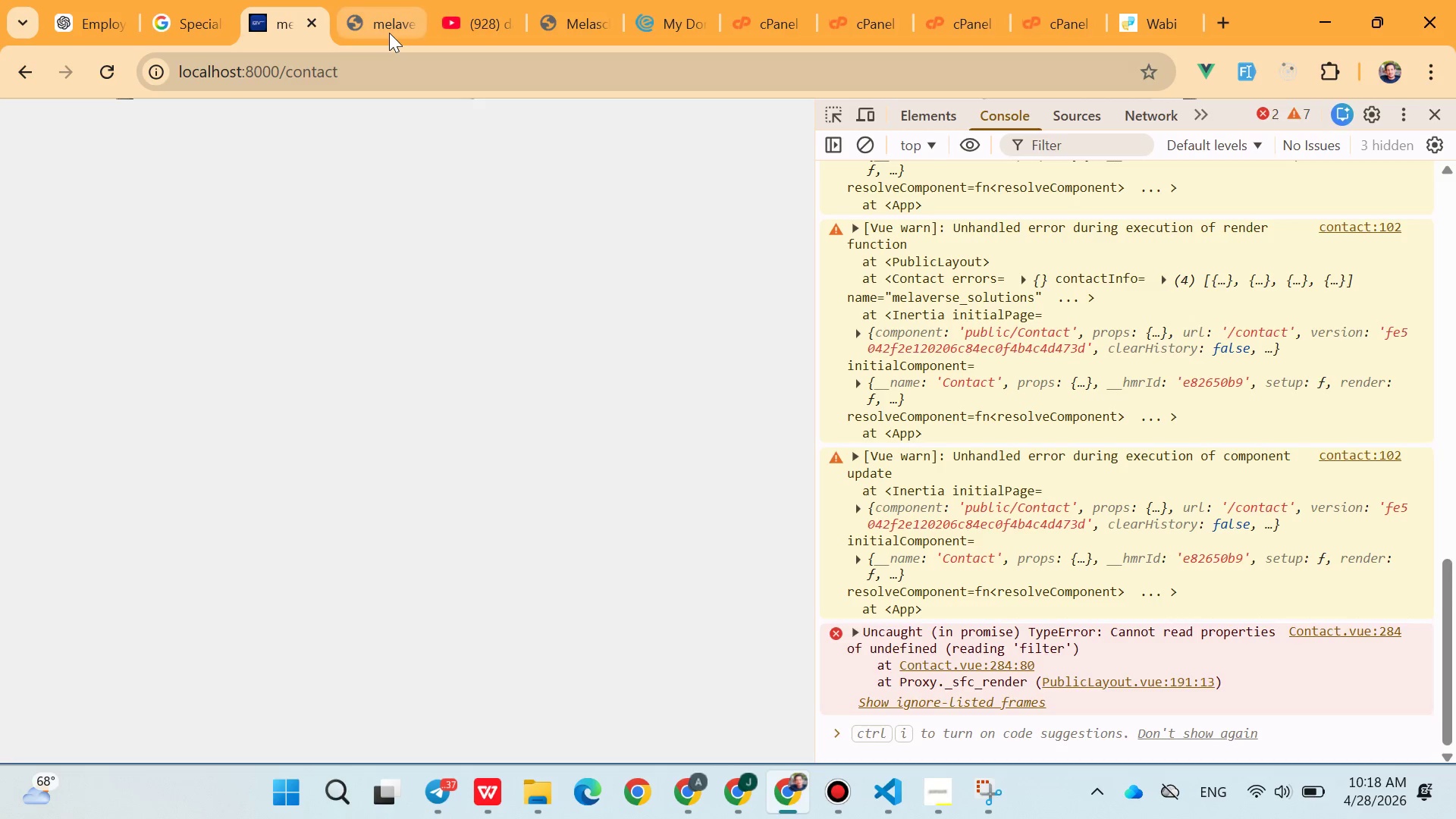 
left_click([389, 33])
 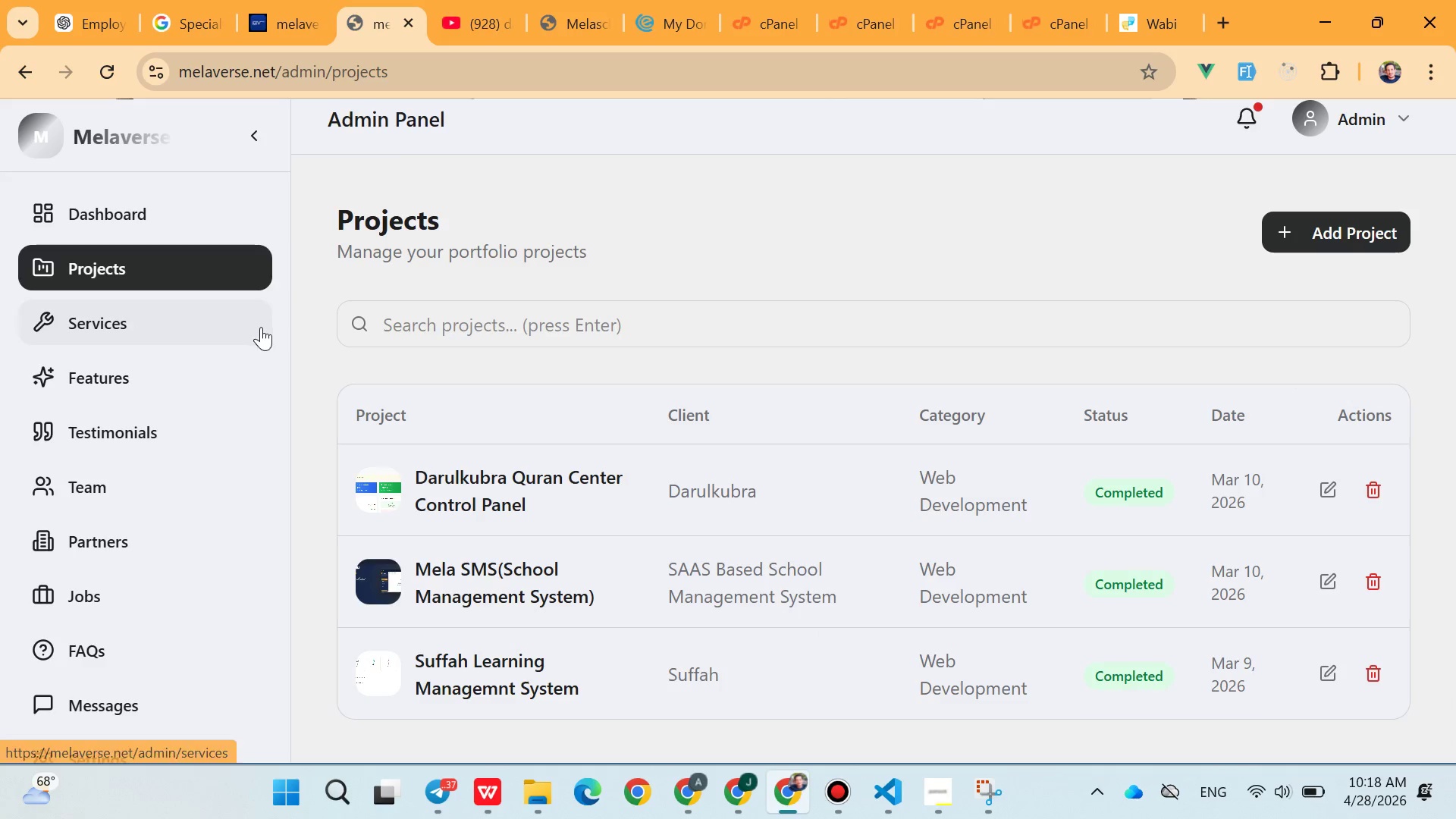 
scroll: coordinate [261, 335], scroll_direction: down, amount: 1.0
 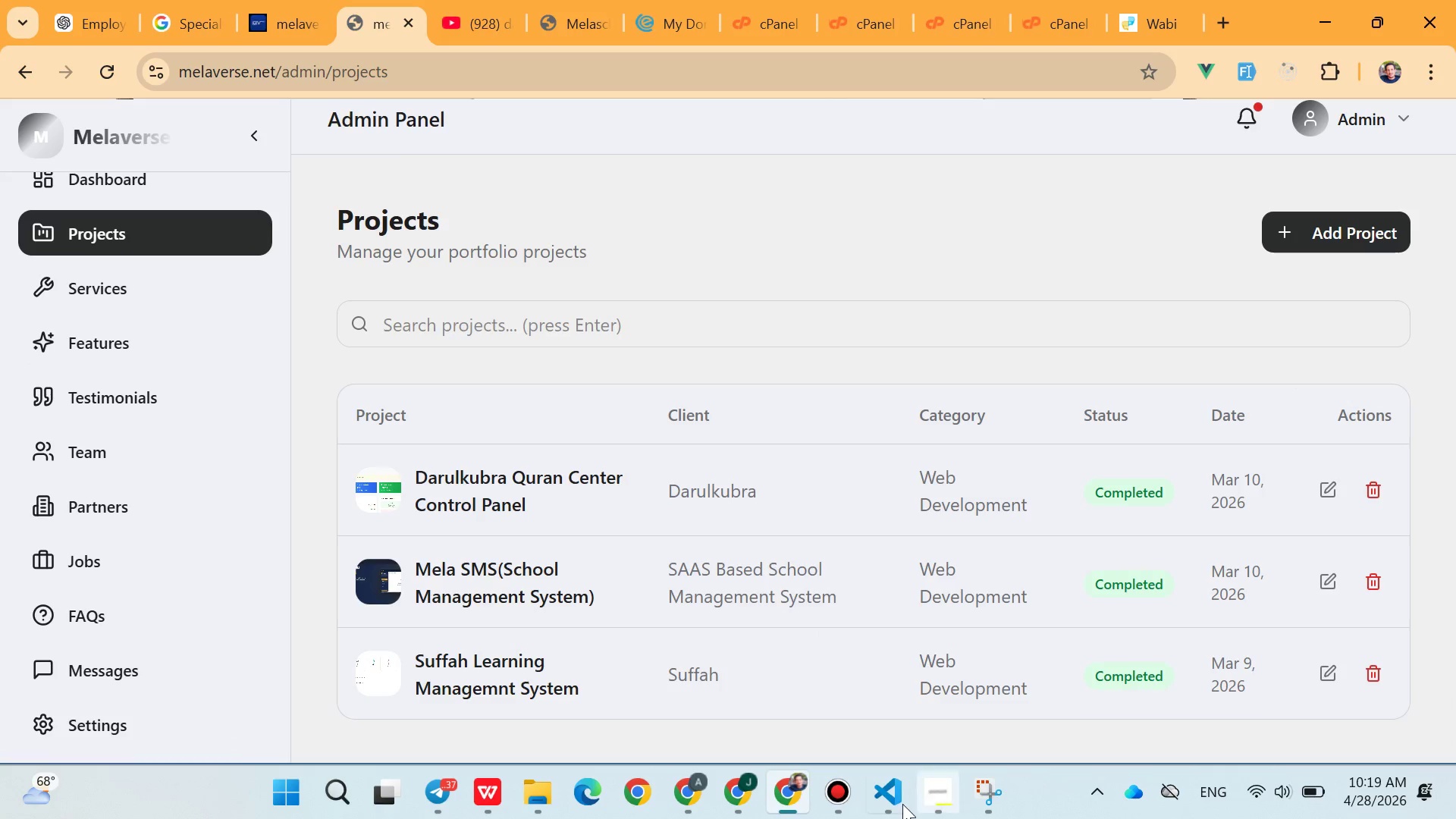 
left_click([902, 804])
 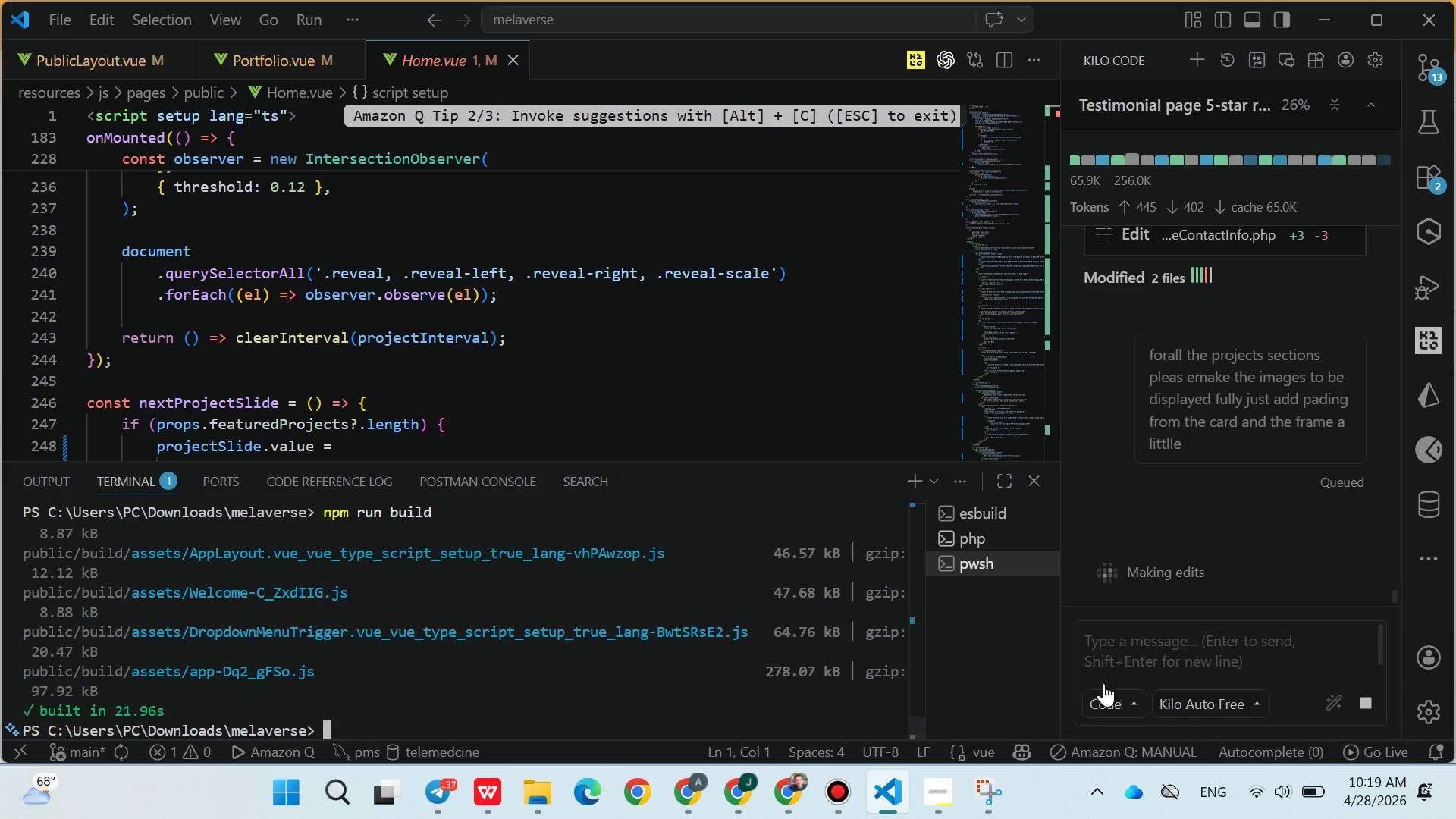 
left_click([1136, 650])
 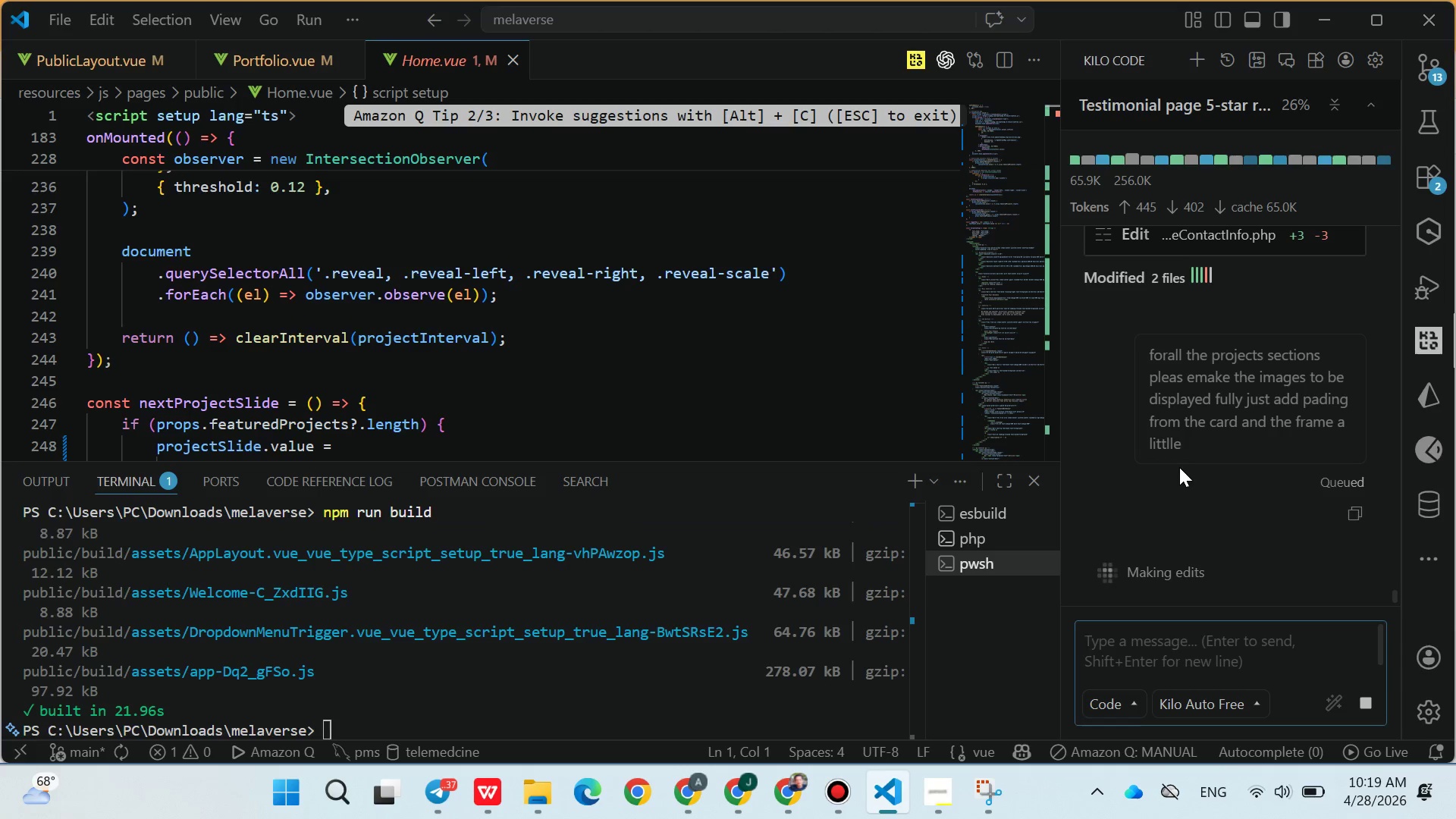 
scroll: coordinate [1179, 453], scroll_direction: down, amount: 4.0
 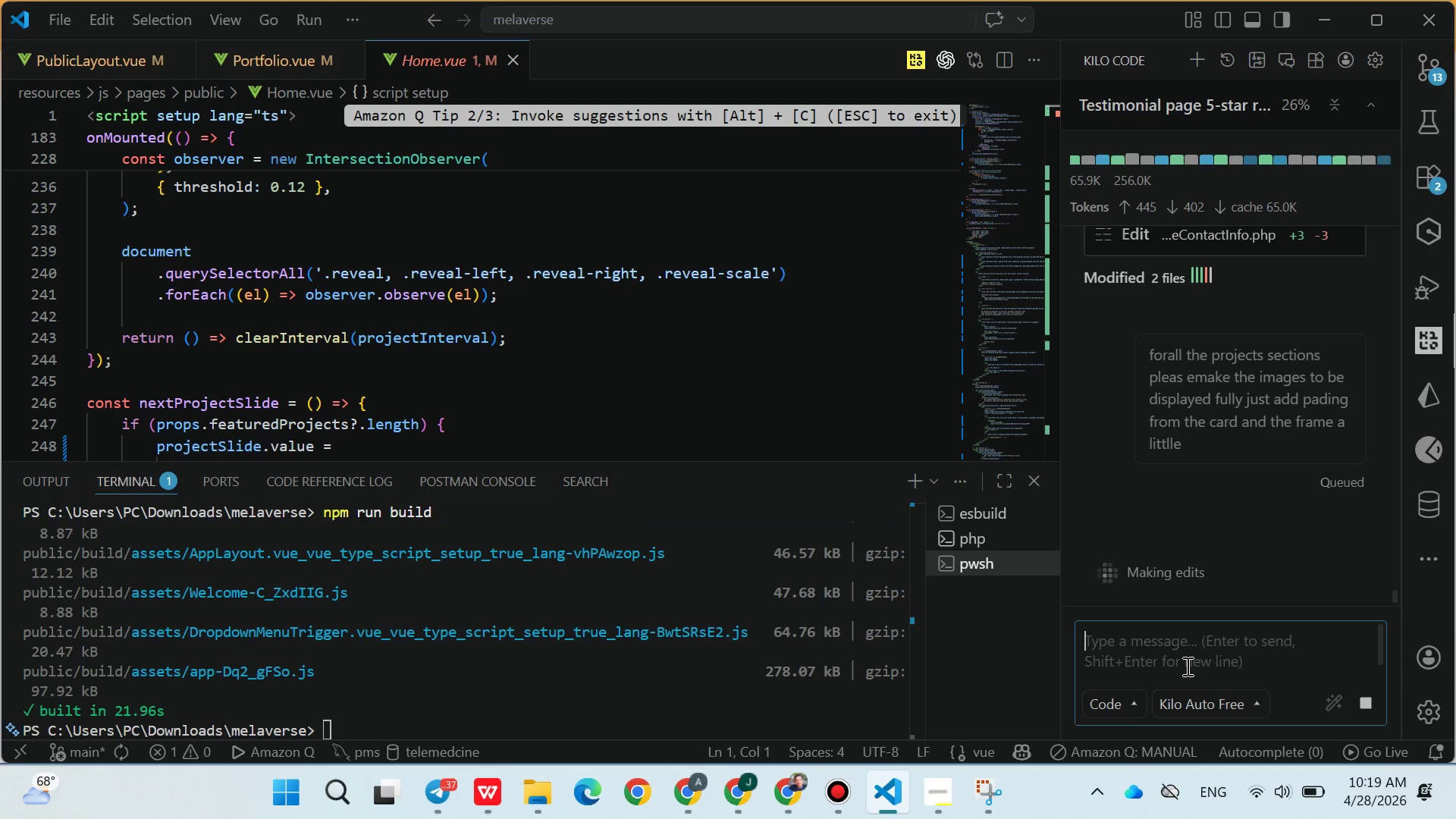 
type(pleas emake the images )
 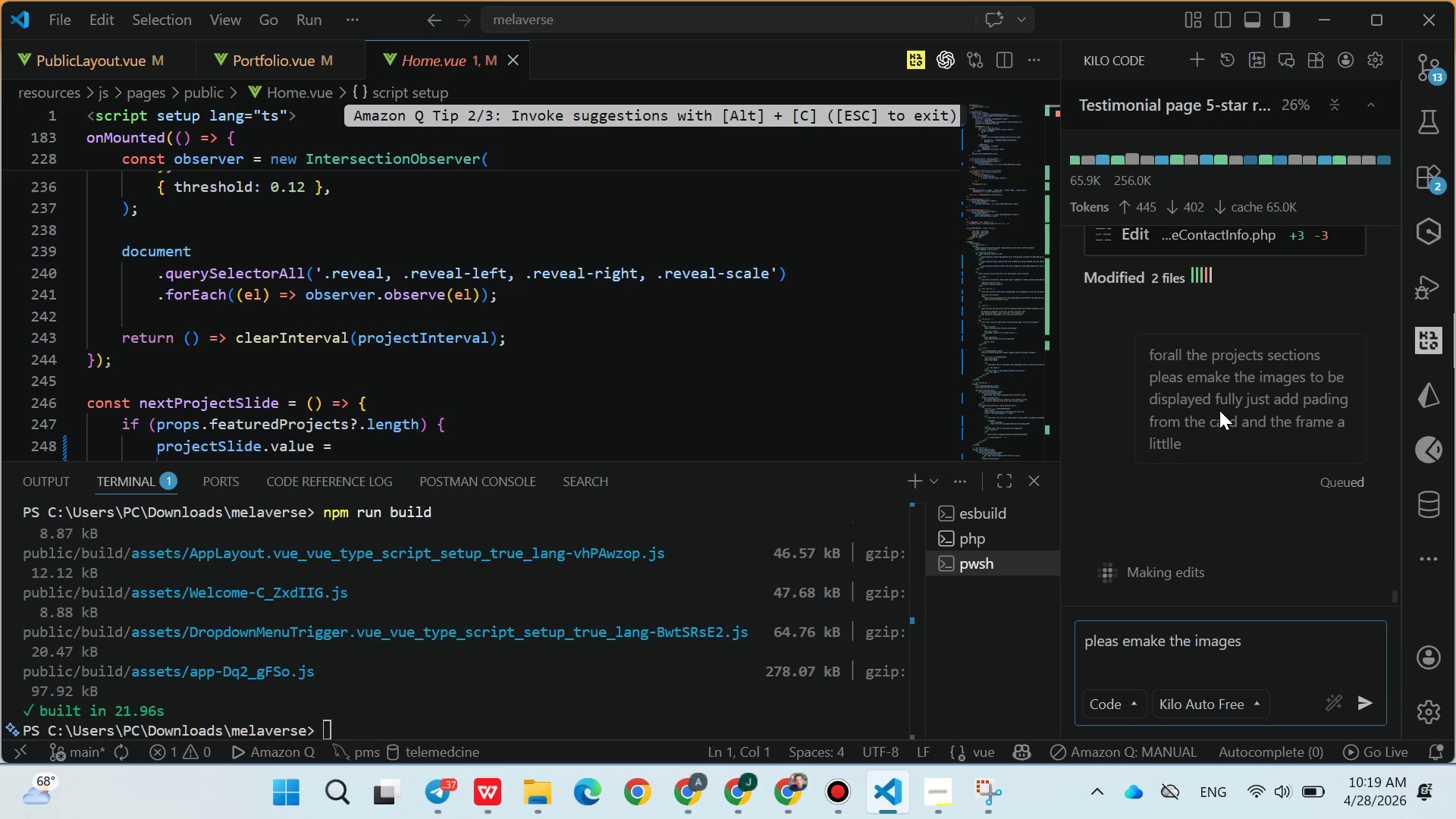 
mouse_move([1221, 413])
 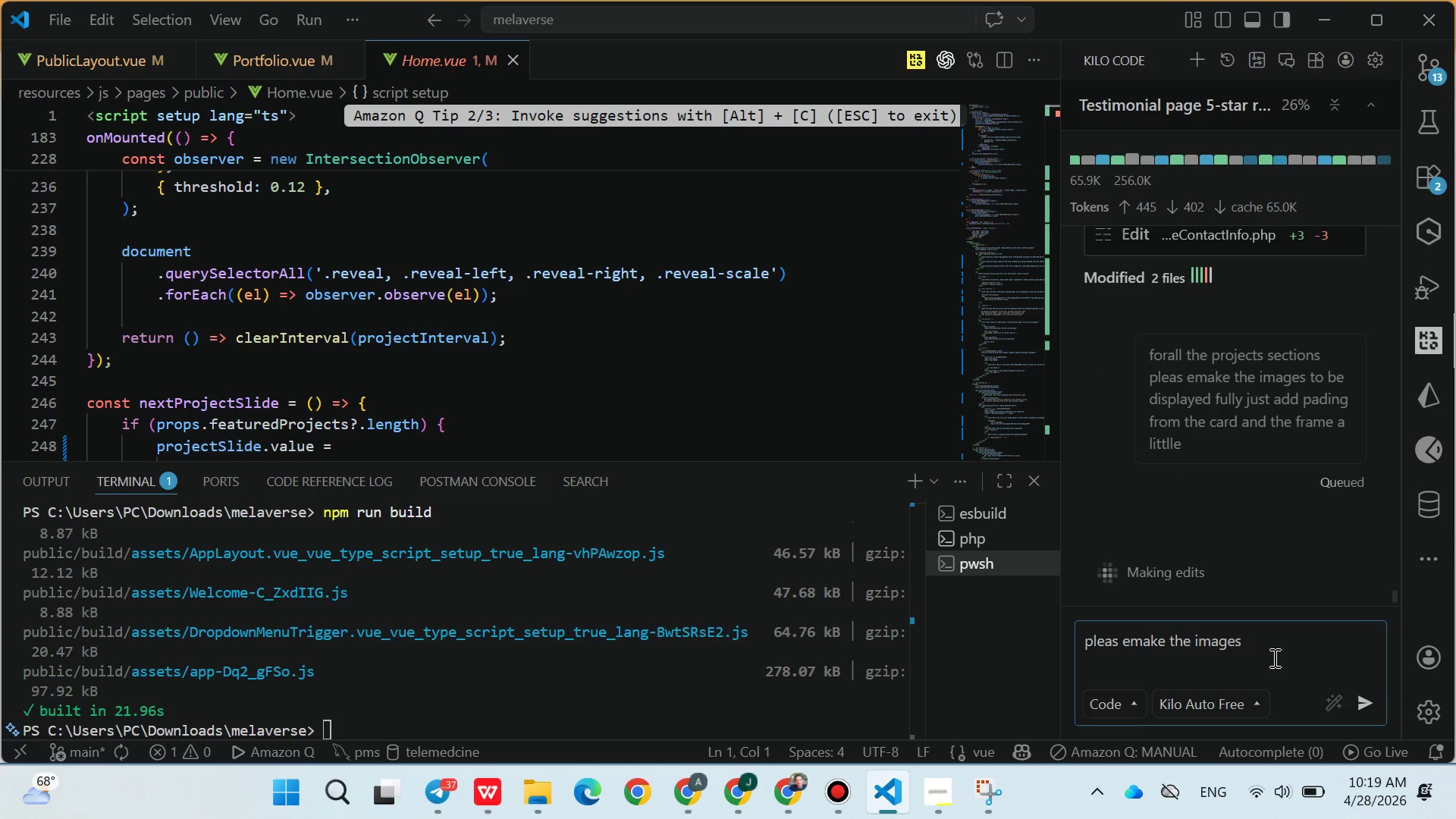 
type(to be padding from the card)
 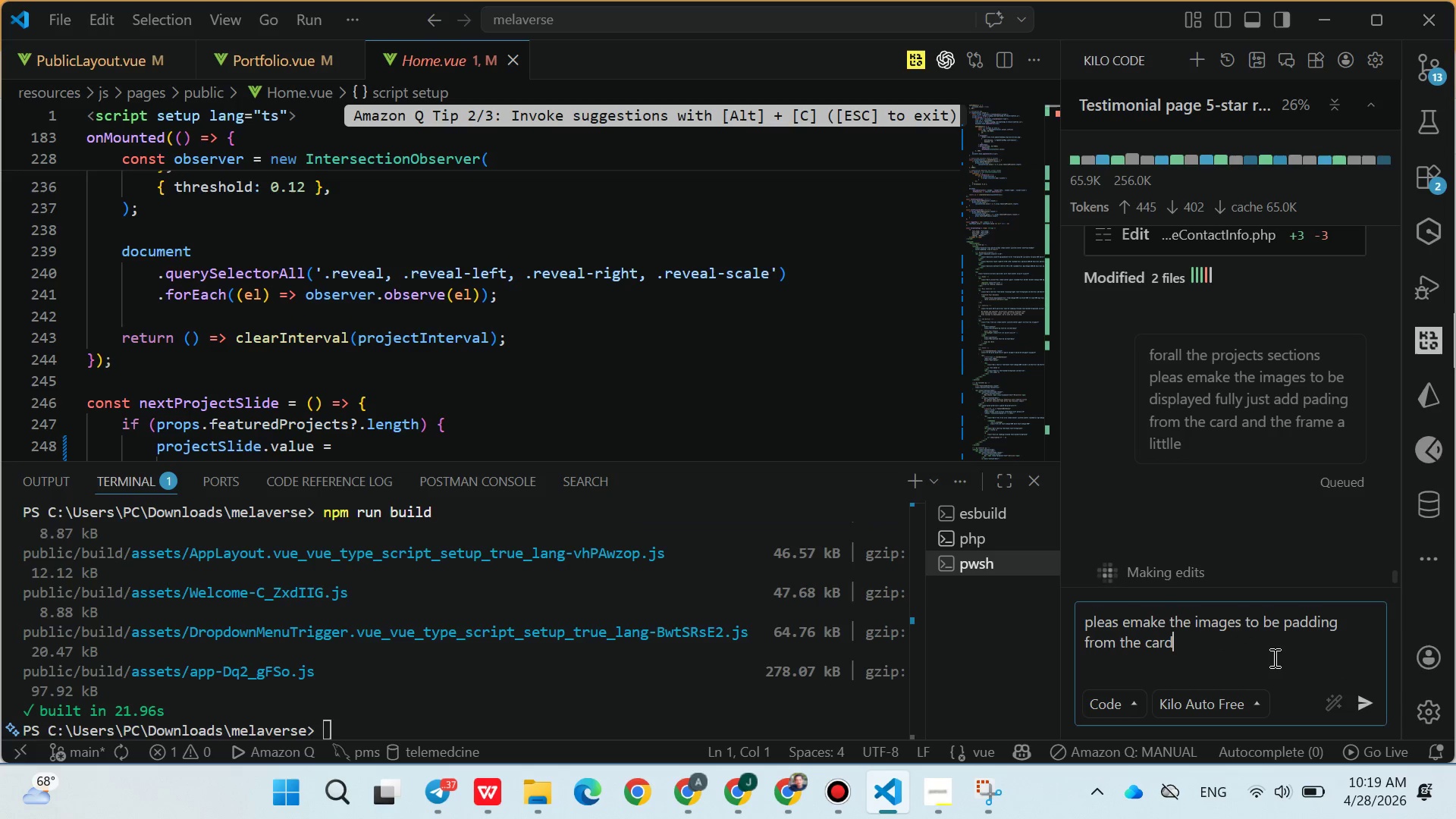 
key(Enter)
 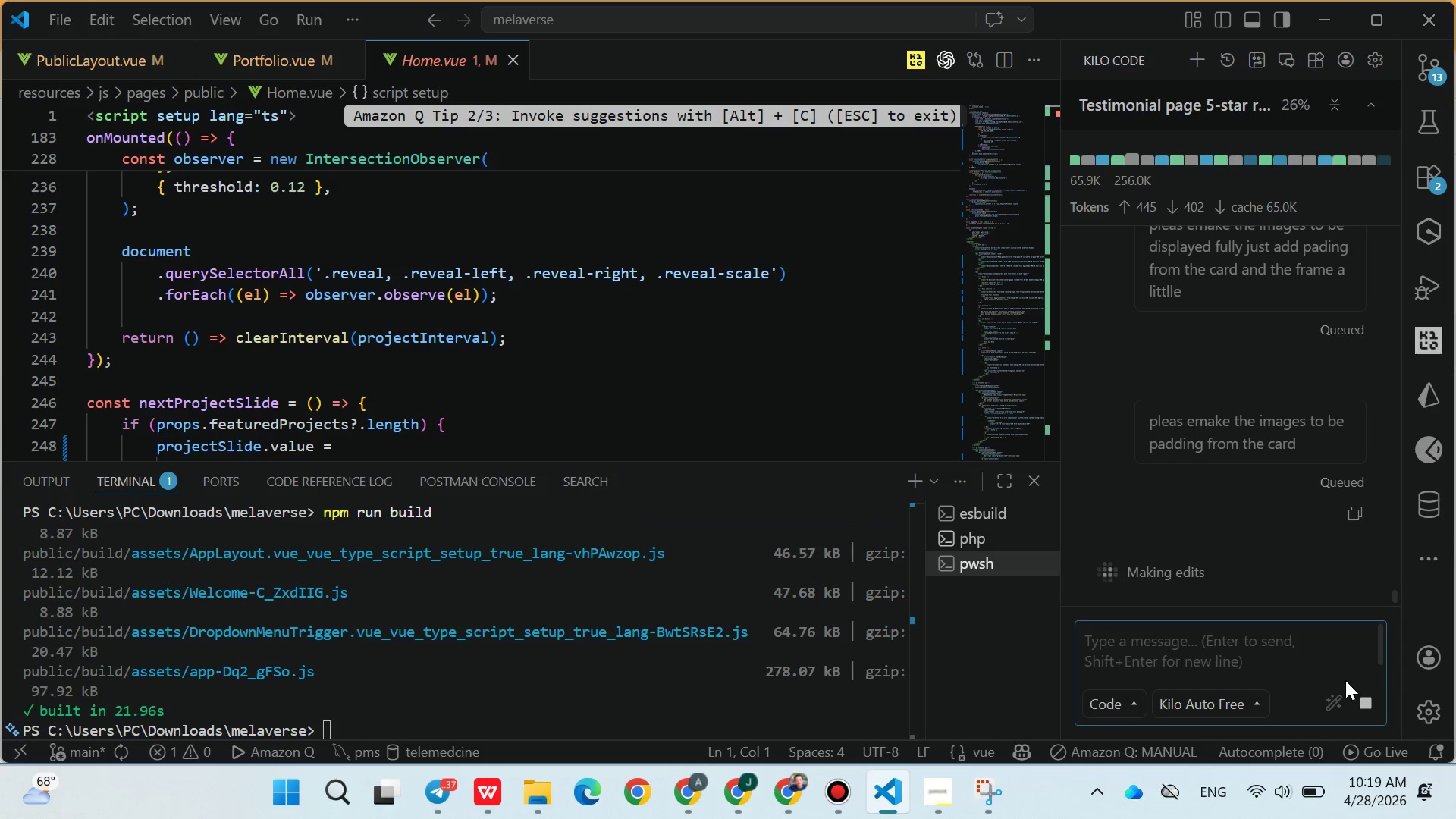 
scroll: coordinate [1247, 475], scroll_direction: down, amount: 2.0
 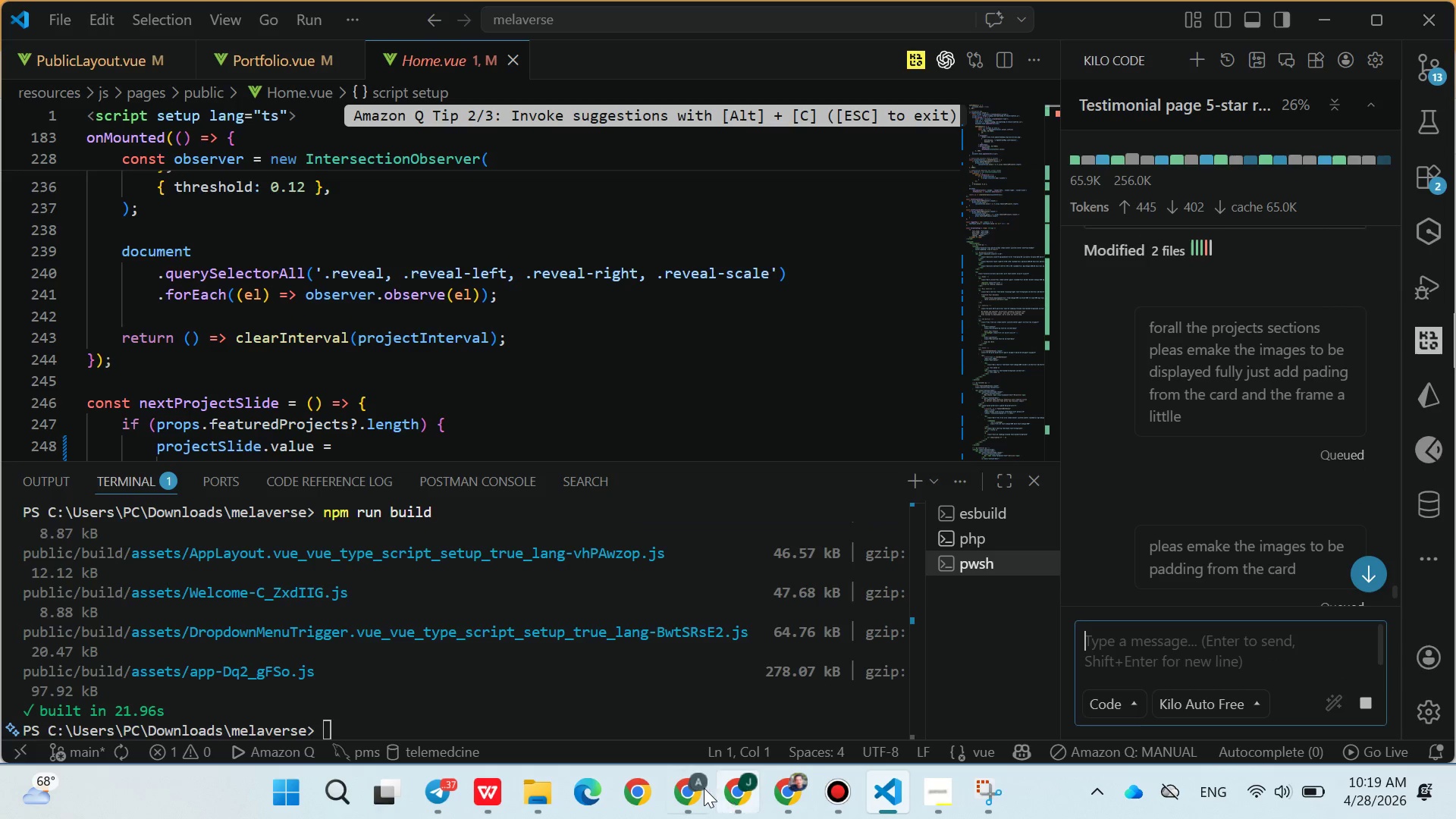 
left_click([704, 788])
 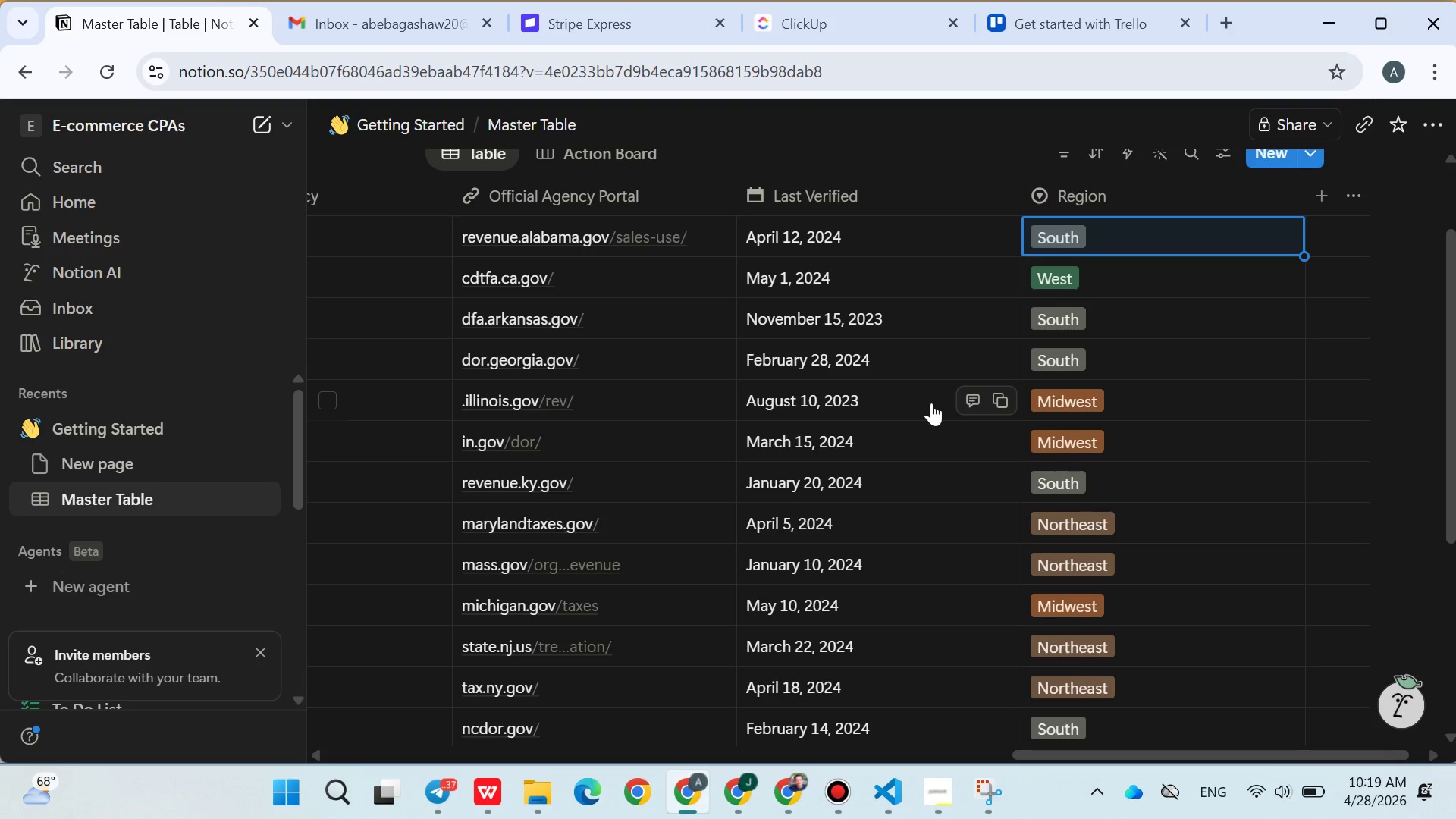 
scroll: coordinate [931, 403], scroll_direction: down, amount: 3.0
 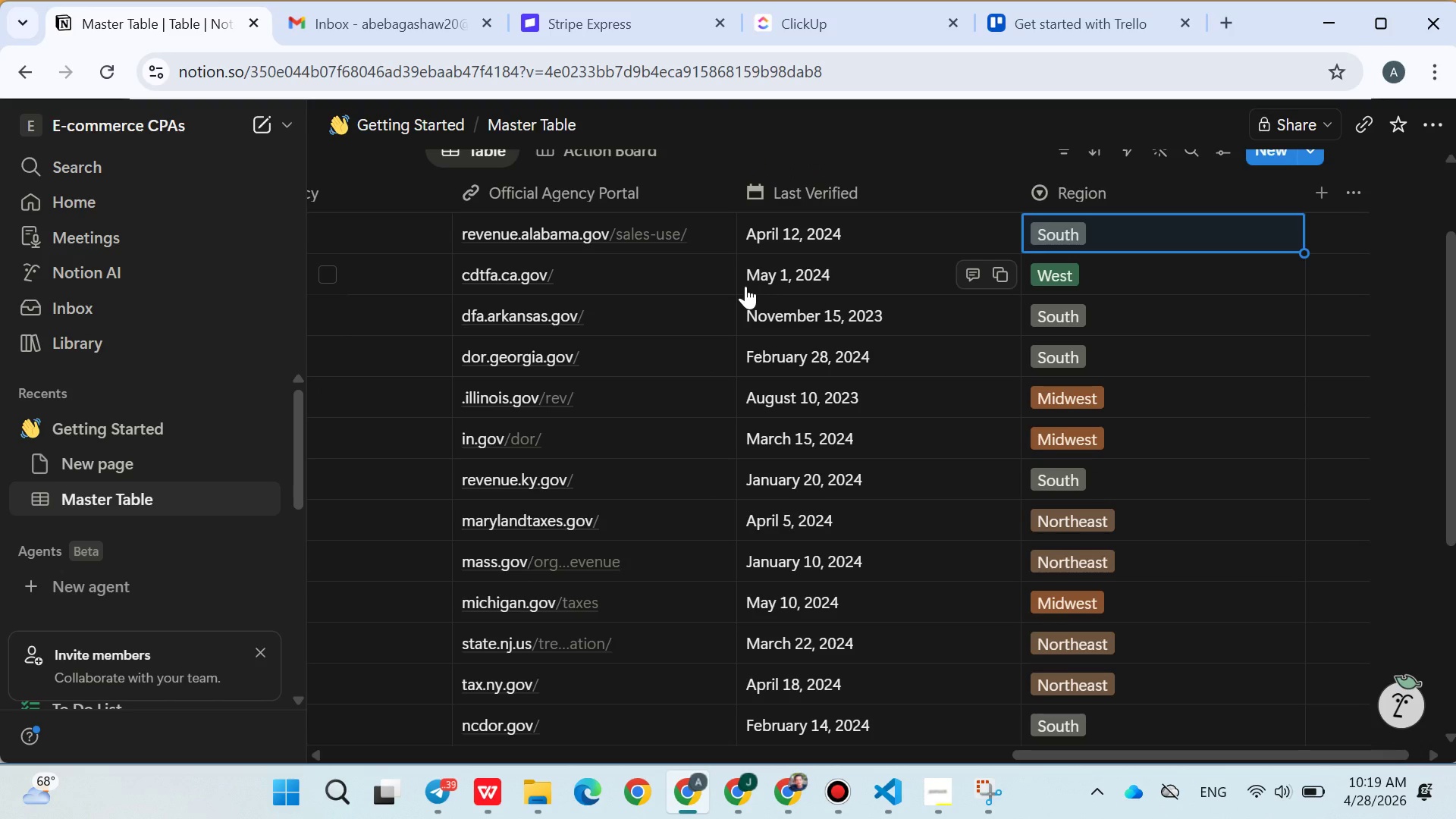 
wait(12.0)
 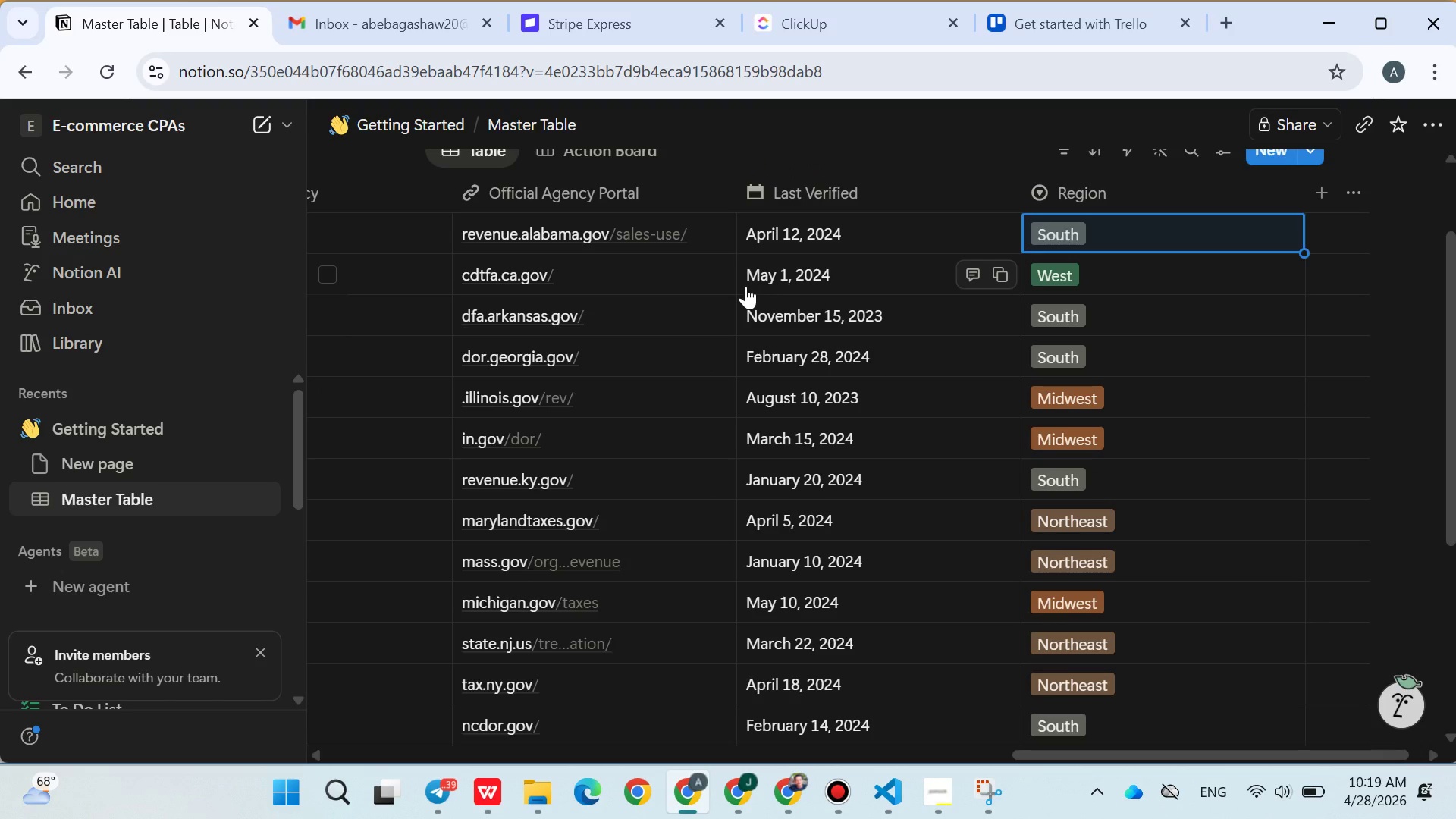 
scroll: coordinate [735, 330], scroll_direction: up, amount: 6.0
 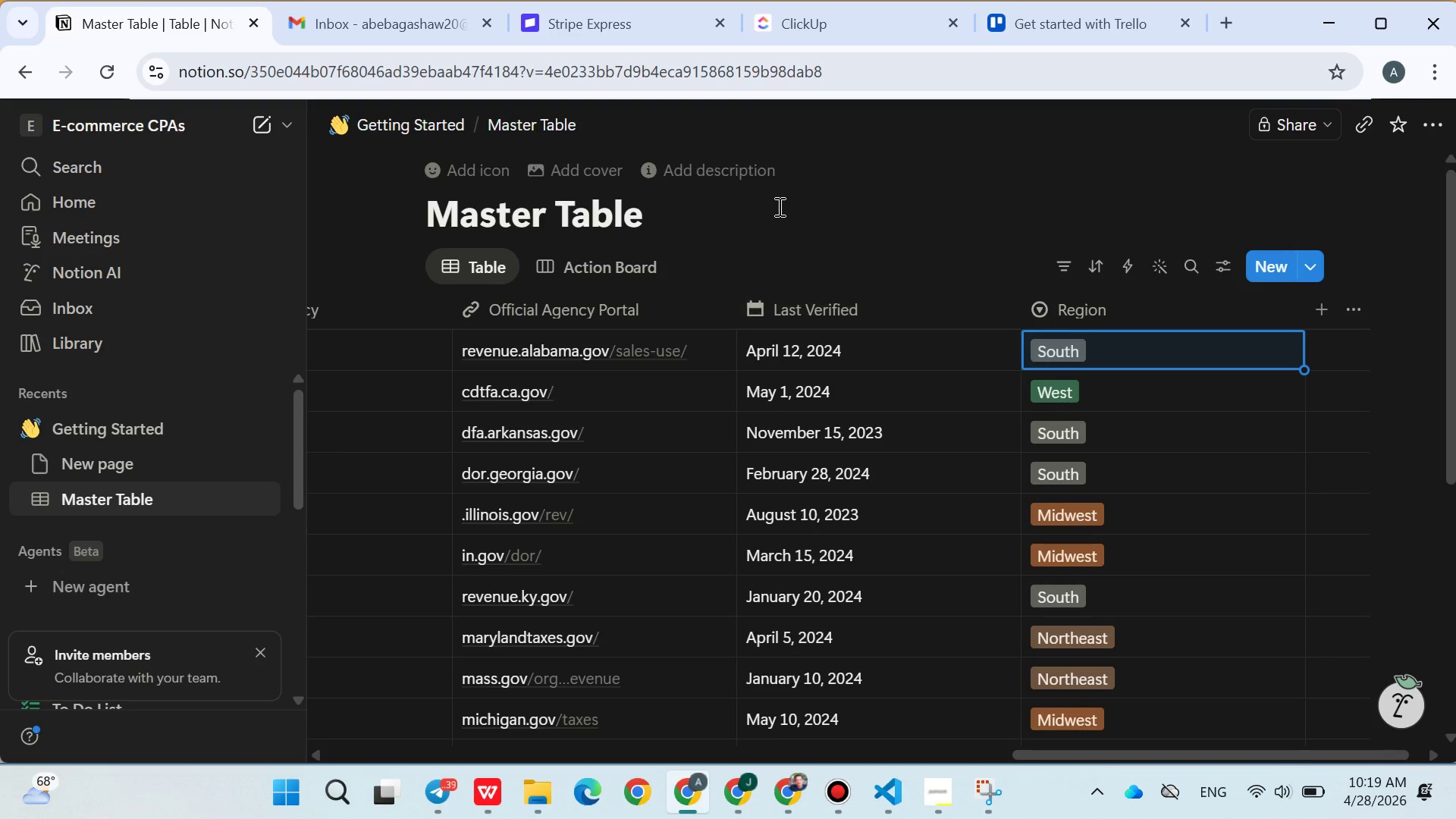 
left_click([778, 206])
 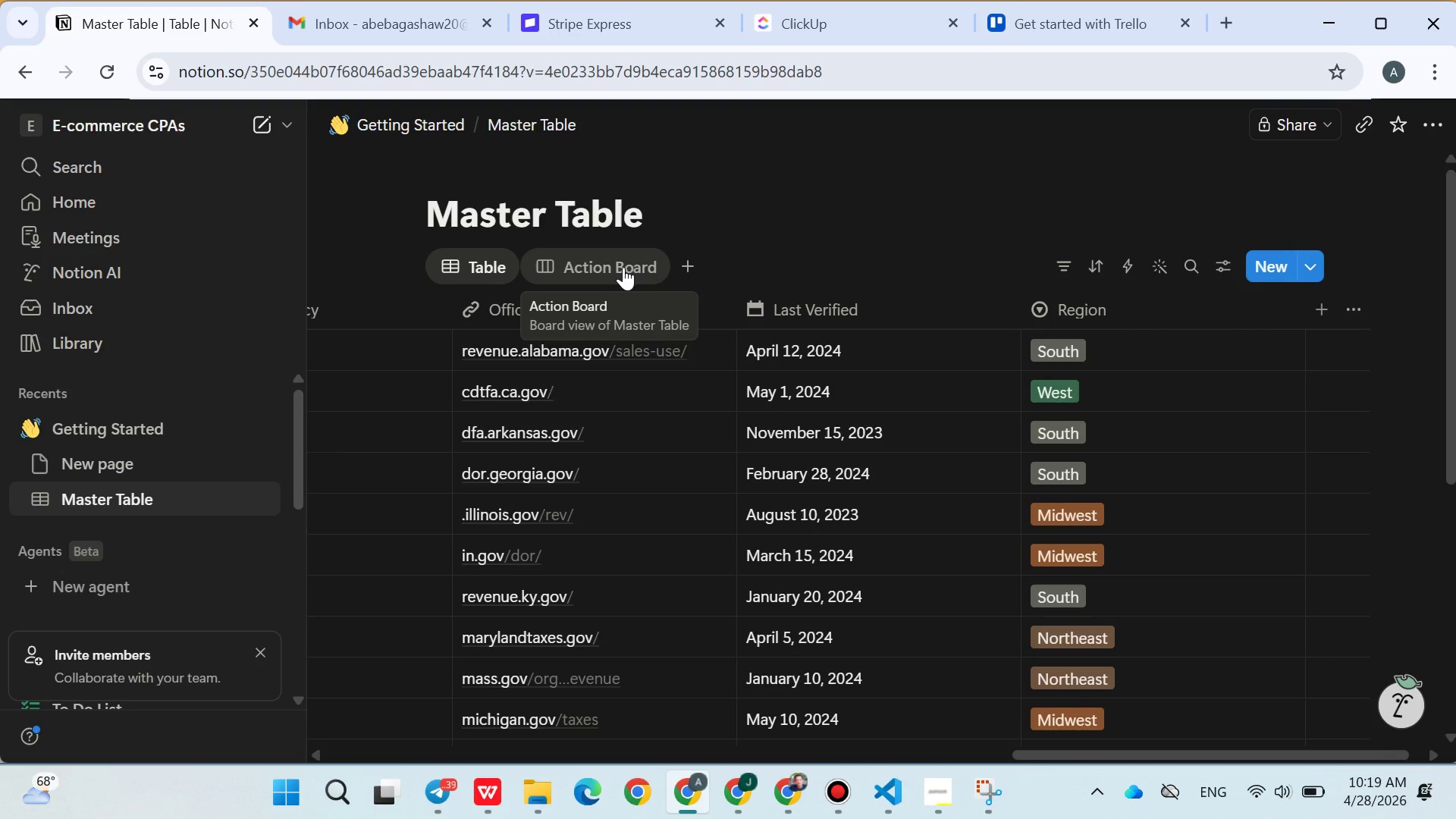 
left_click([623, 267])
 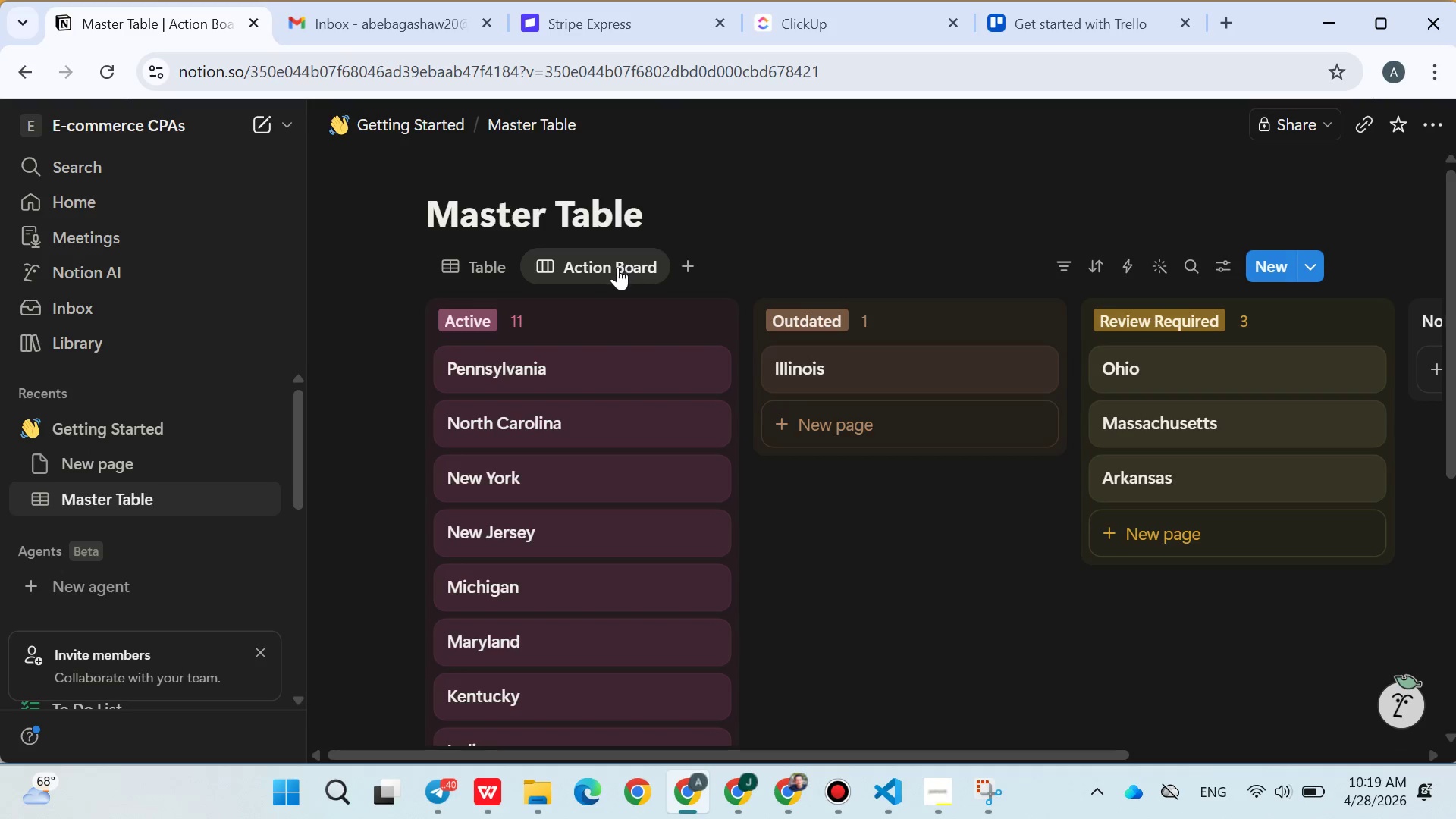 
left_click([496, 258])
 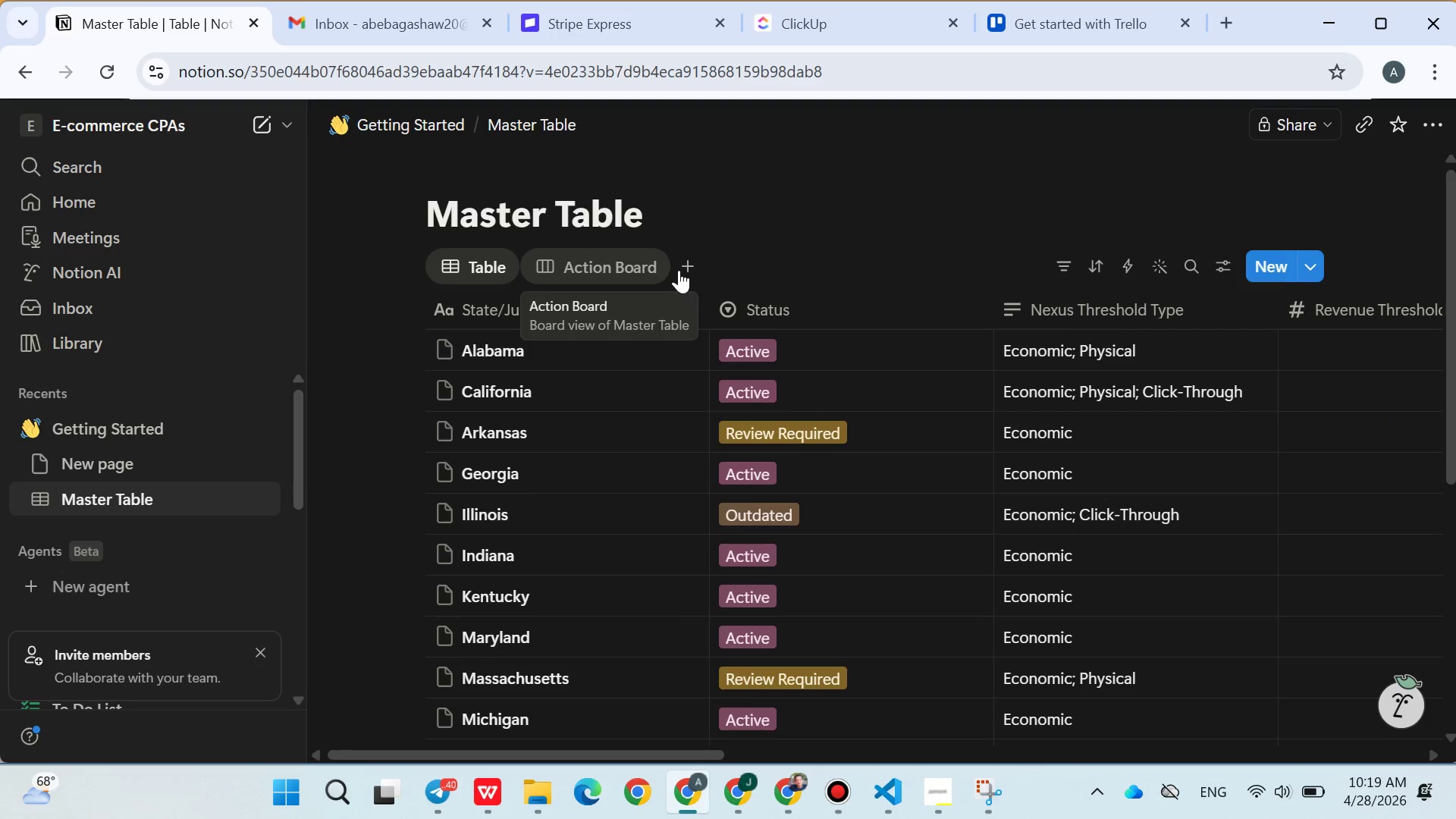 
left_click([684, 270])
 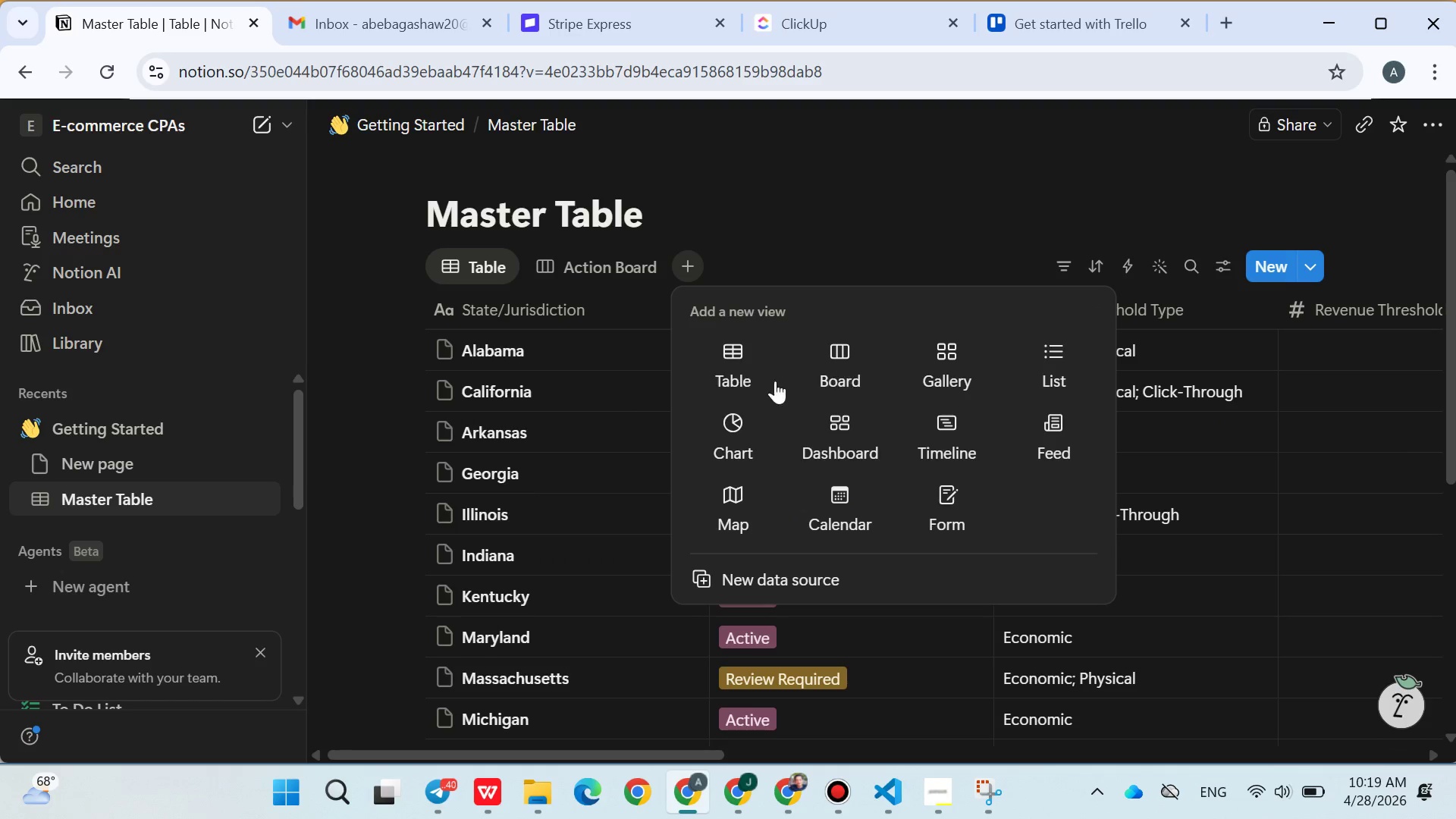 
left_click([722, 361])
 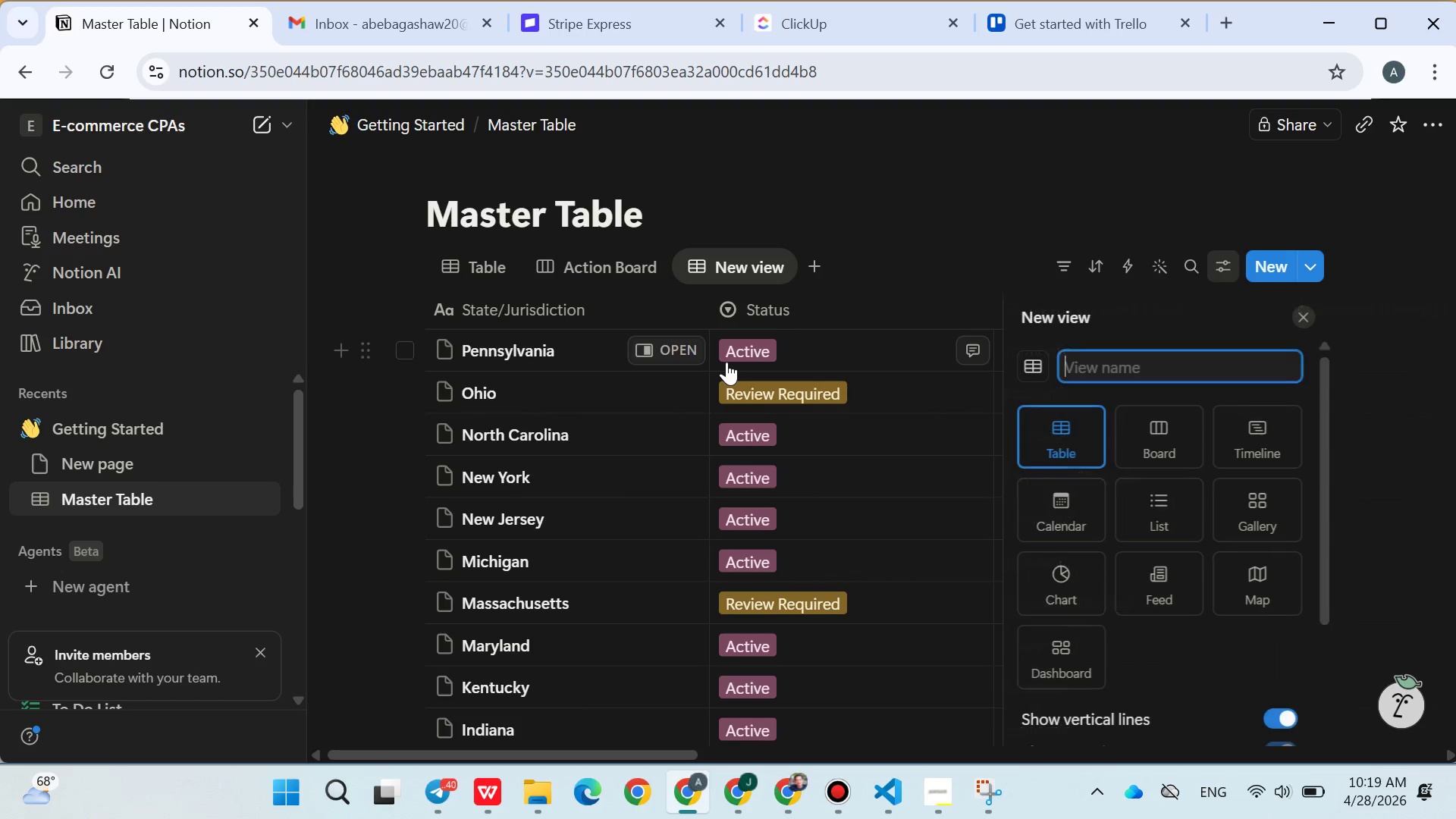 
type(Master Table)
 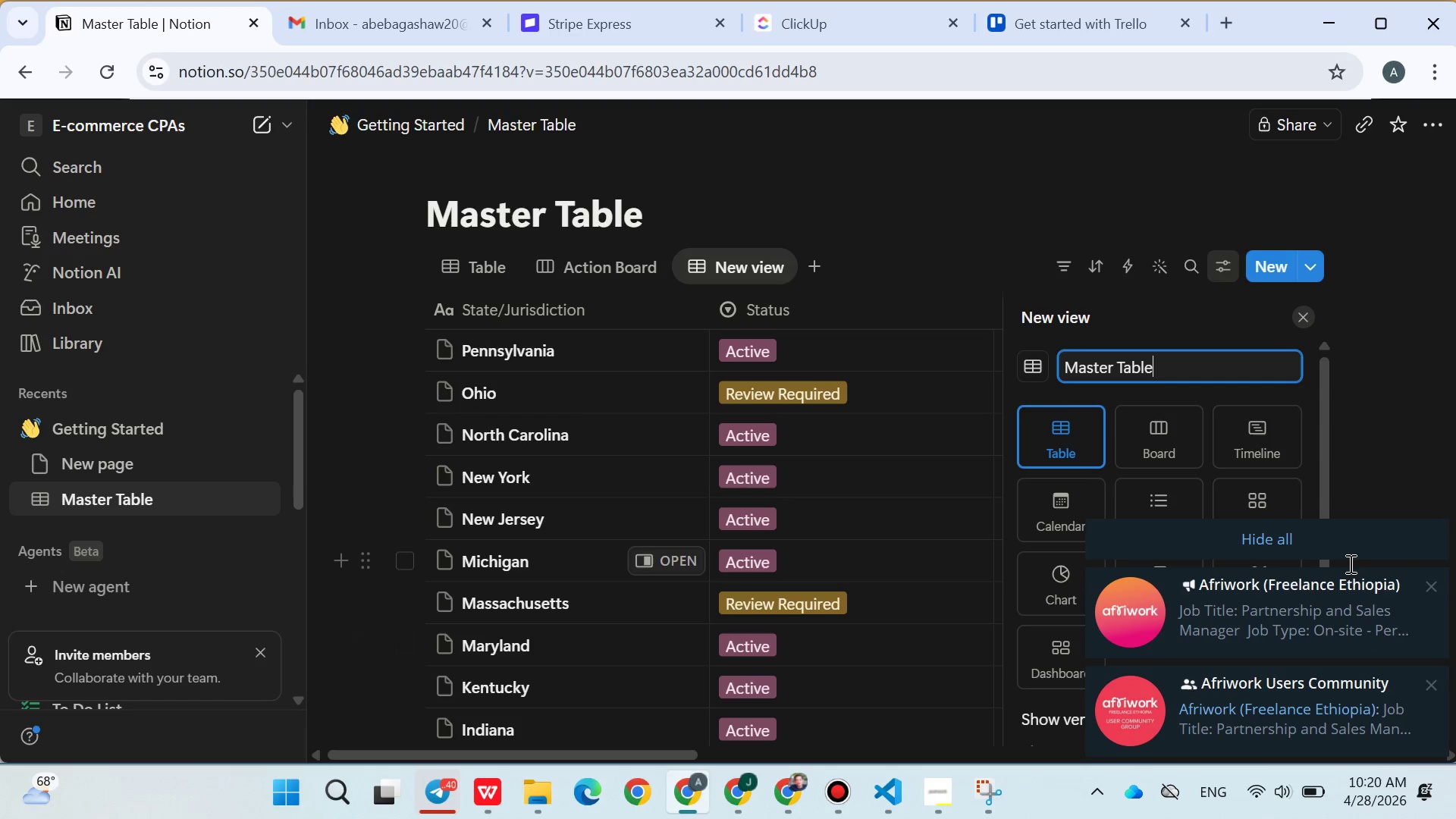 
left_click([1330, 550])
 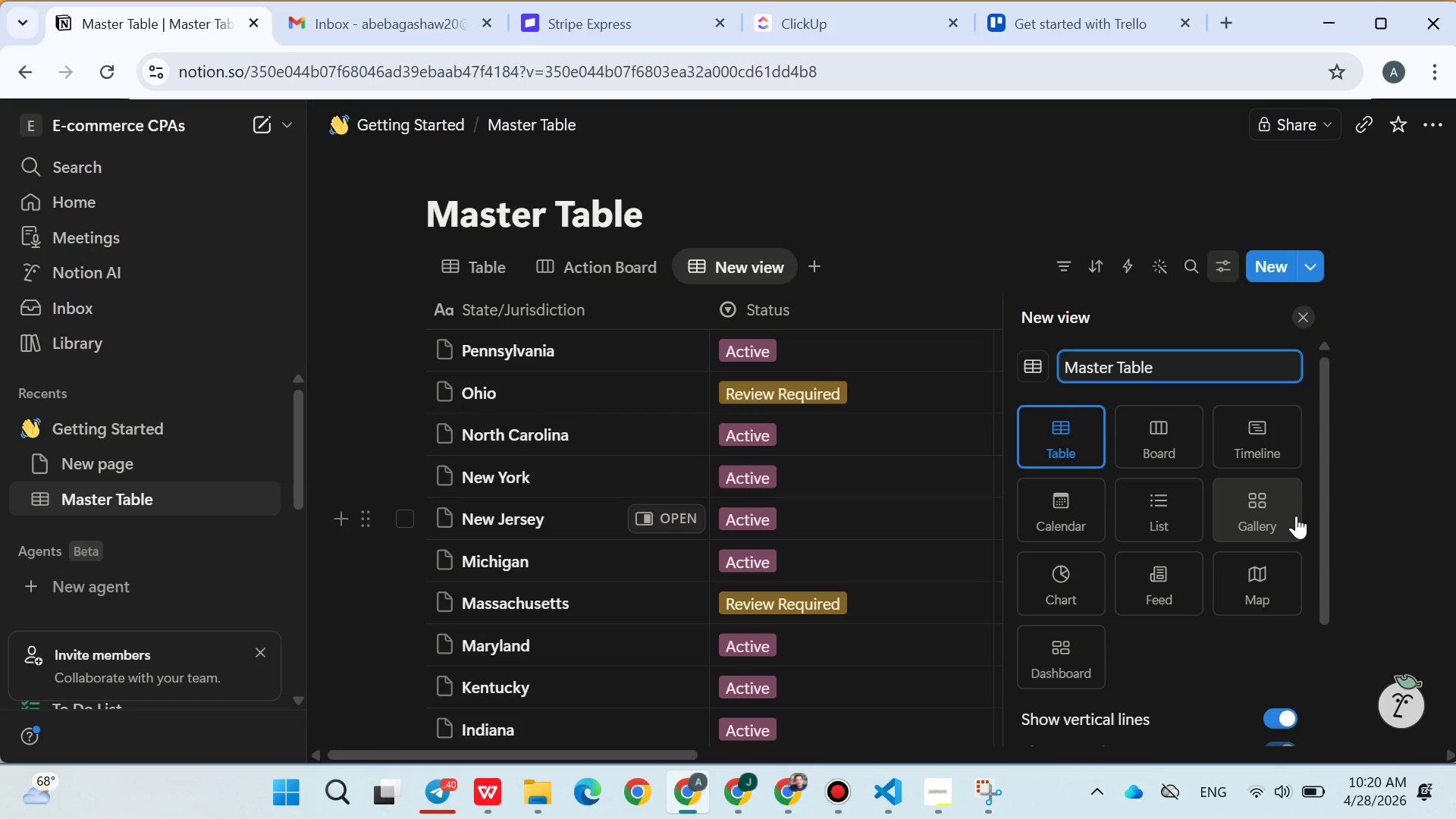 
key(Enter)
 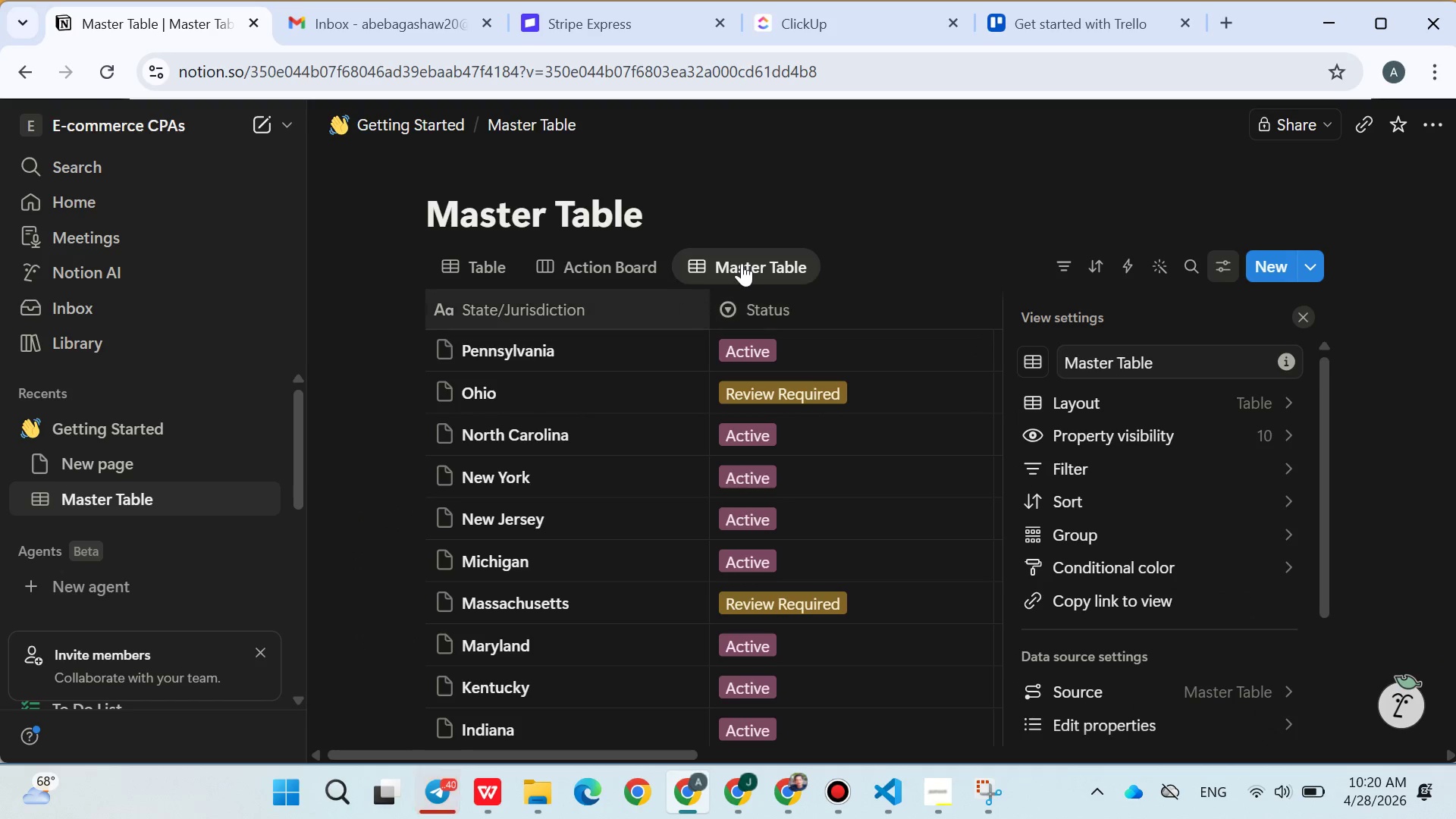 
left_click_drag(start_coordinate=[742, 263], to_coordinate=[651, 264])
 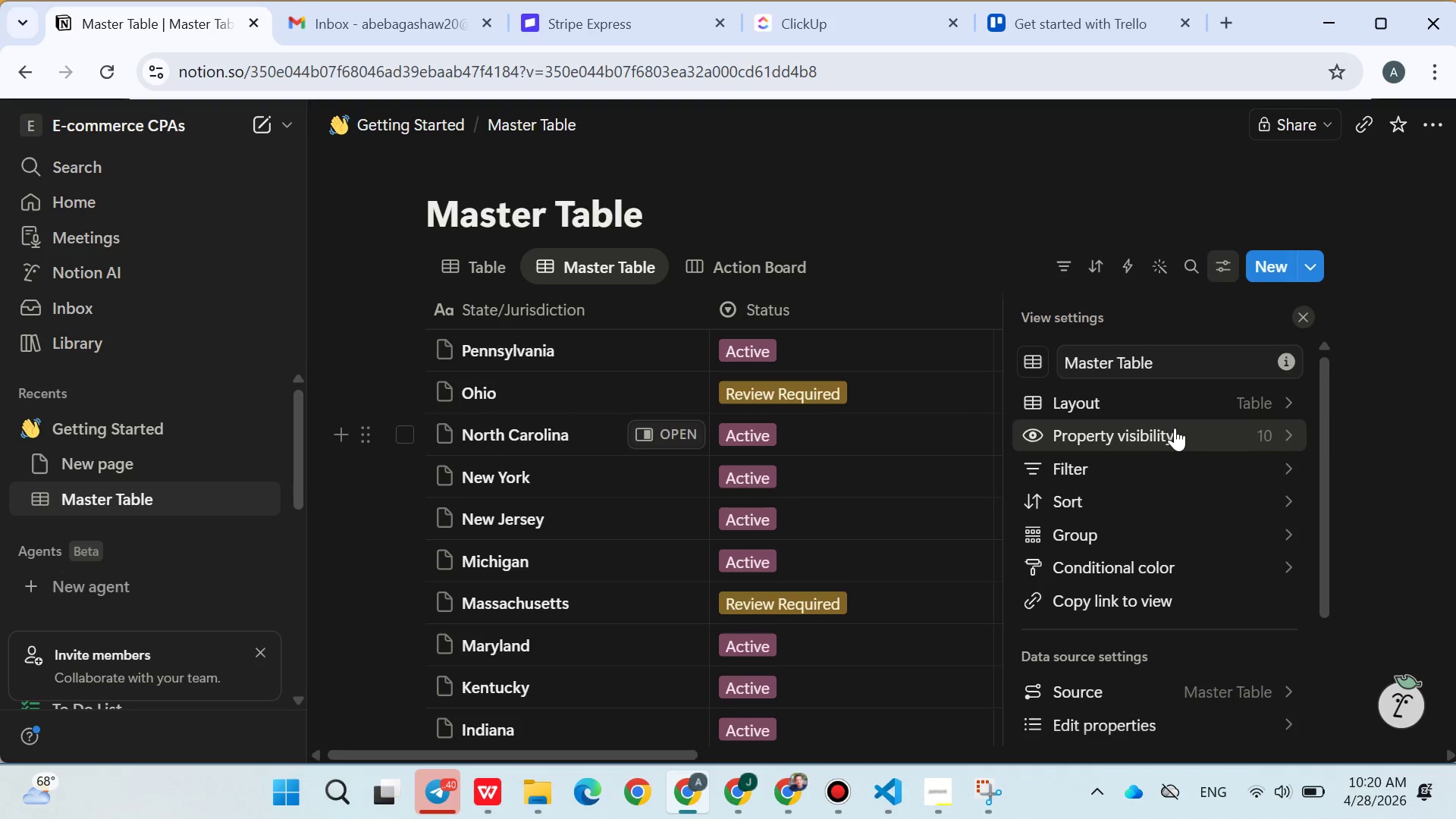 
left_click([1175, 428])
 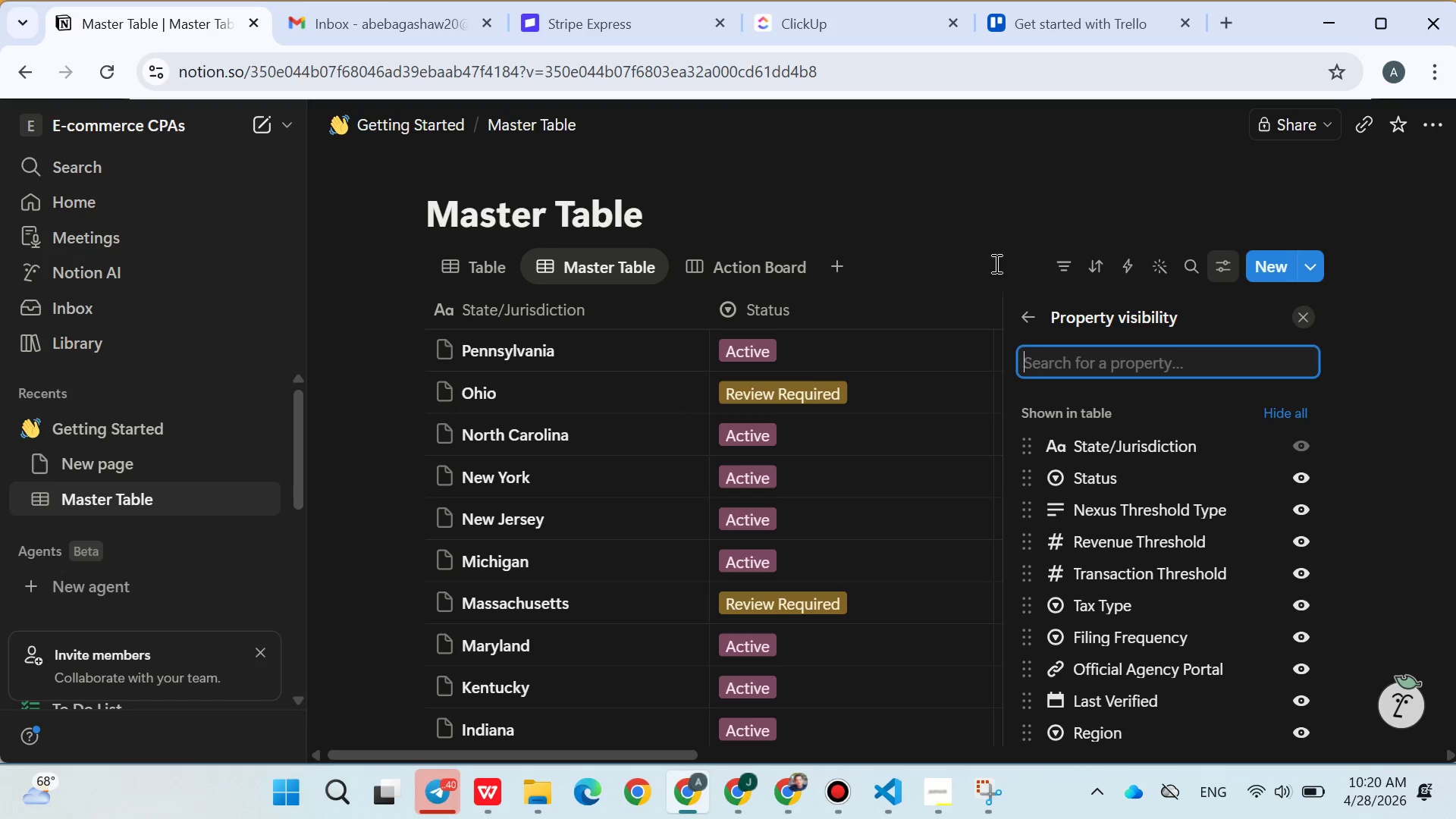 
left_click([965, 242])
 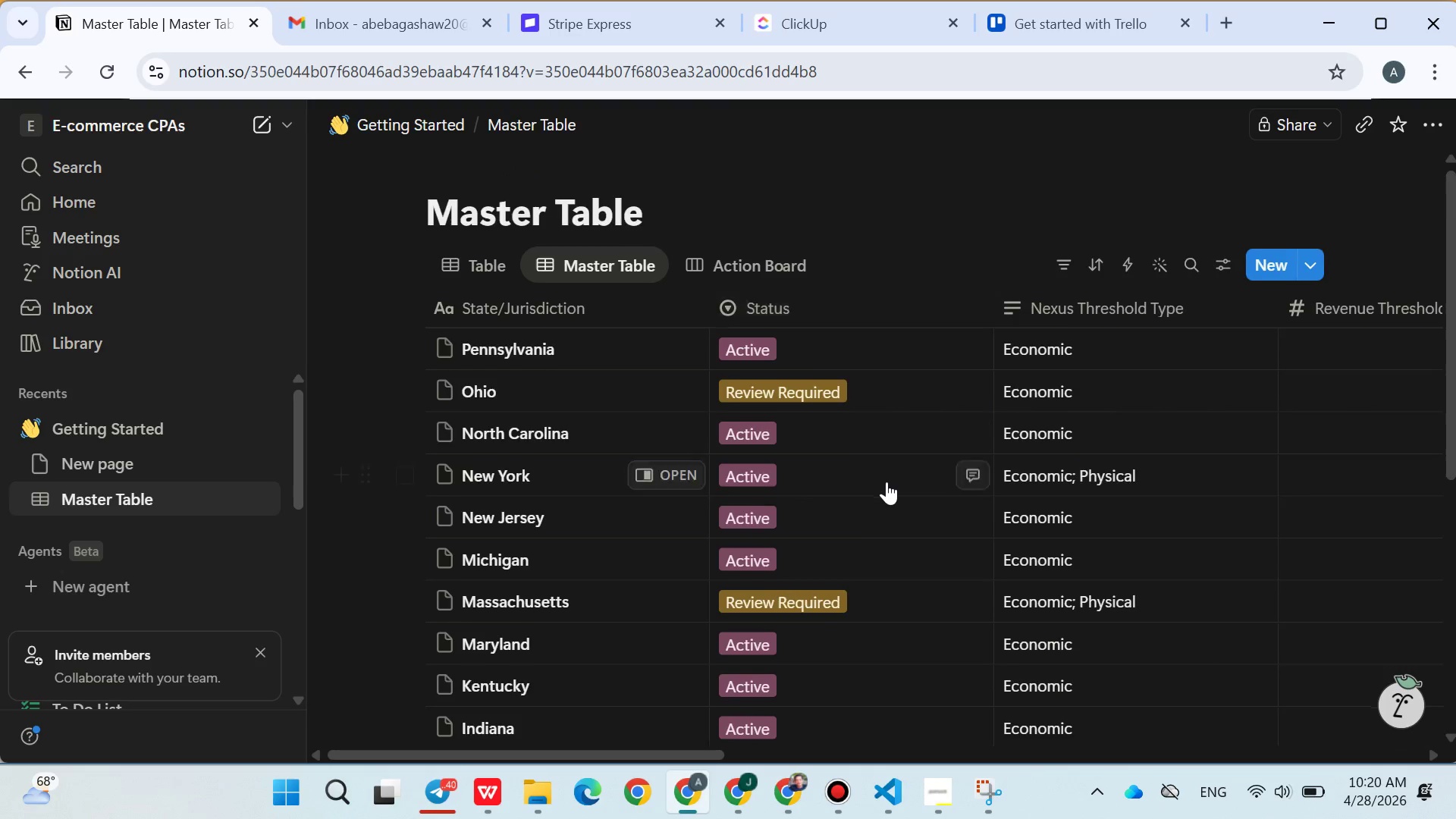 
scroll: coordinate [886, 482], scroll_direction: none, amount: 0.0
 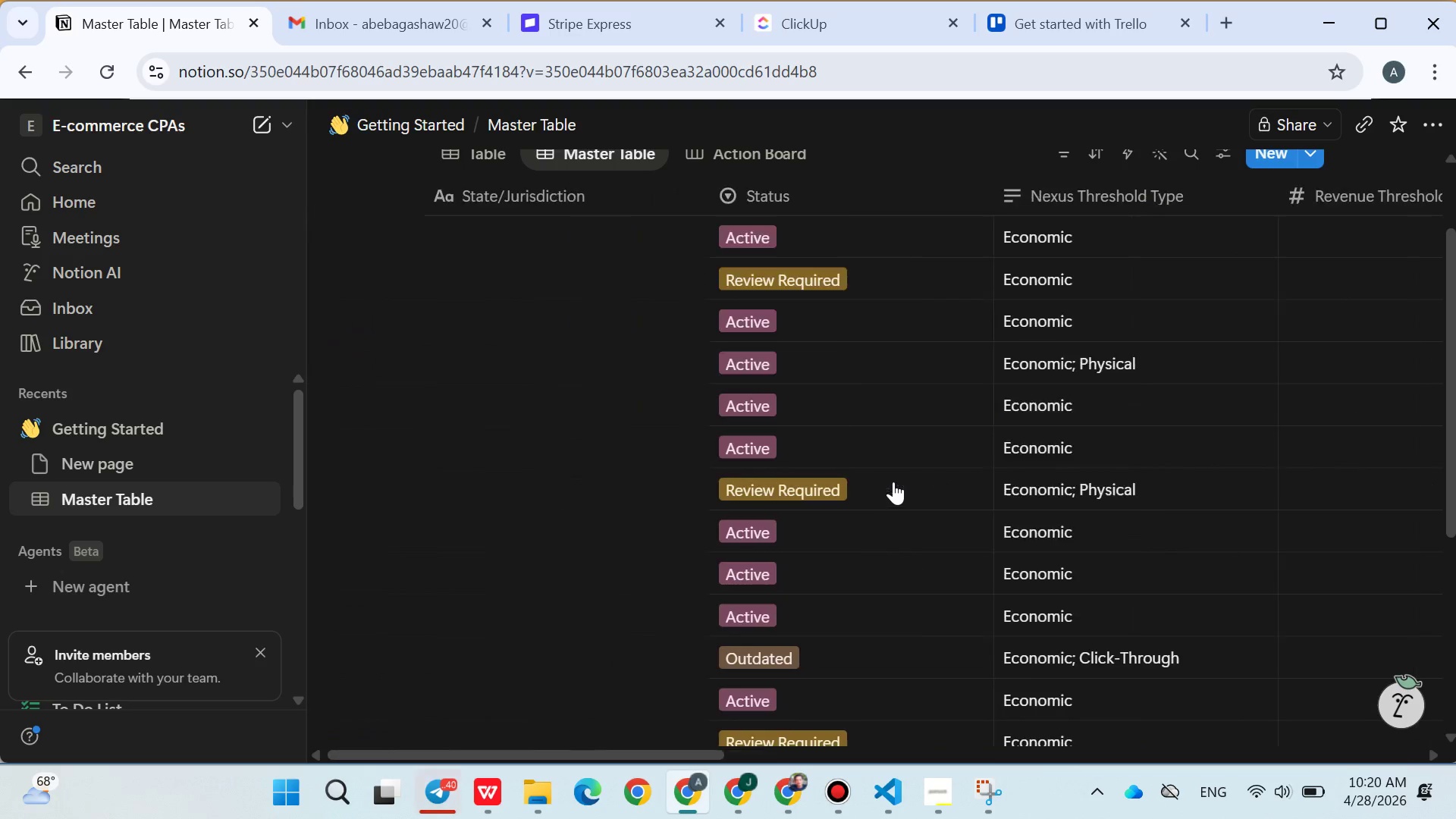 
scroll: coordinate [898, 482], scroll_direction: up, amount: 3.0
 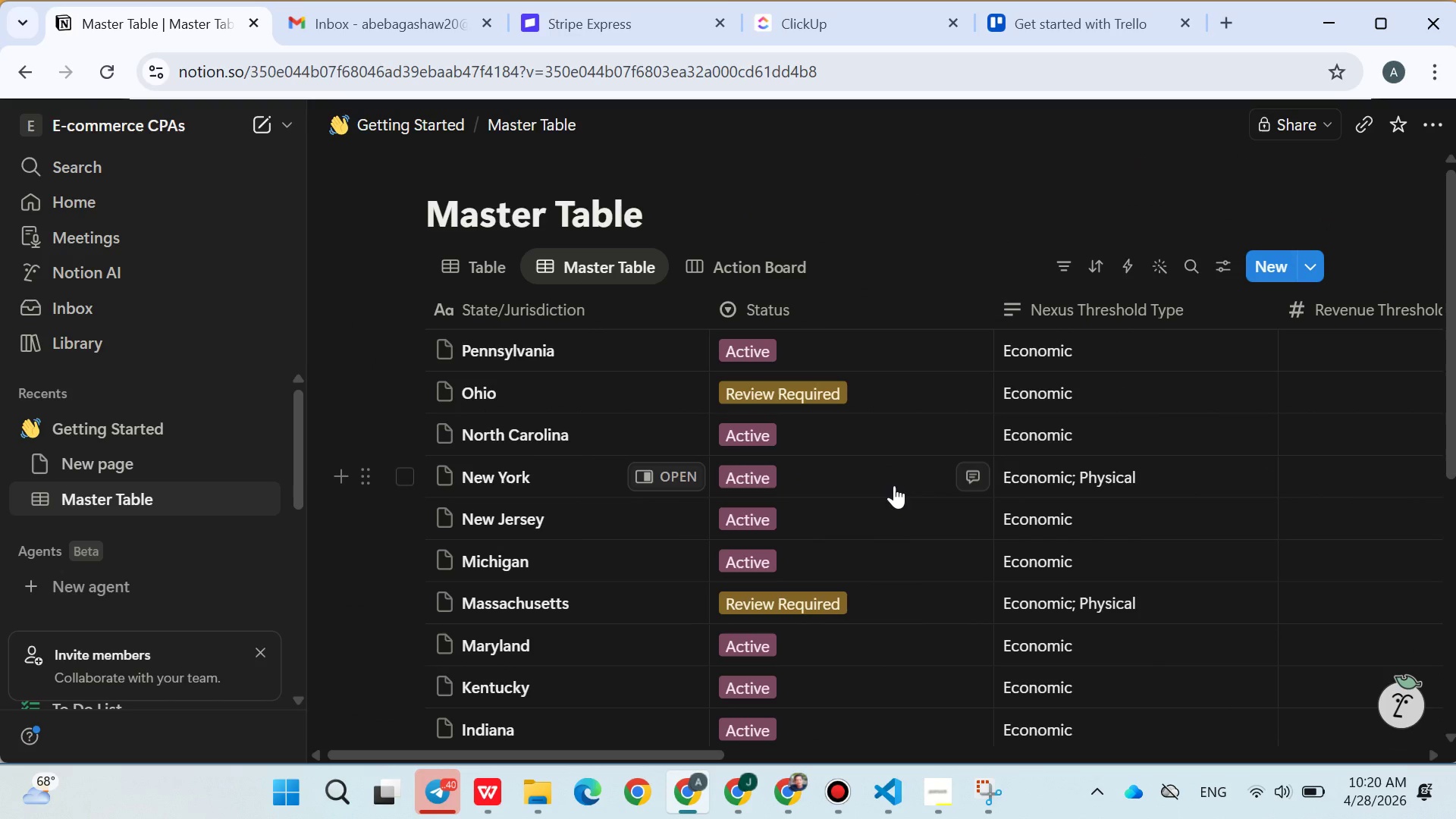 
wait(8.38)
 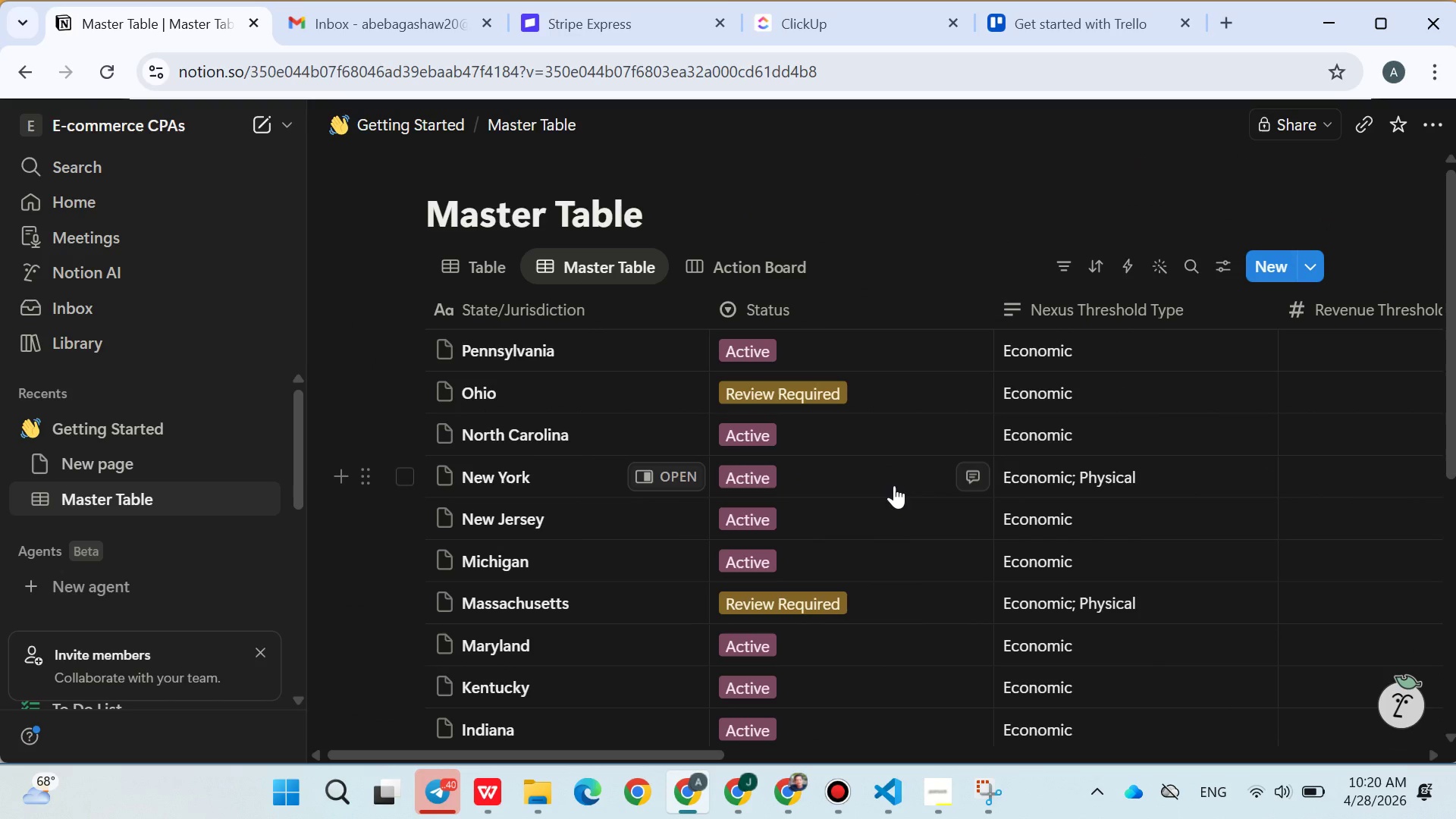 
left_click([1093, 266])
 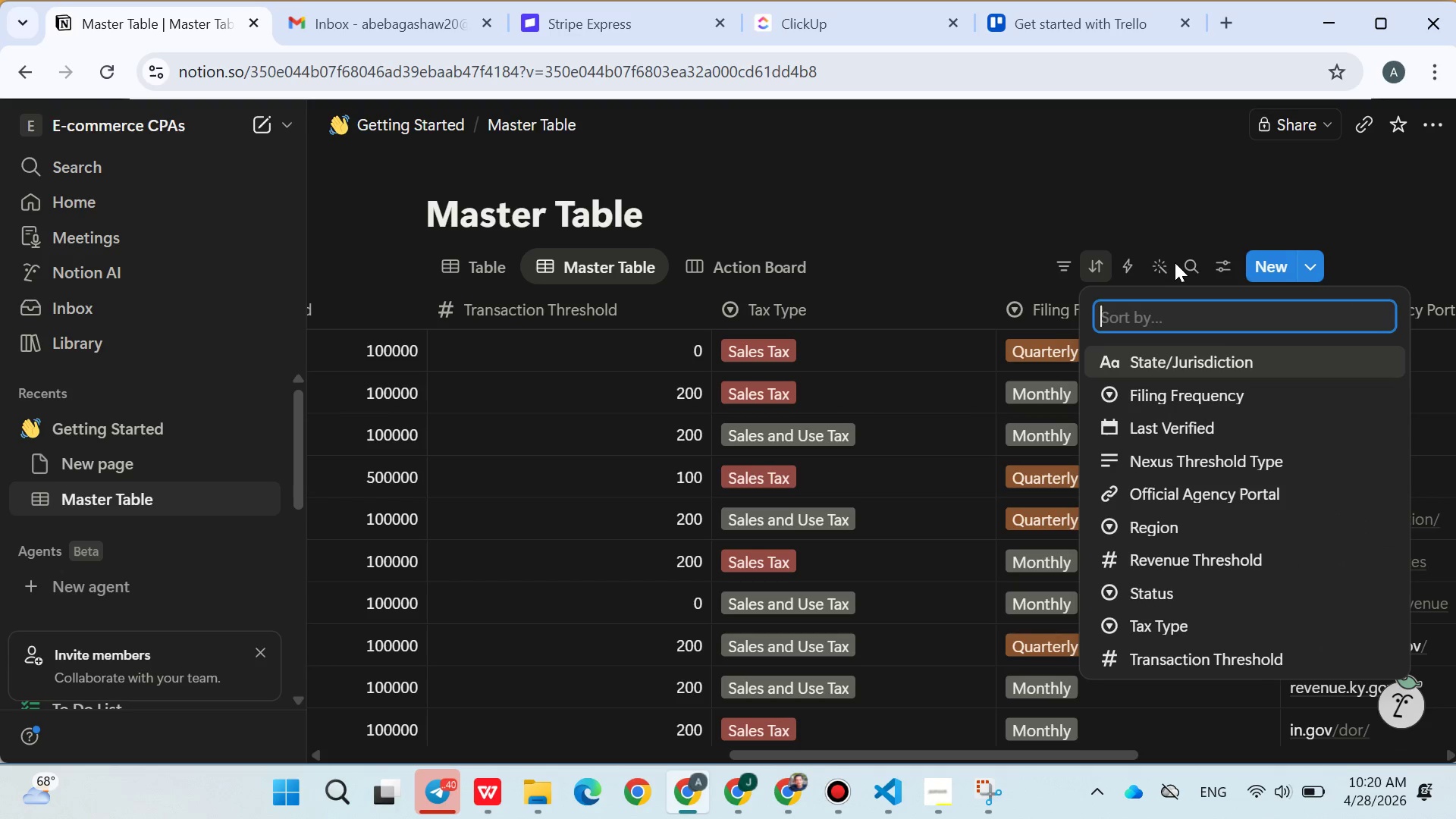 
double_click([1217, 270])
 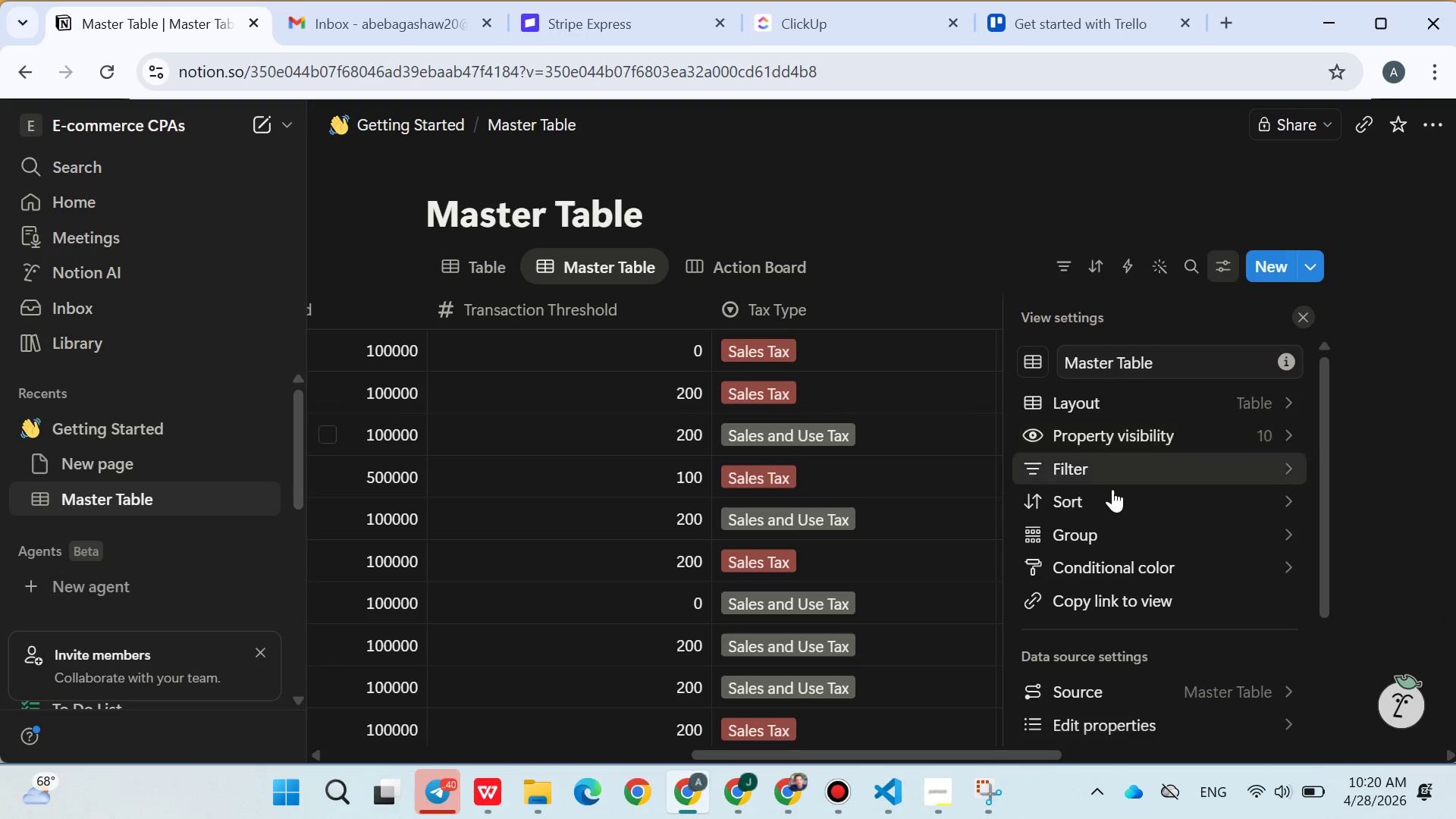 
left_click([1105, 501])
 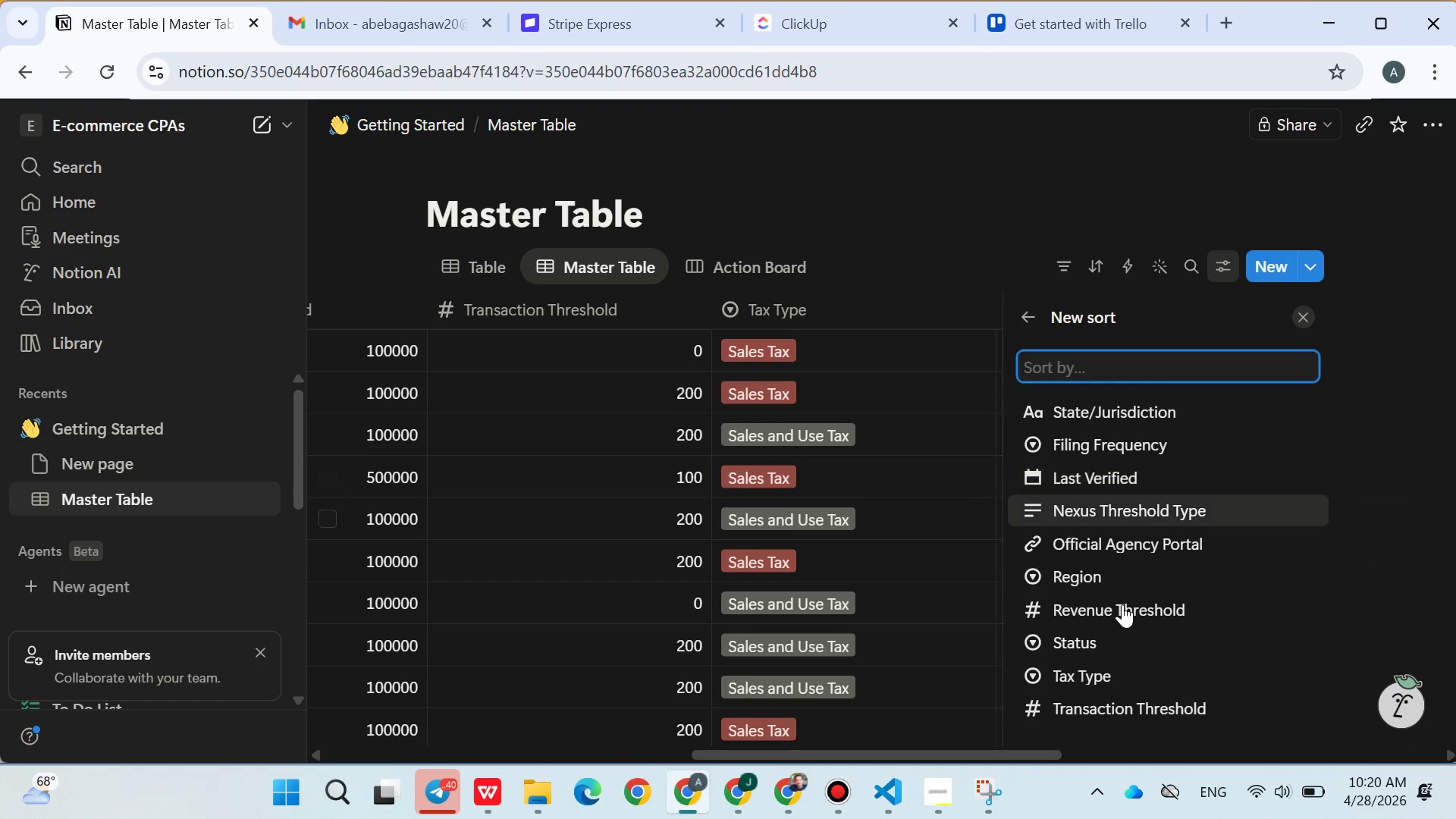 
left_click([1112, 637])
 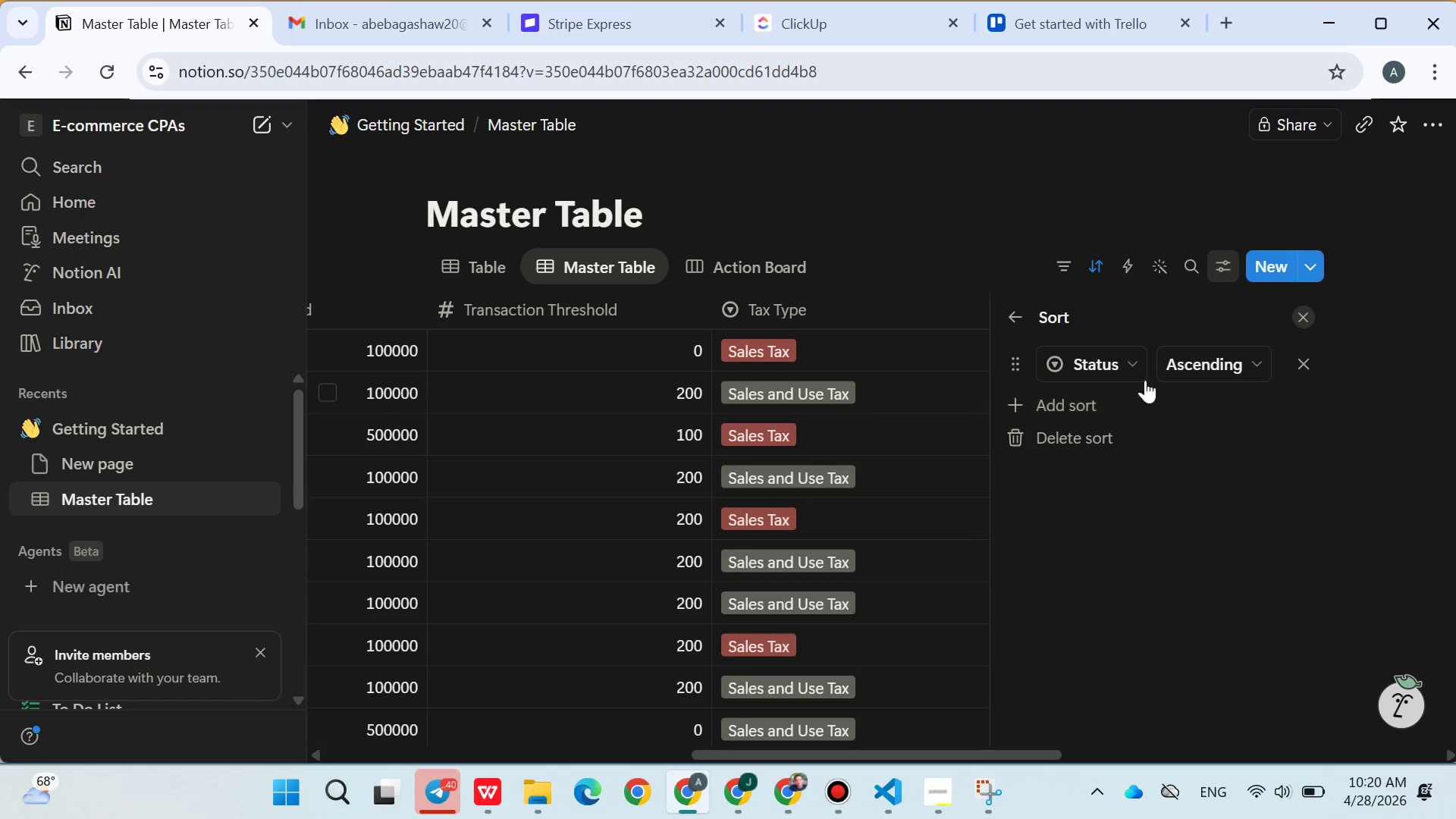 
left_click([1188, 380])
 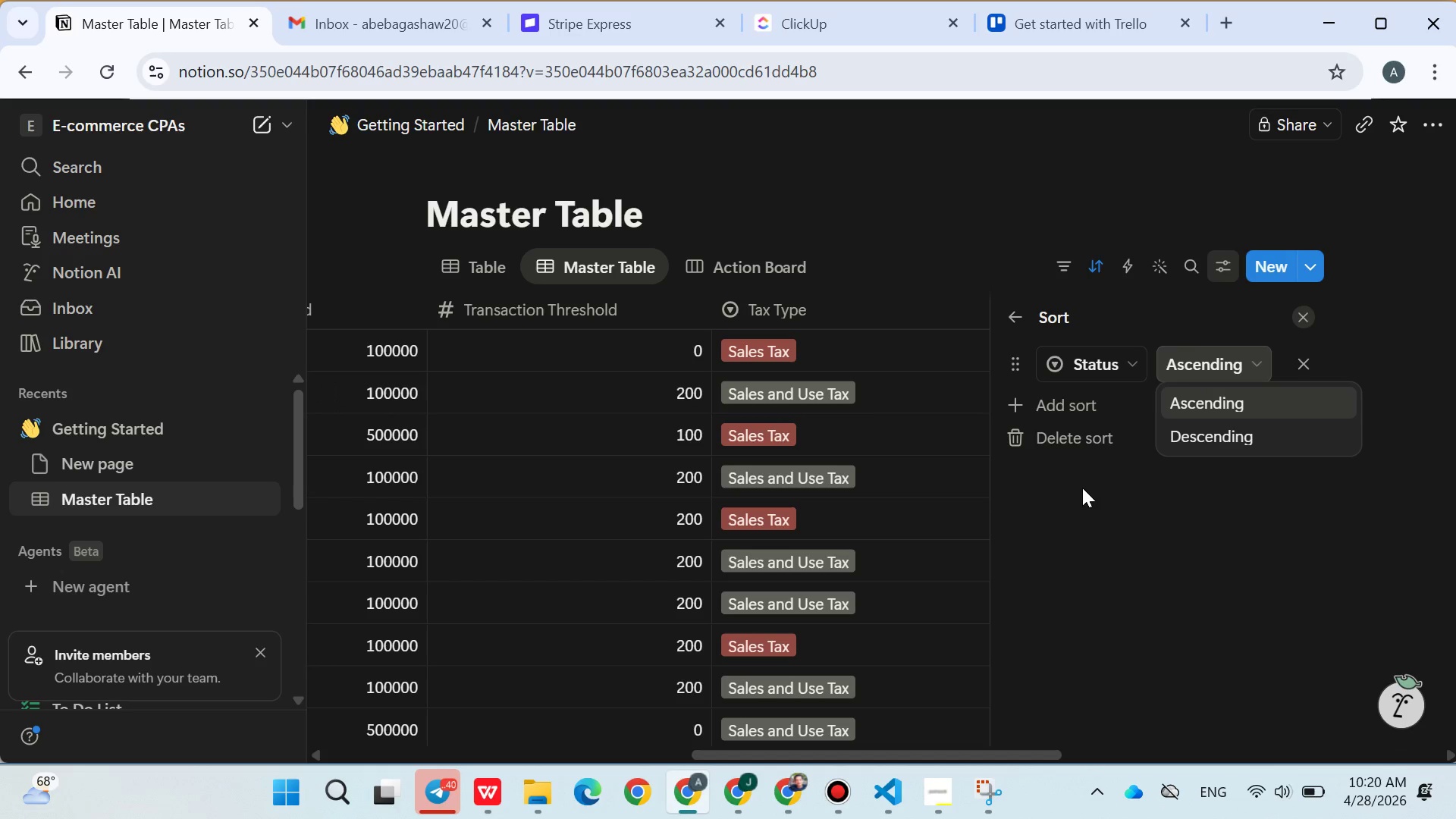 
left_click([1081, 490])
 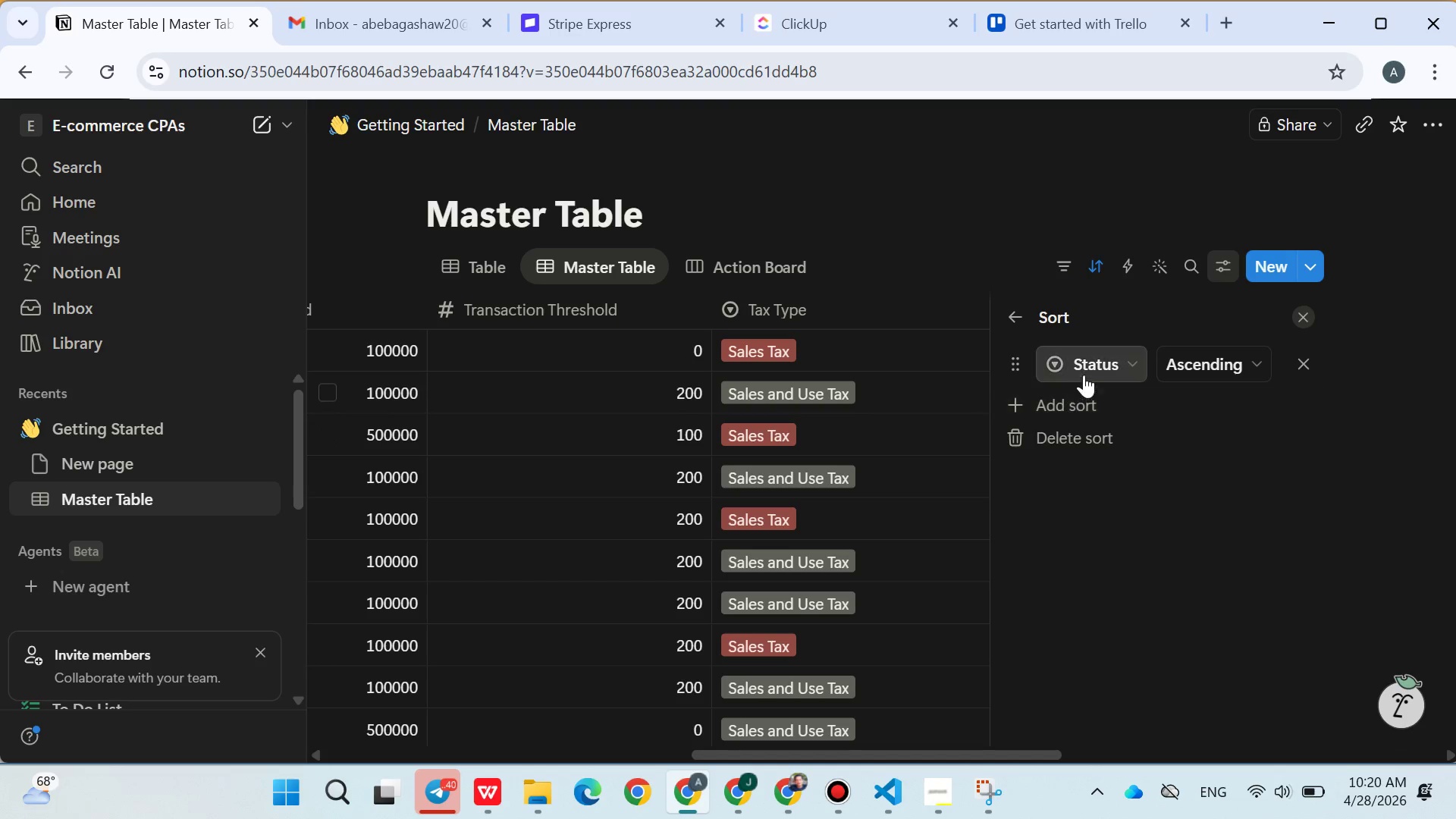 
left_click([1087, 372])
 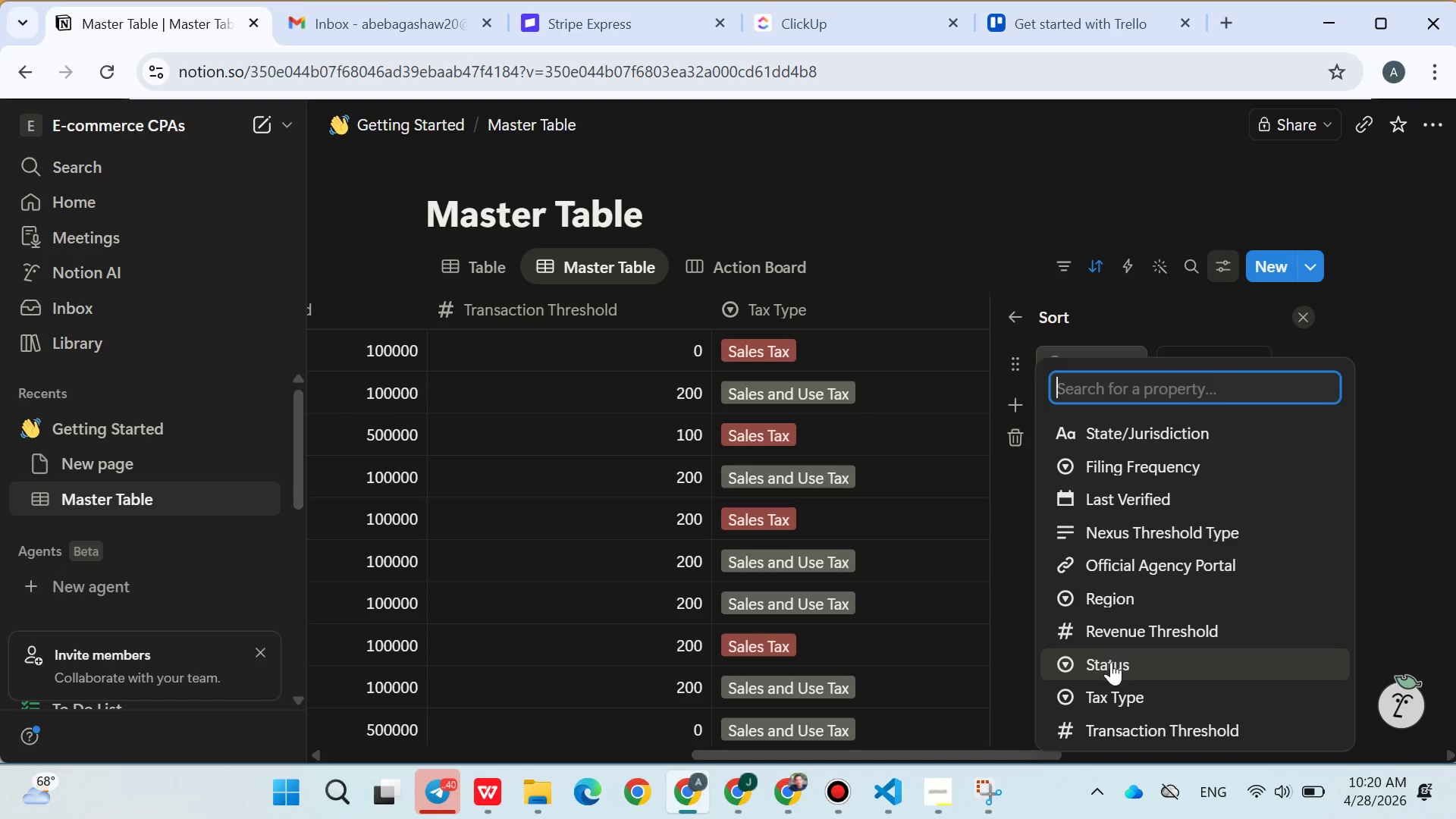 
left_click([1111, 662])
 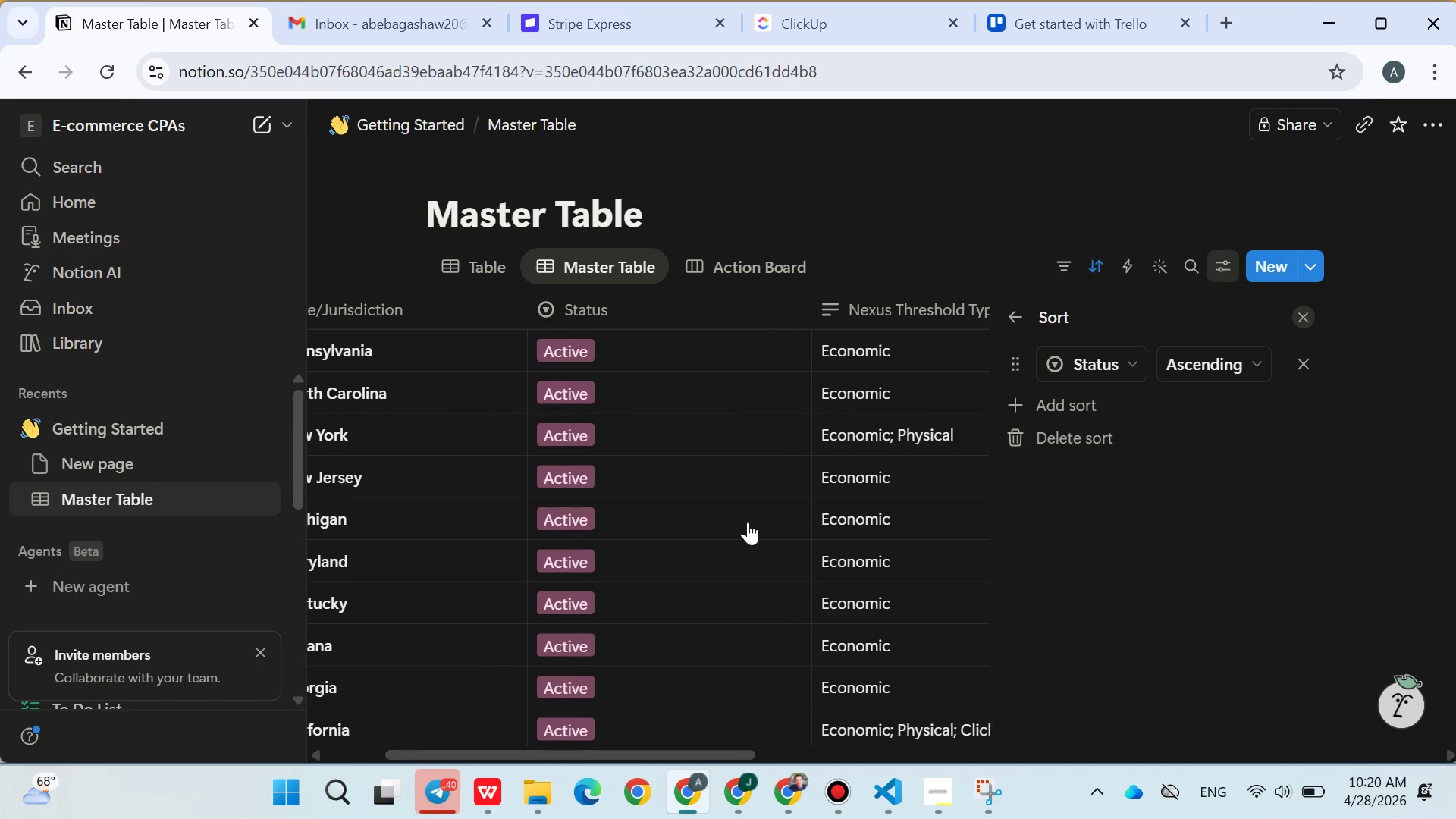 
left_click([637, 354])
 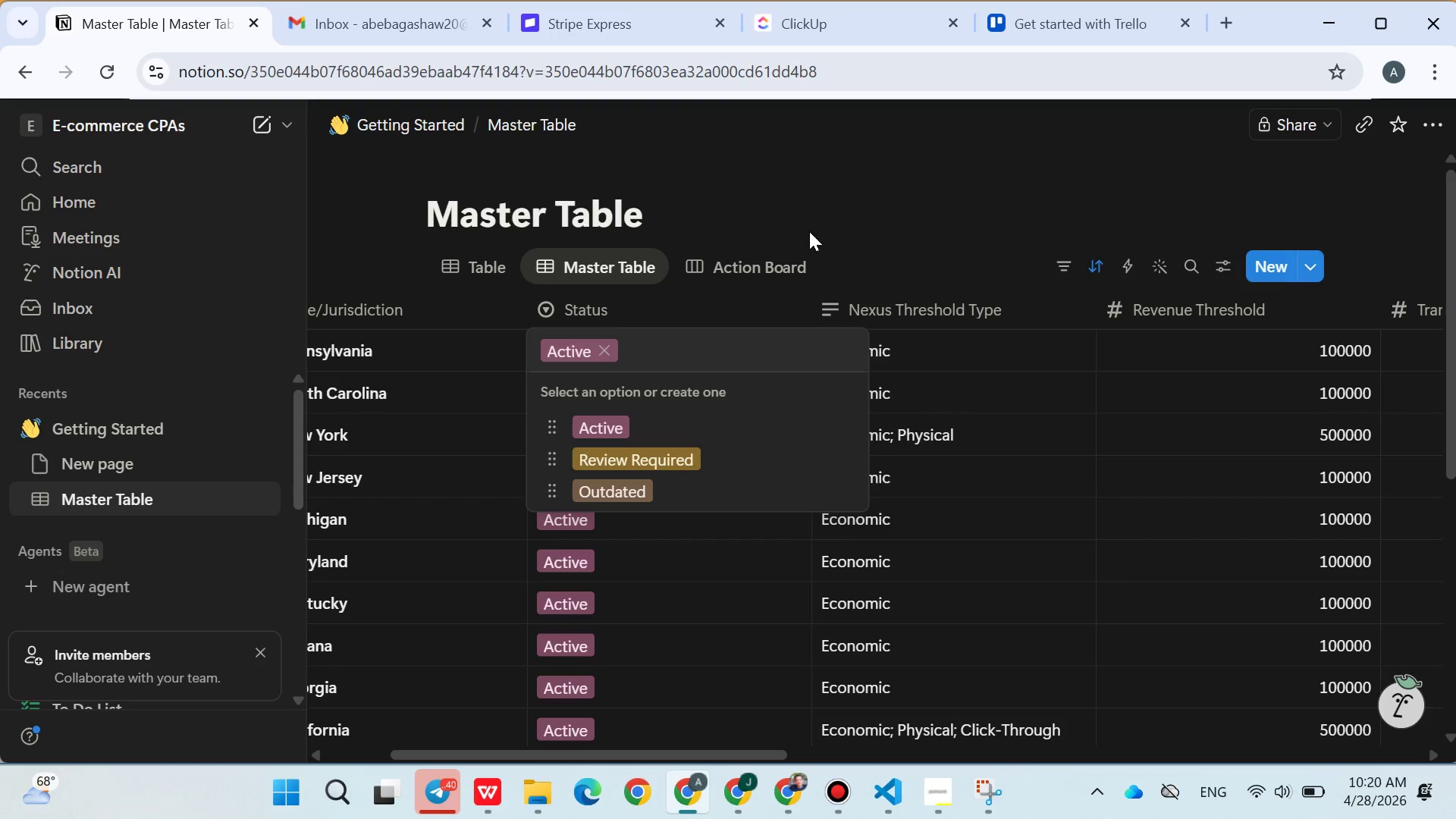 
left_click([830, 218])
 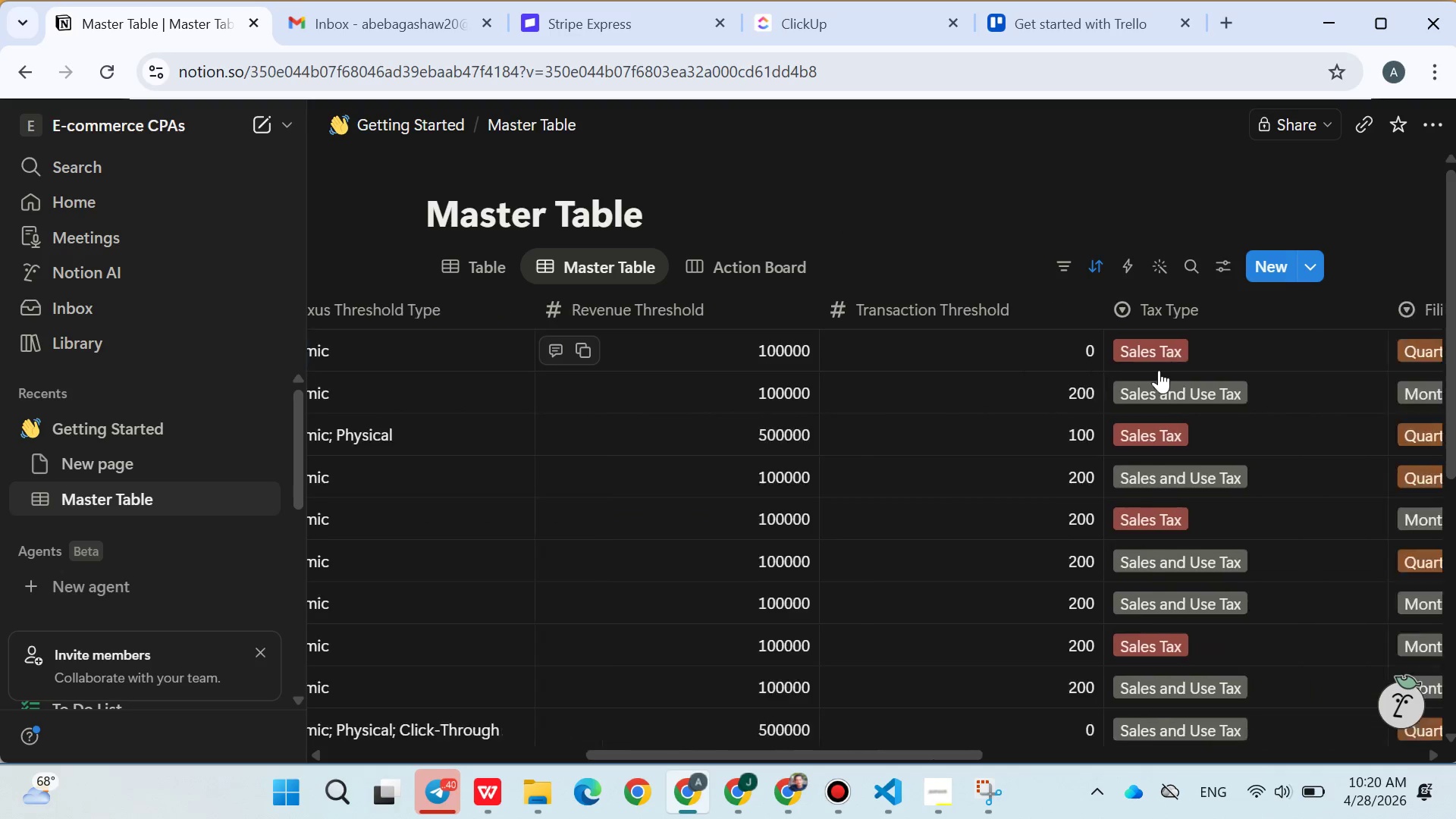 
mouse_move([1072, 375])
 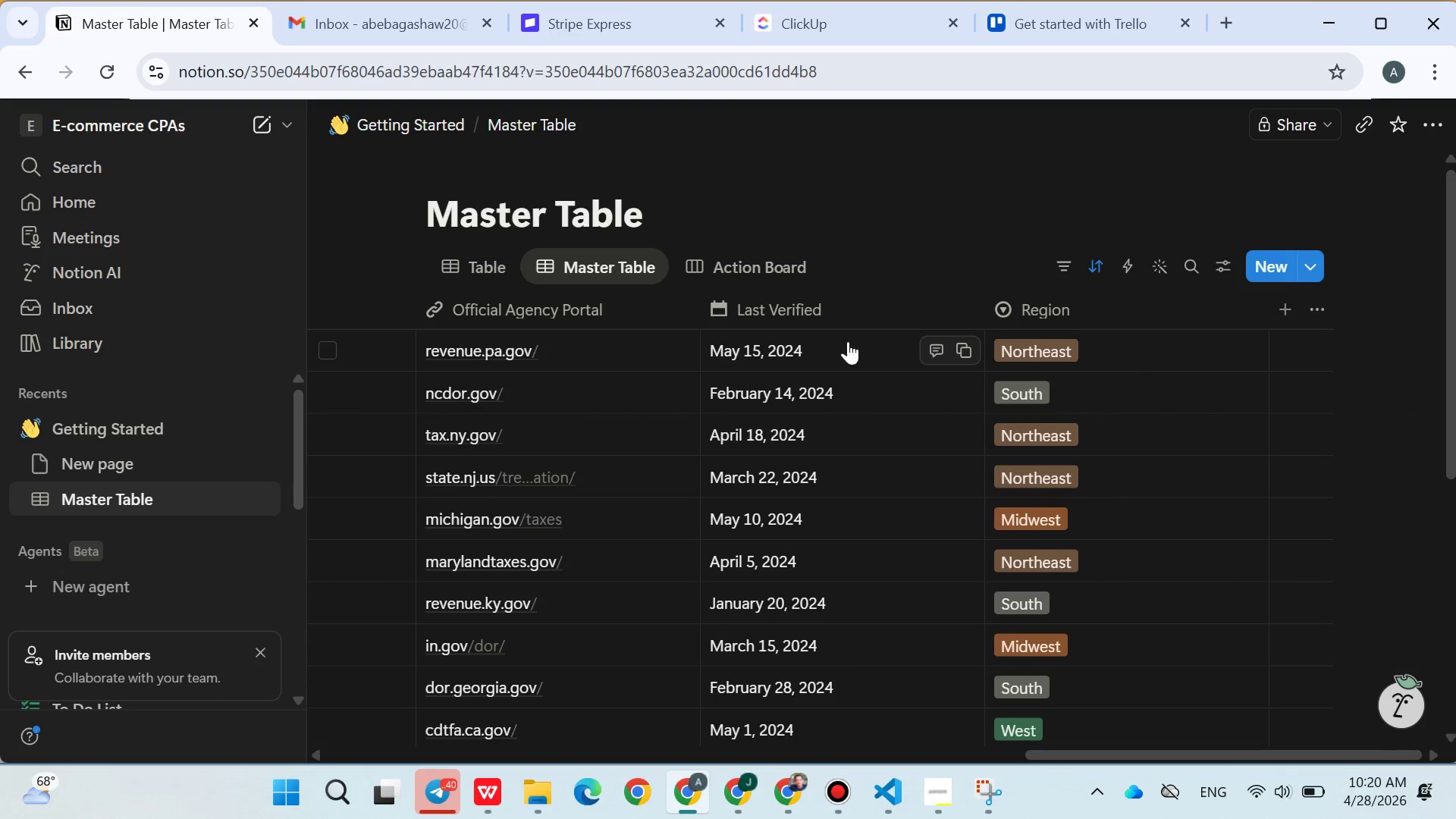 
mouse_move([824, 367])
 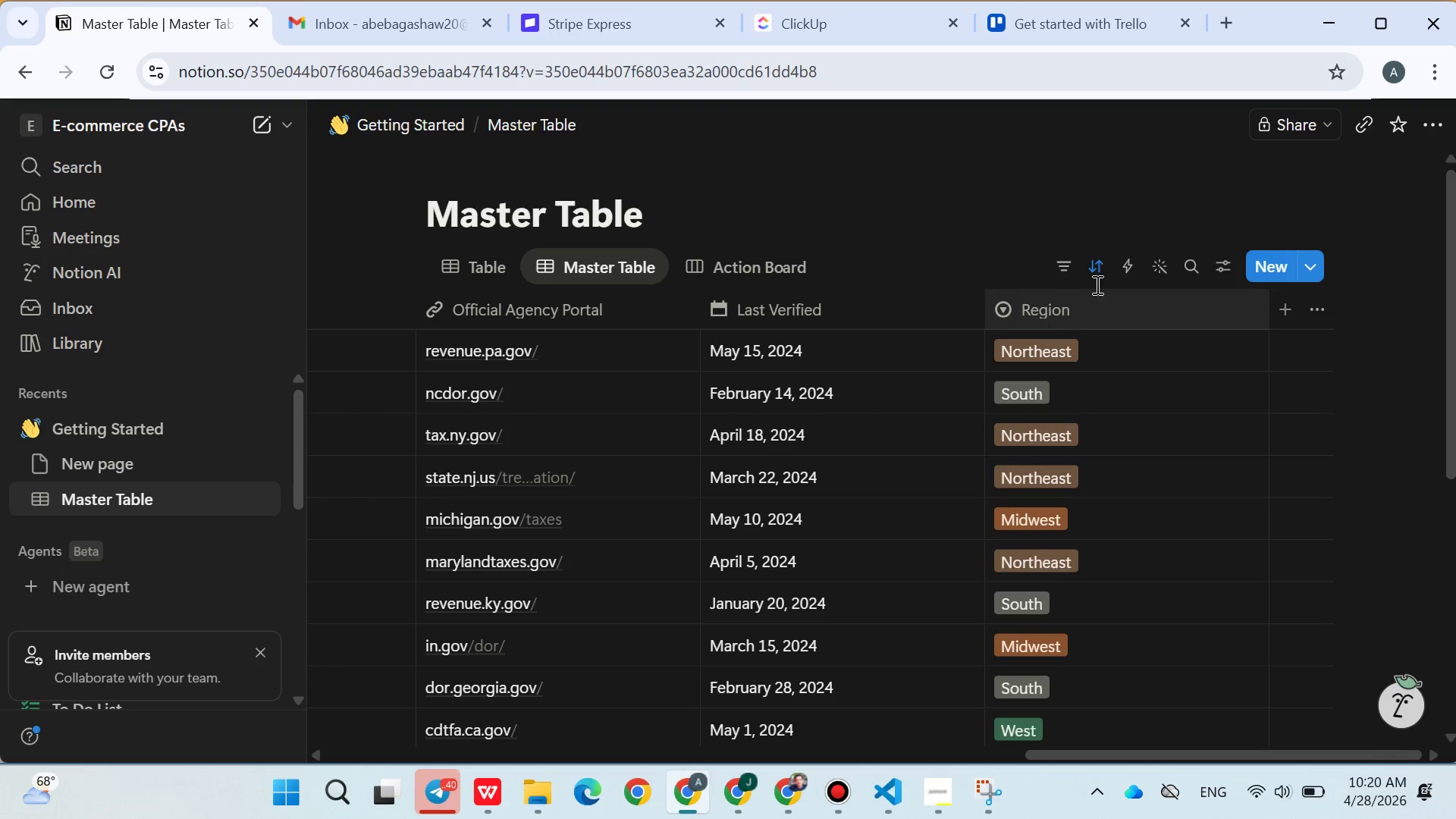 
left_click([1219, 270])
 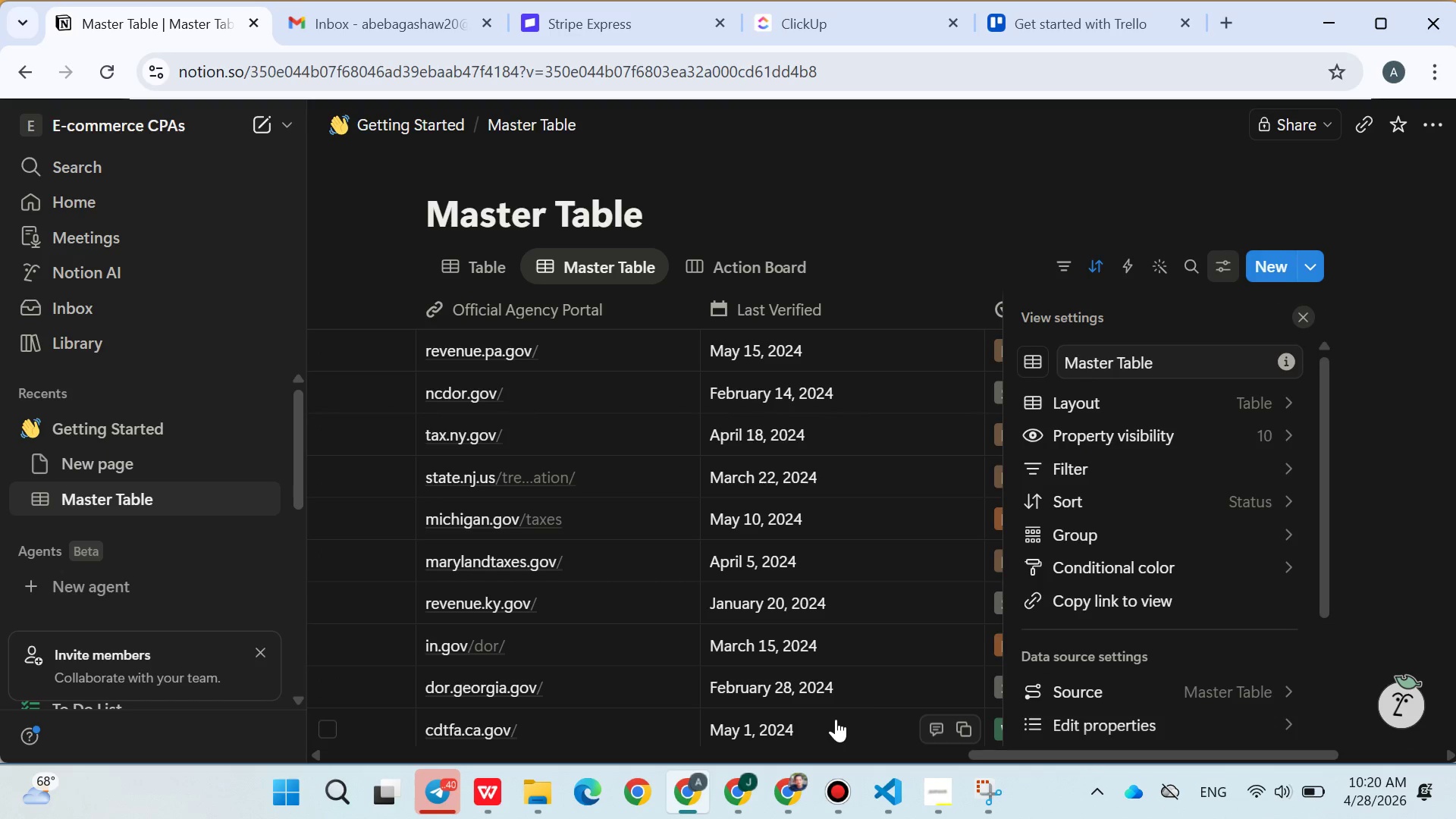 
wait(6.38)
 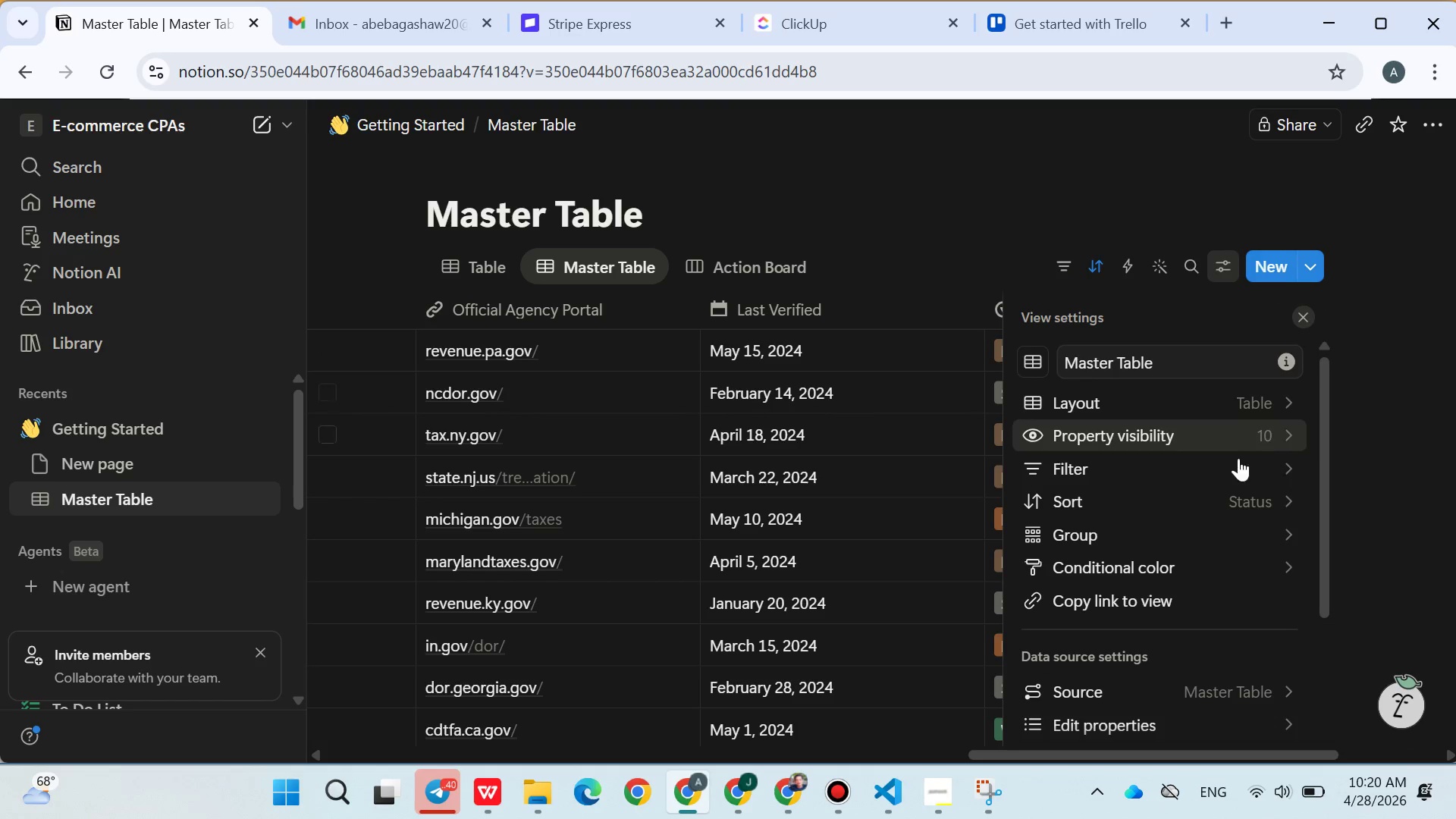 
left_click([874, 787])
 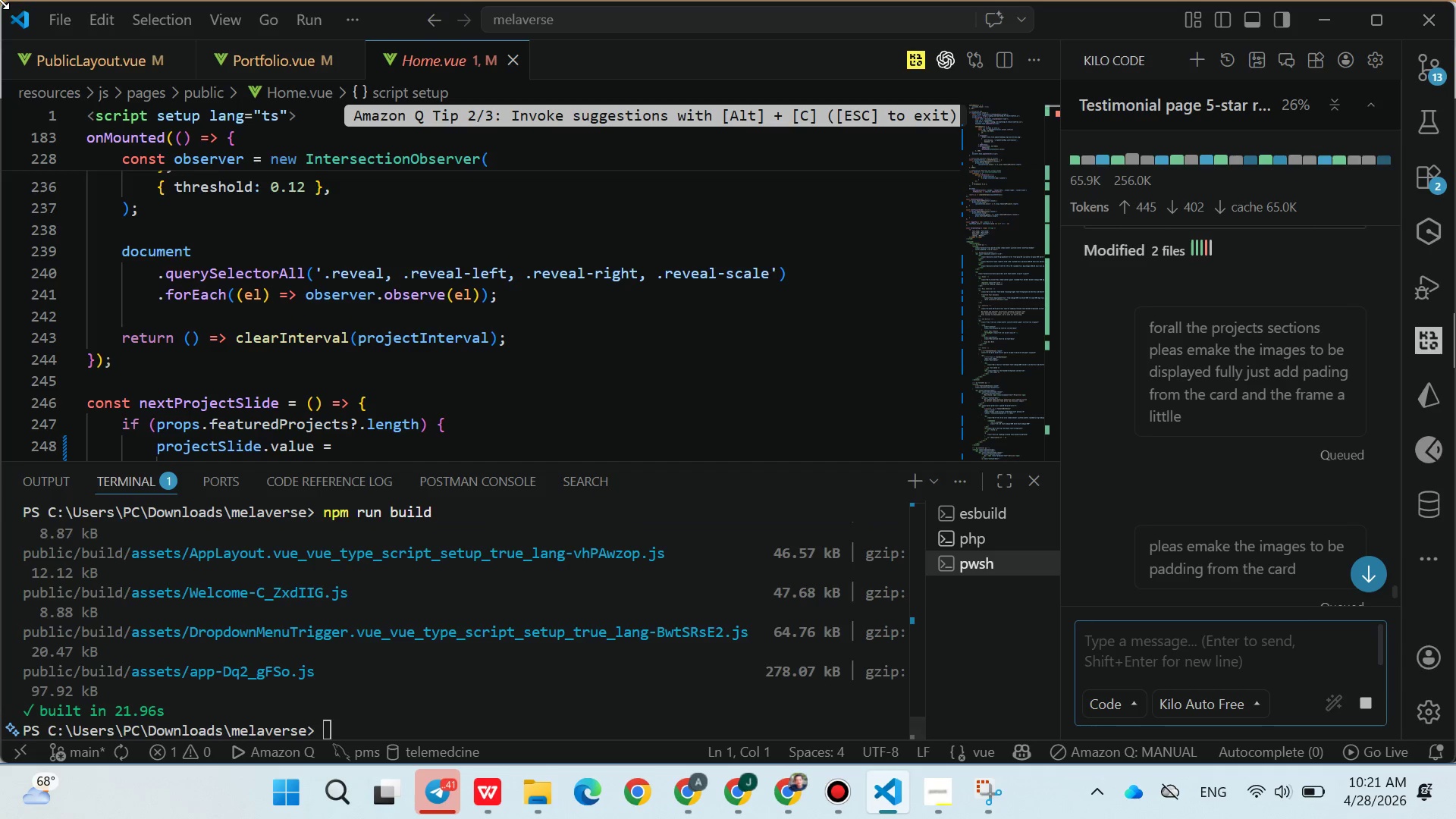 
wait(5.36)
 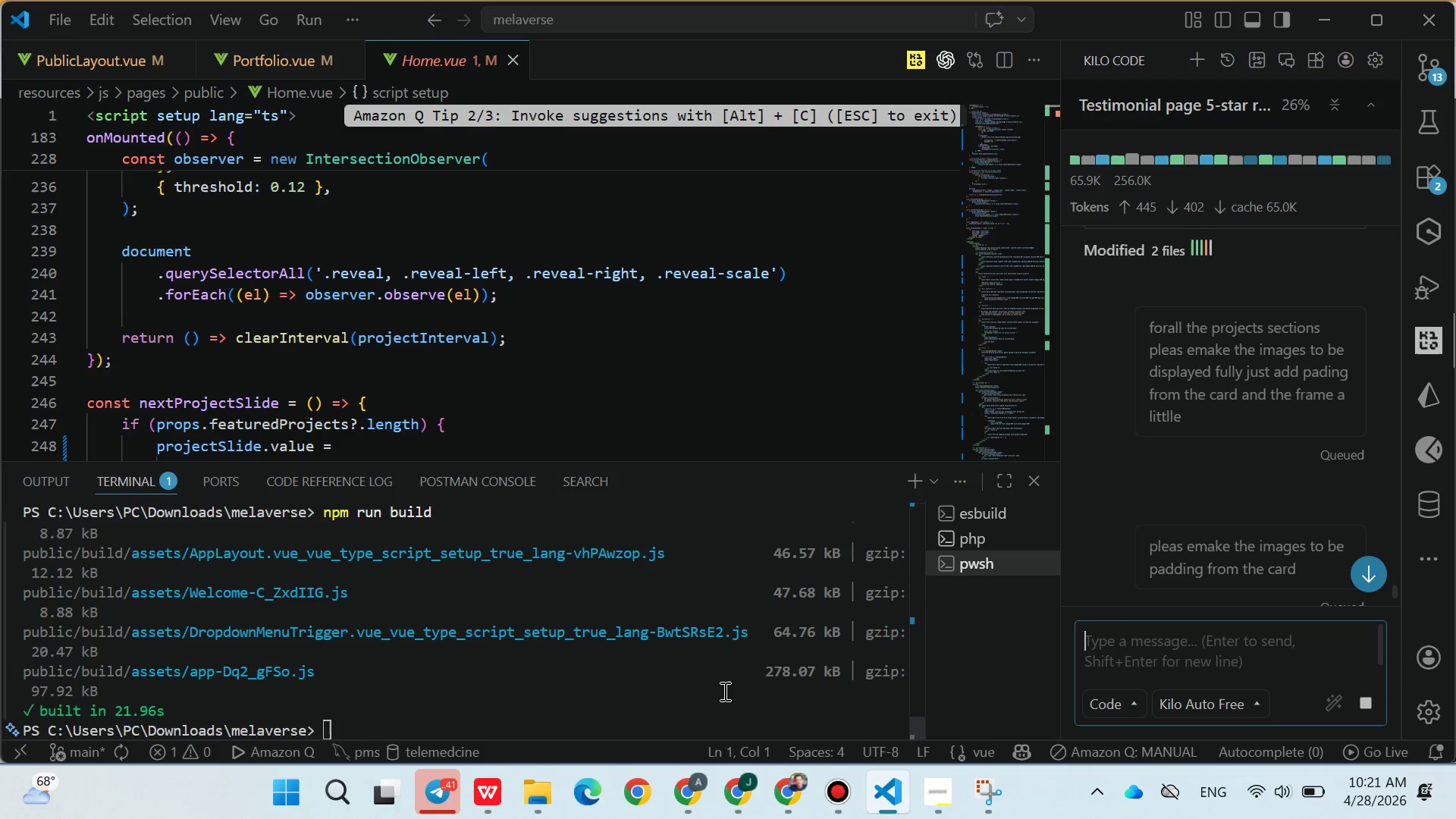 
scroll: coordinate [607, 283], scroll_direction: none, amount: 0.0
 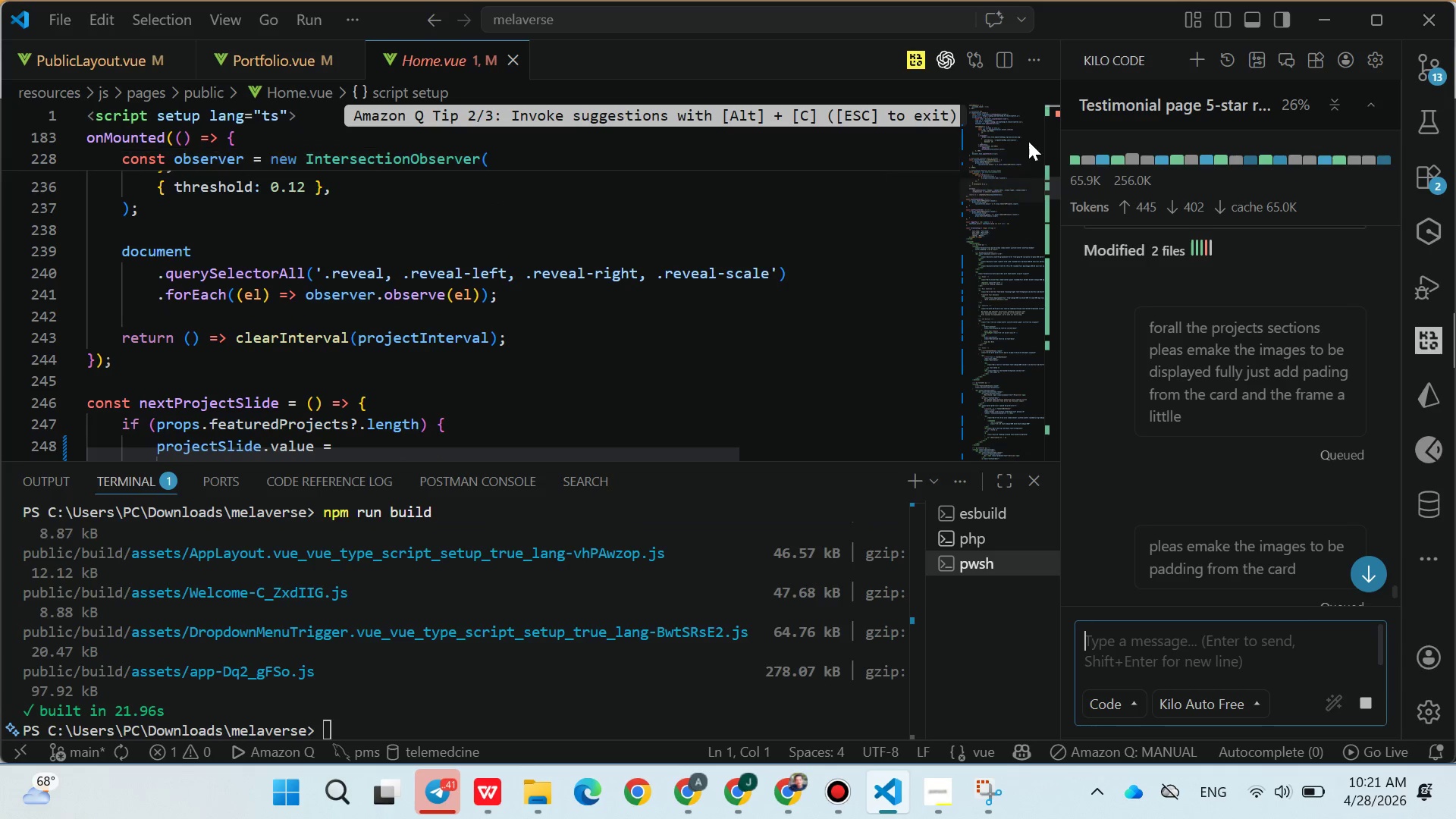 
left_click([1038, 113])
 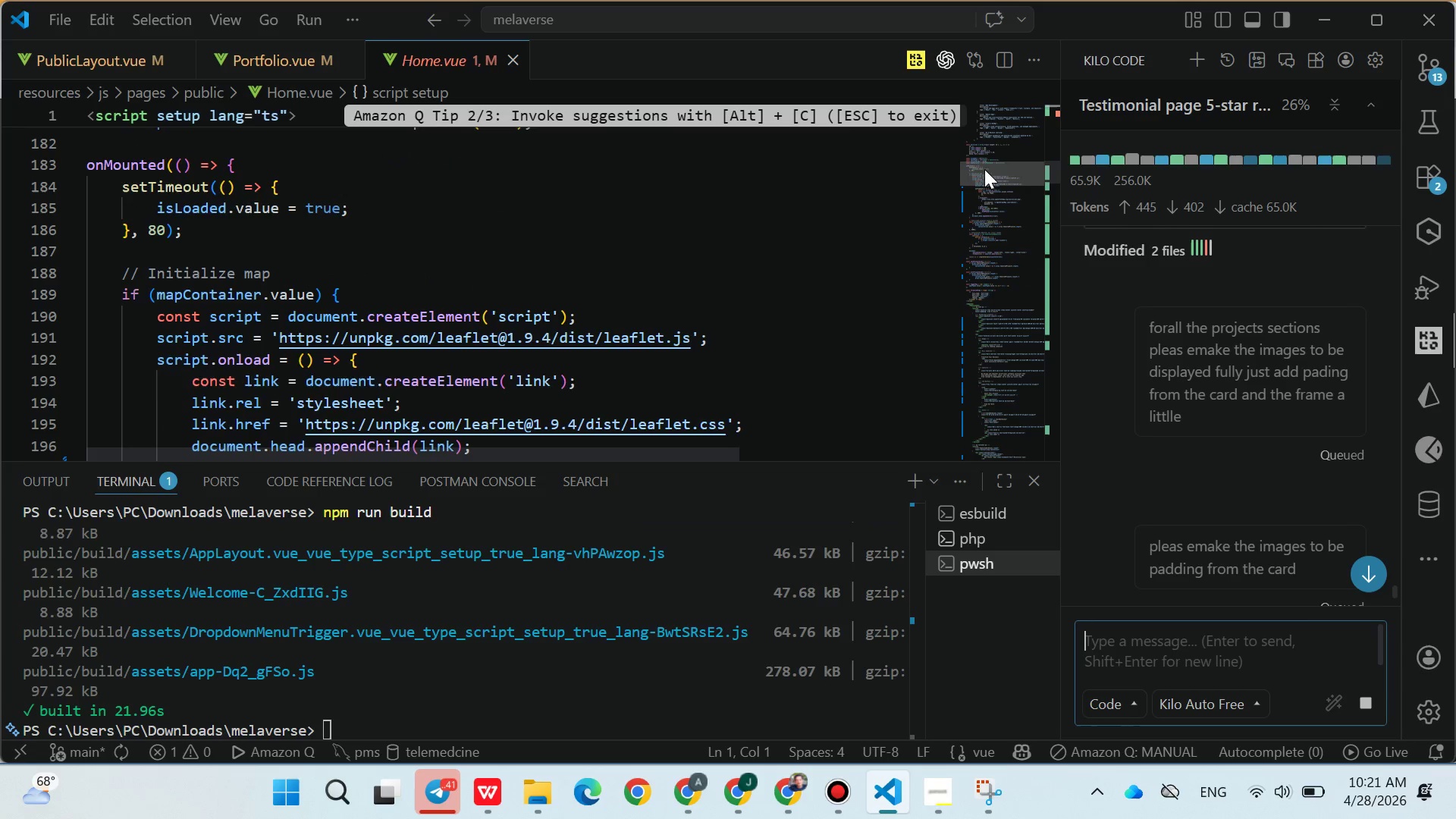 
scroll: coordinate [1028, 172], scroll_direction: up, amount: 18.0
 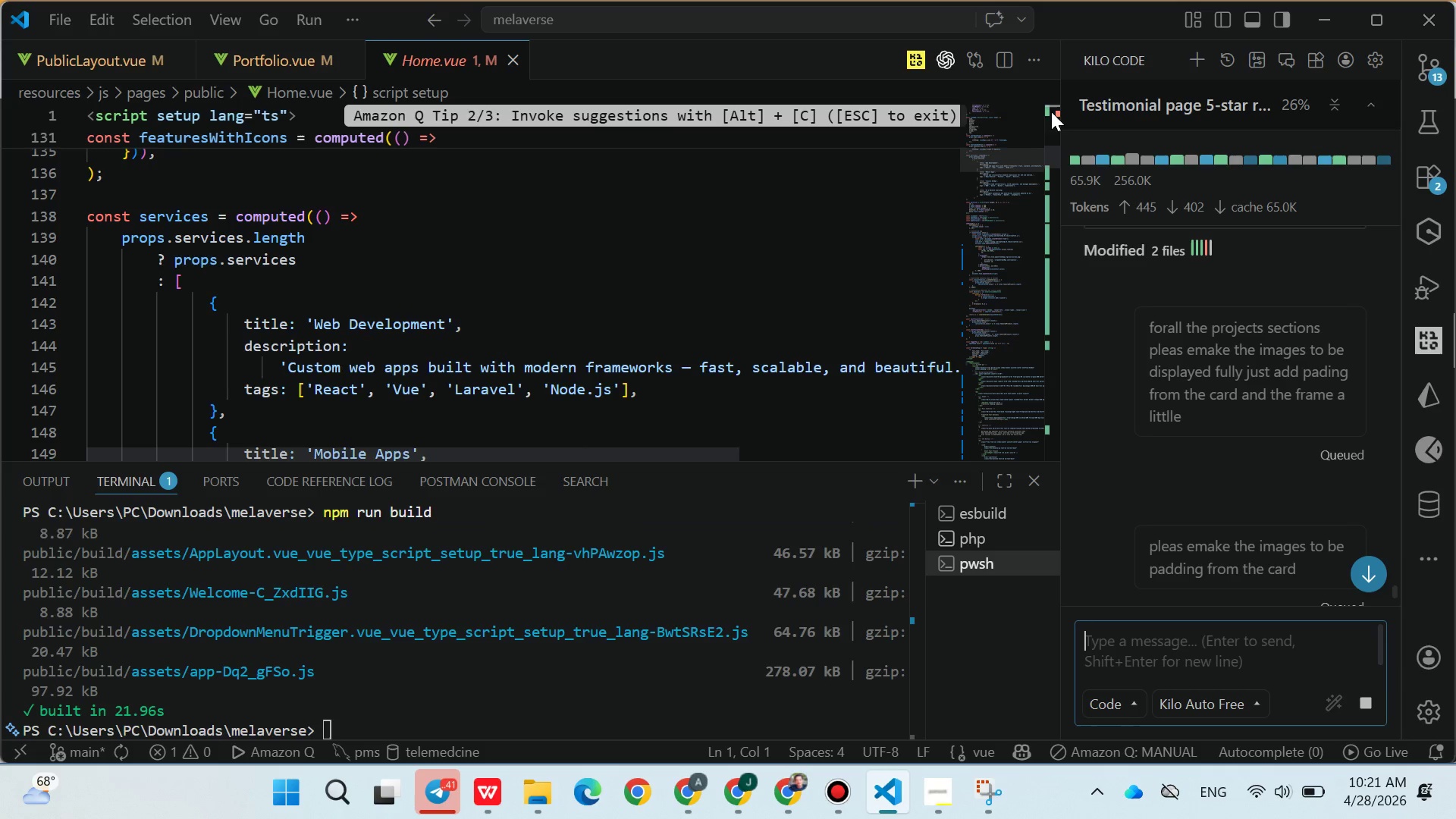 
wait(5.1)
 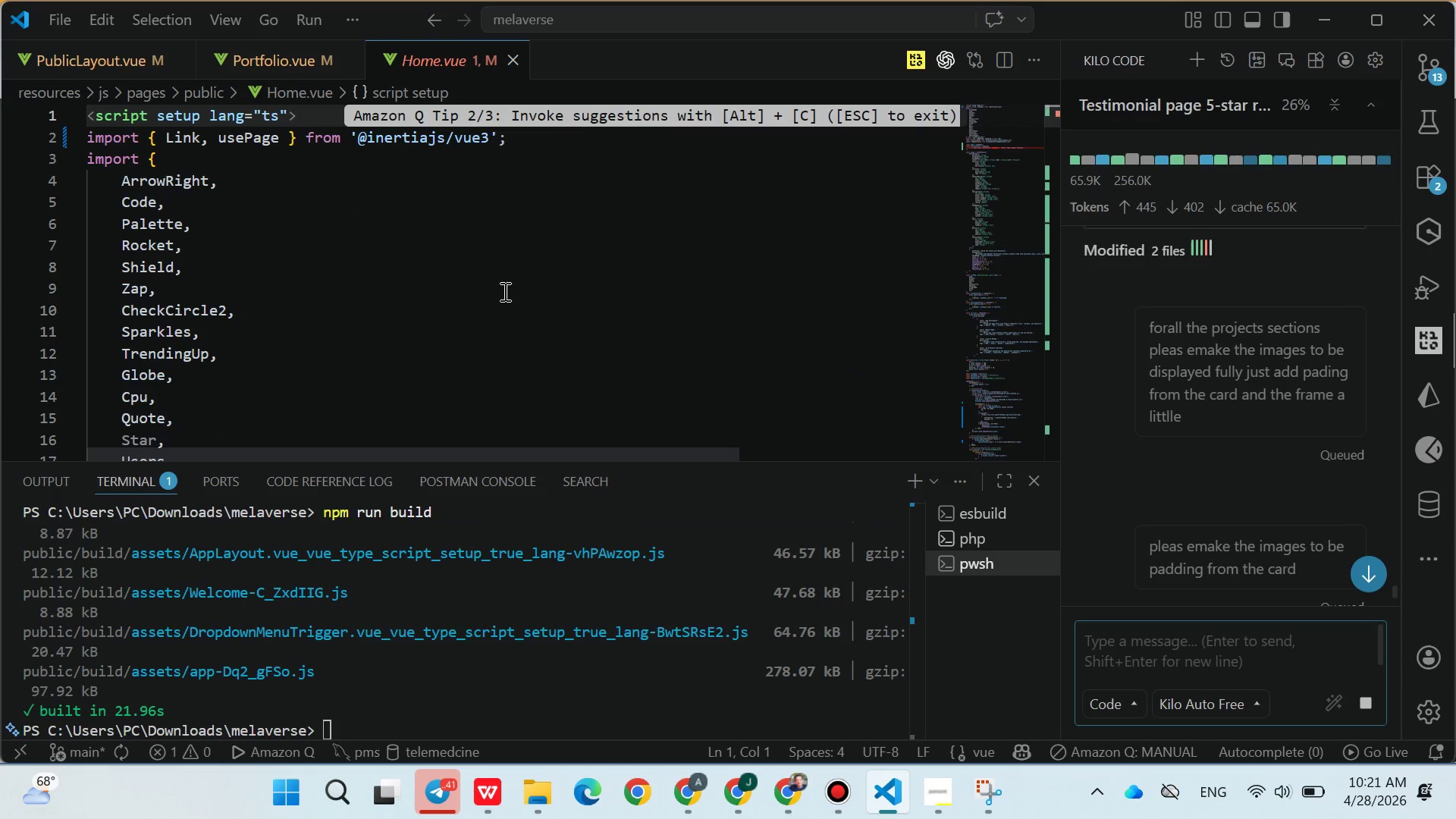 
left_click([504, 291])
 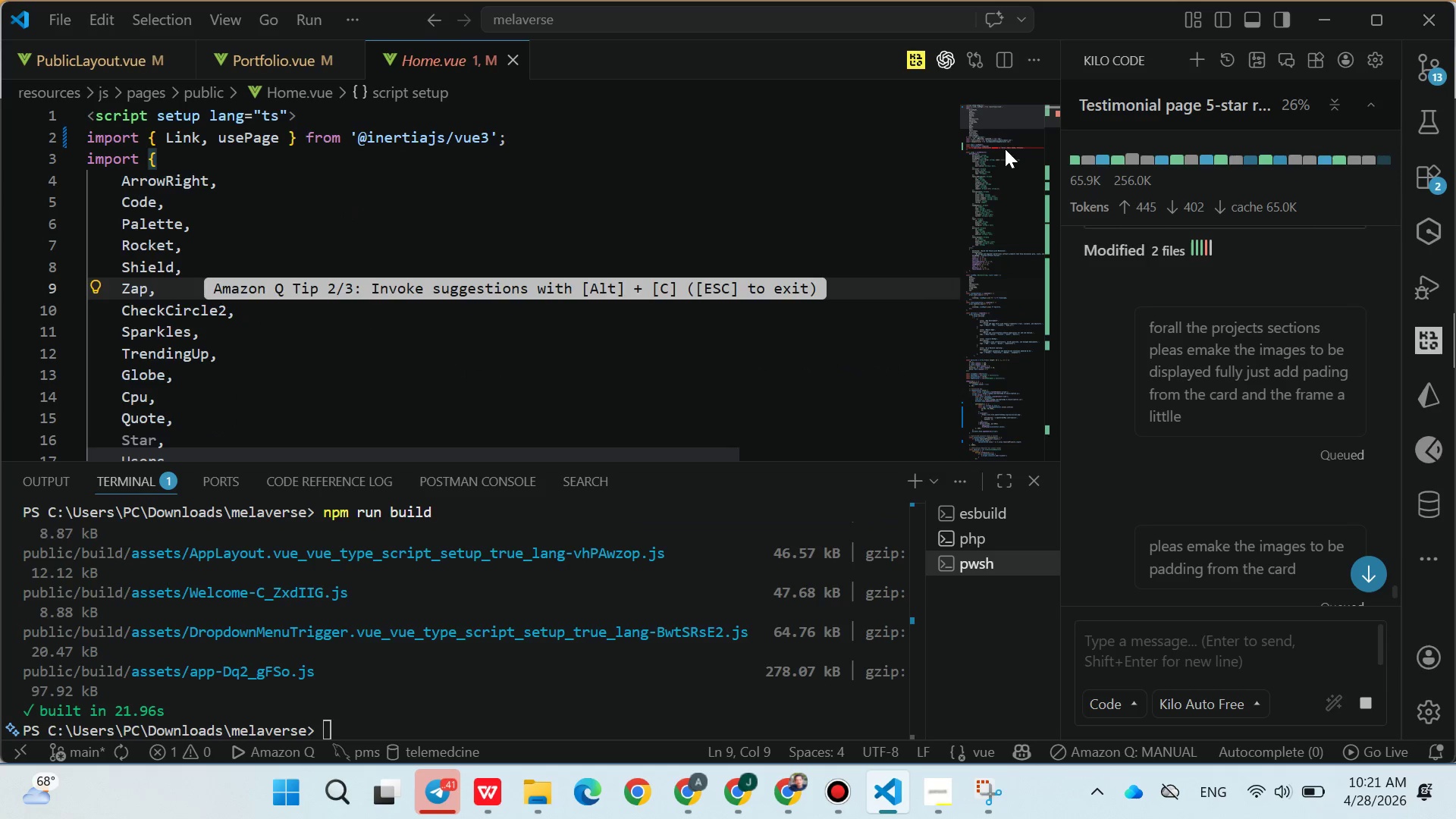 
scroll: coordinate [490, 409], scroll_direction: up, amount: 8.0
 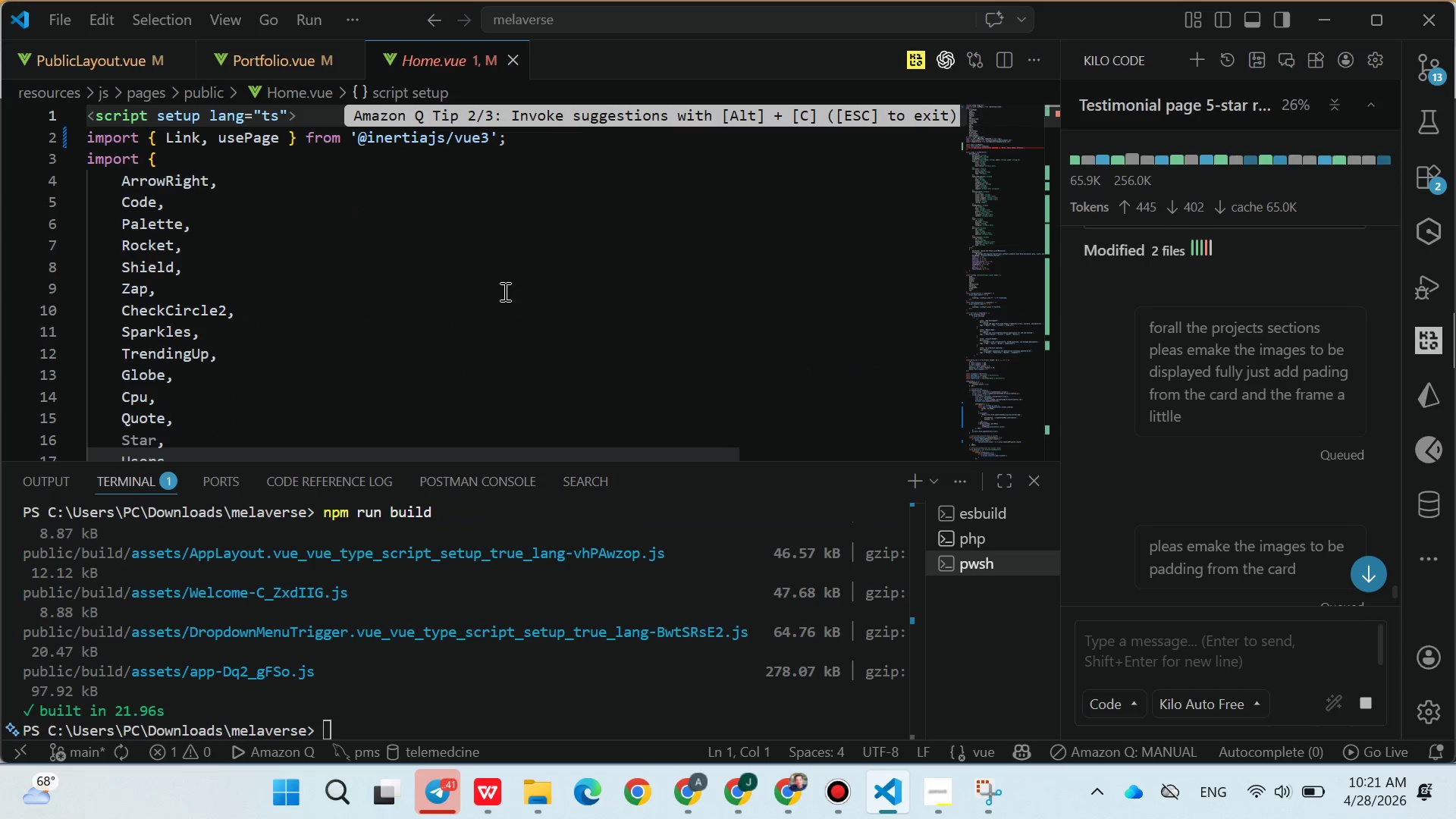 
left_click([1003, 146])
 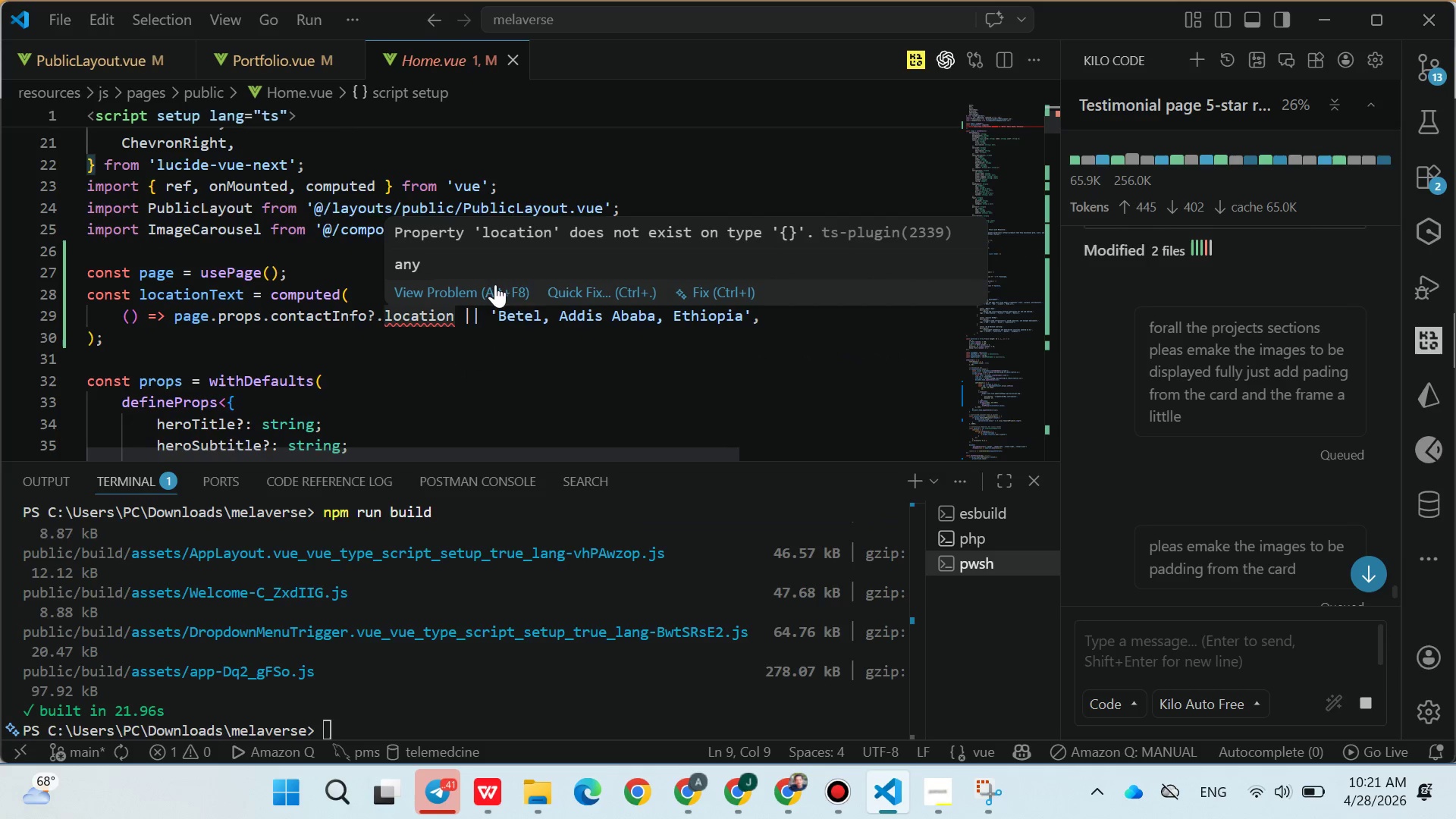 
left_click([589, 287])
 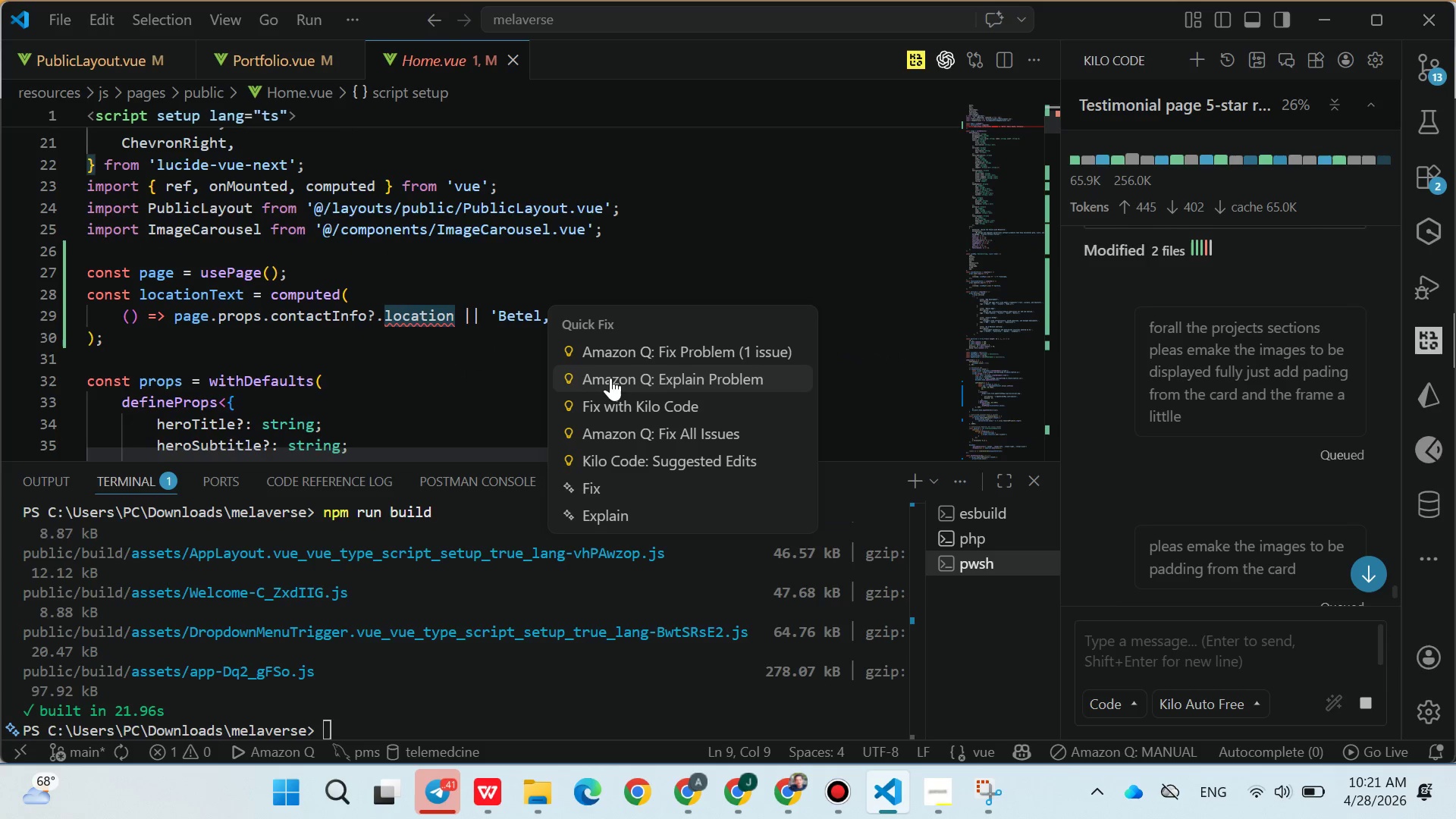 
left_click([651, 351])
 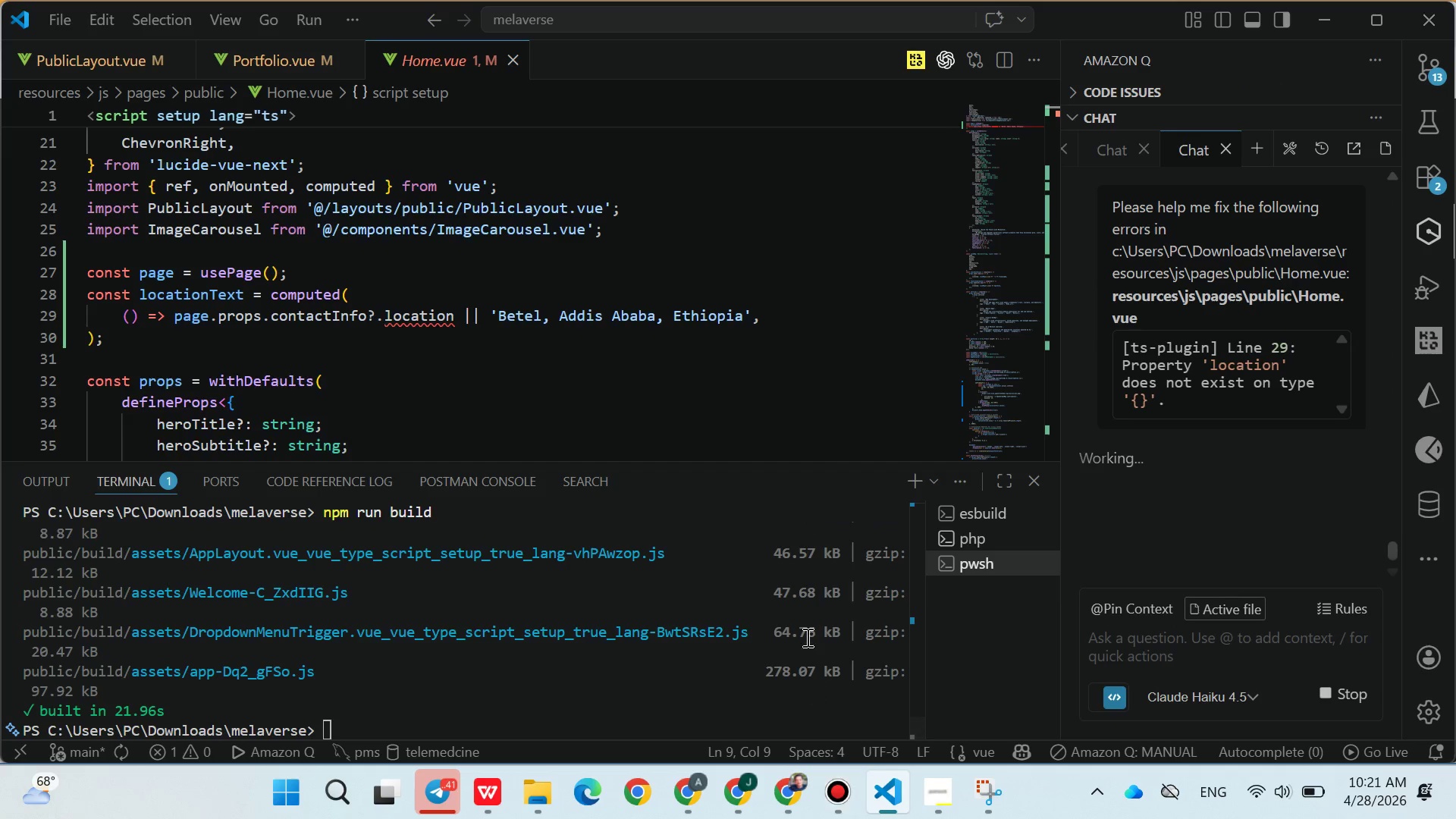 
left_click([632, 387])
 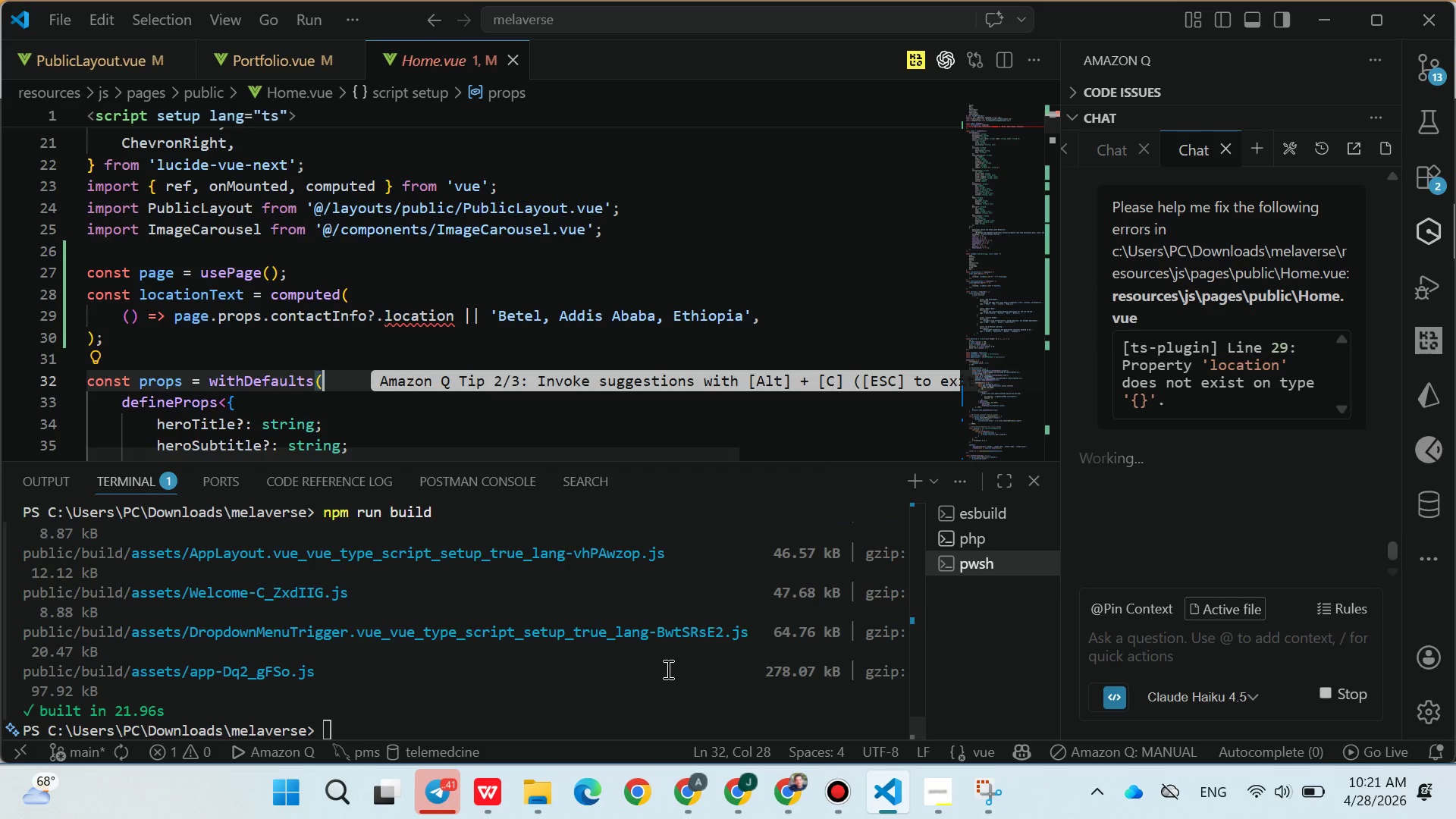 
left_click([667, 669])
 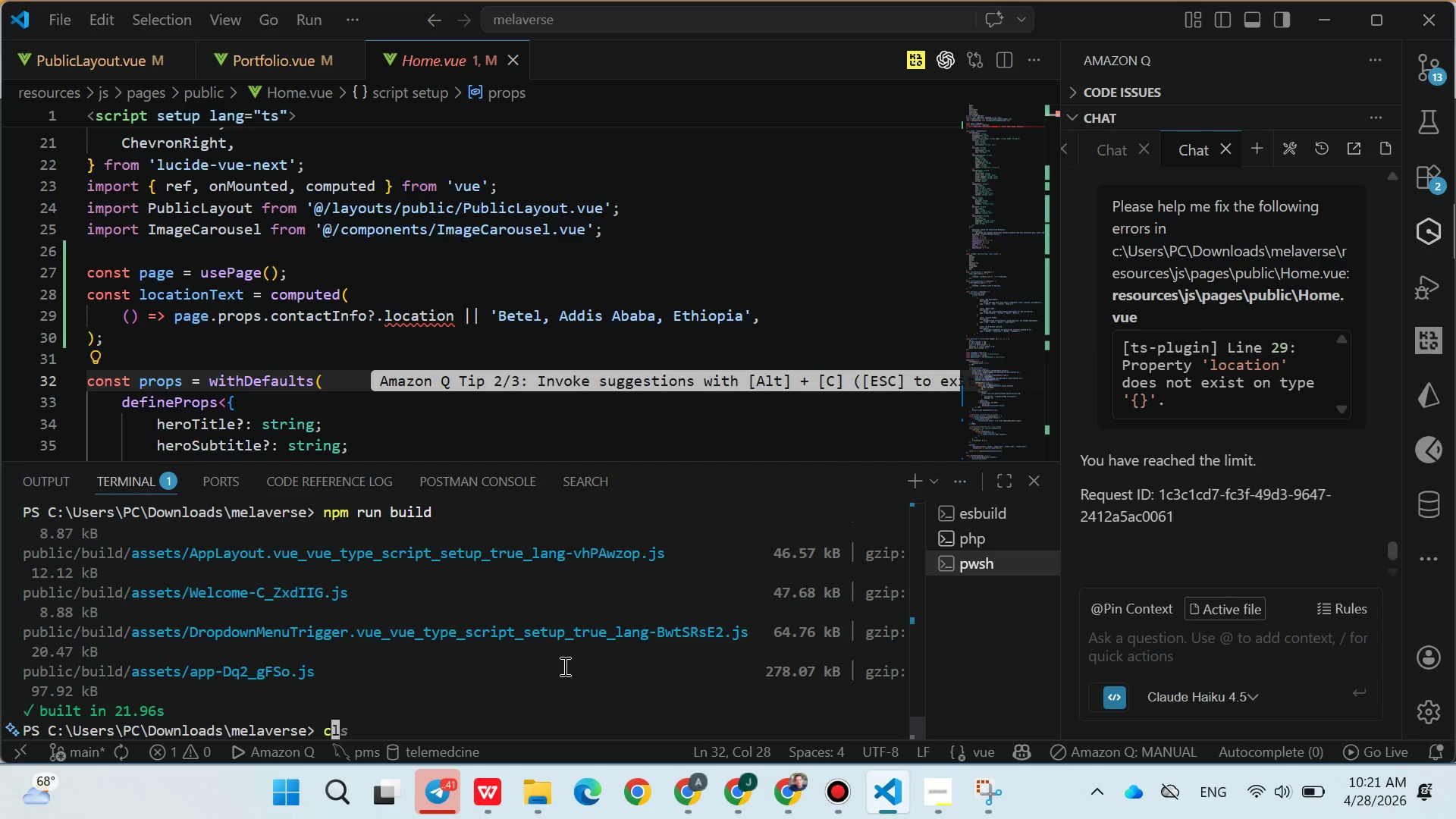 
type(cls)
 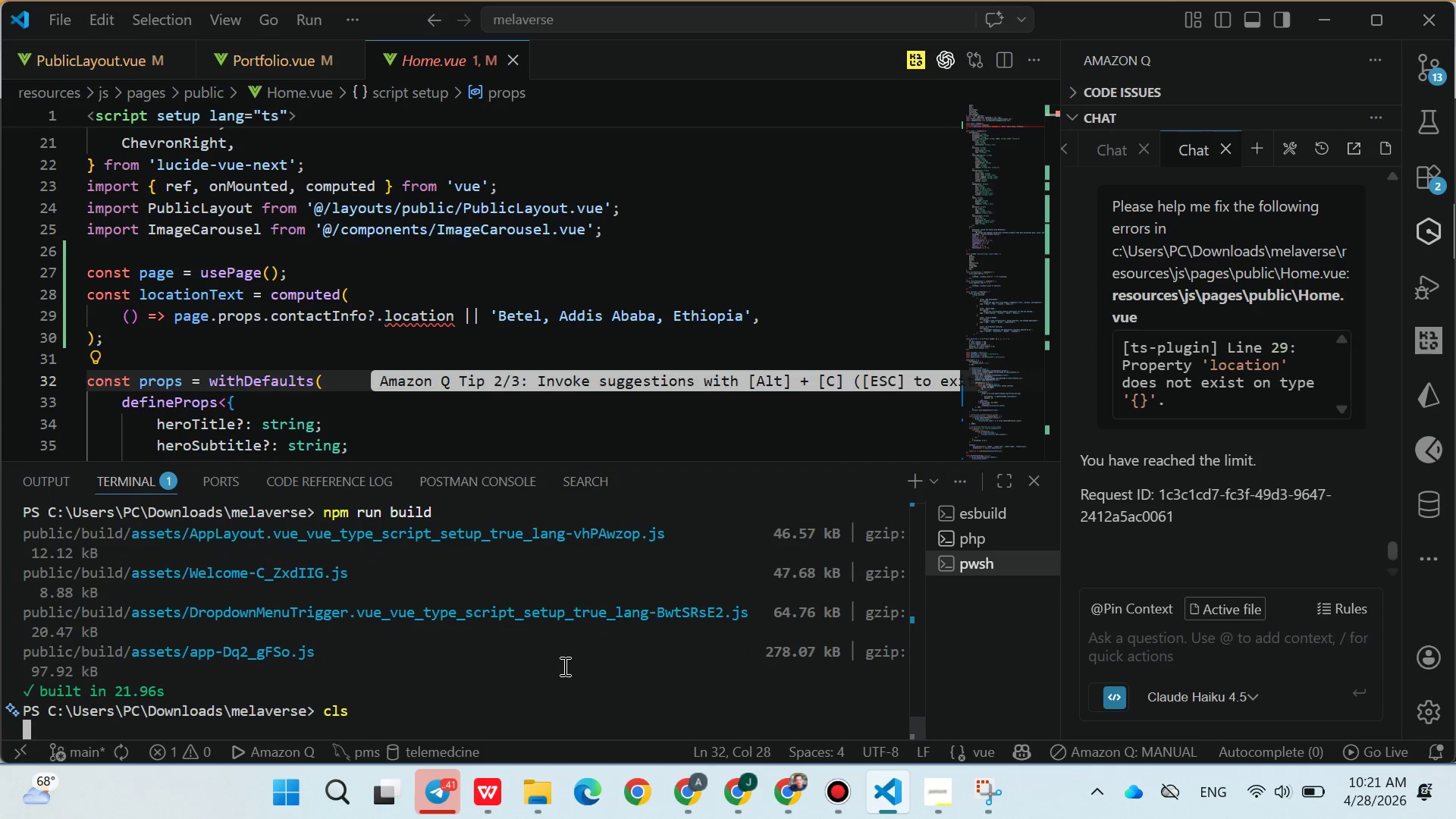 
key(Enter)
 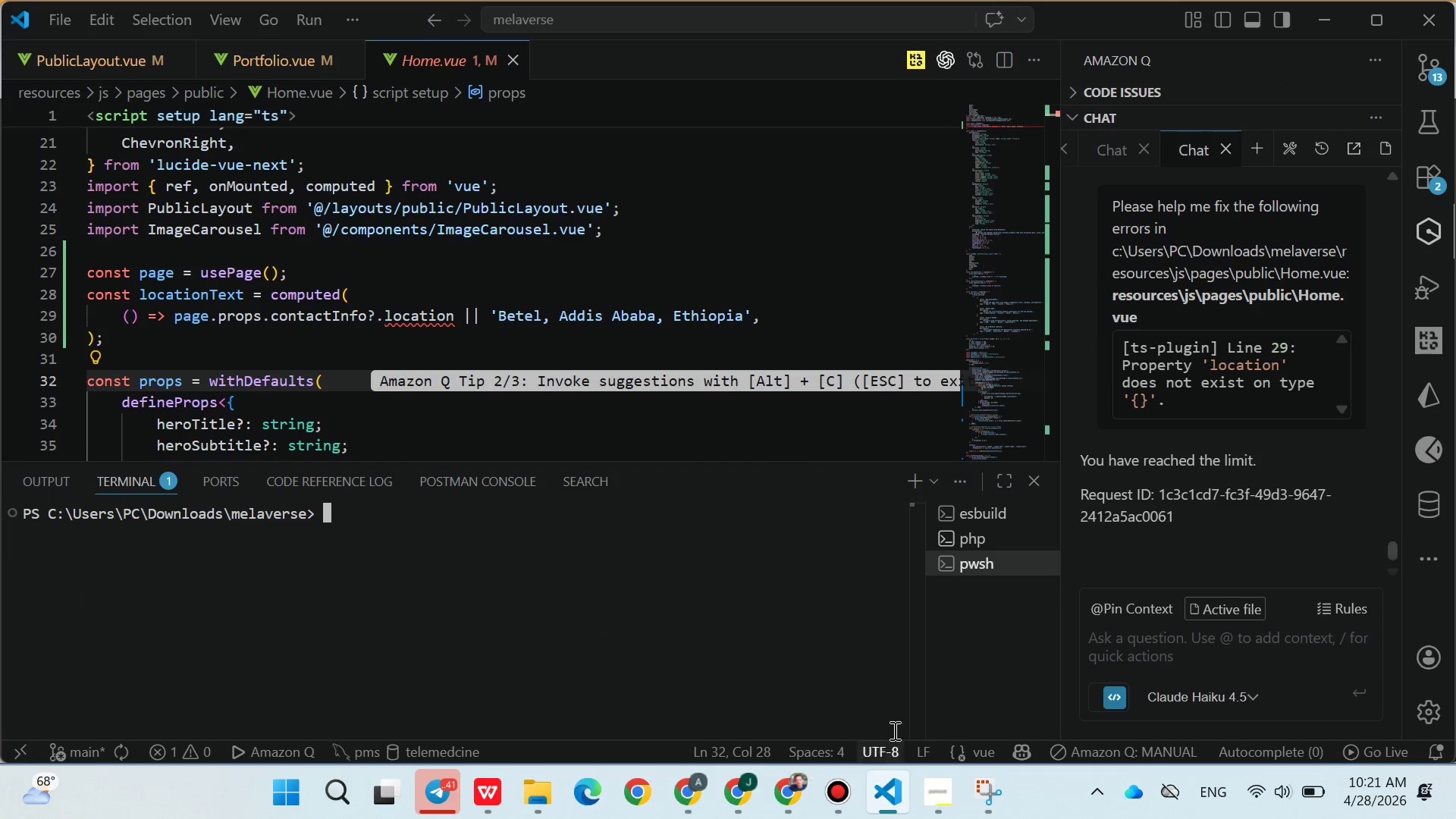 
scroll: coordinate [1196, 332], scroll_direction: down, amount: 3.0
 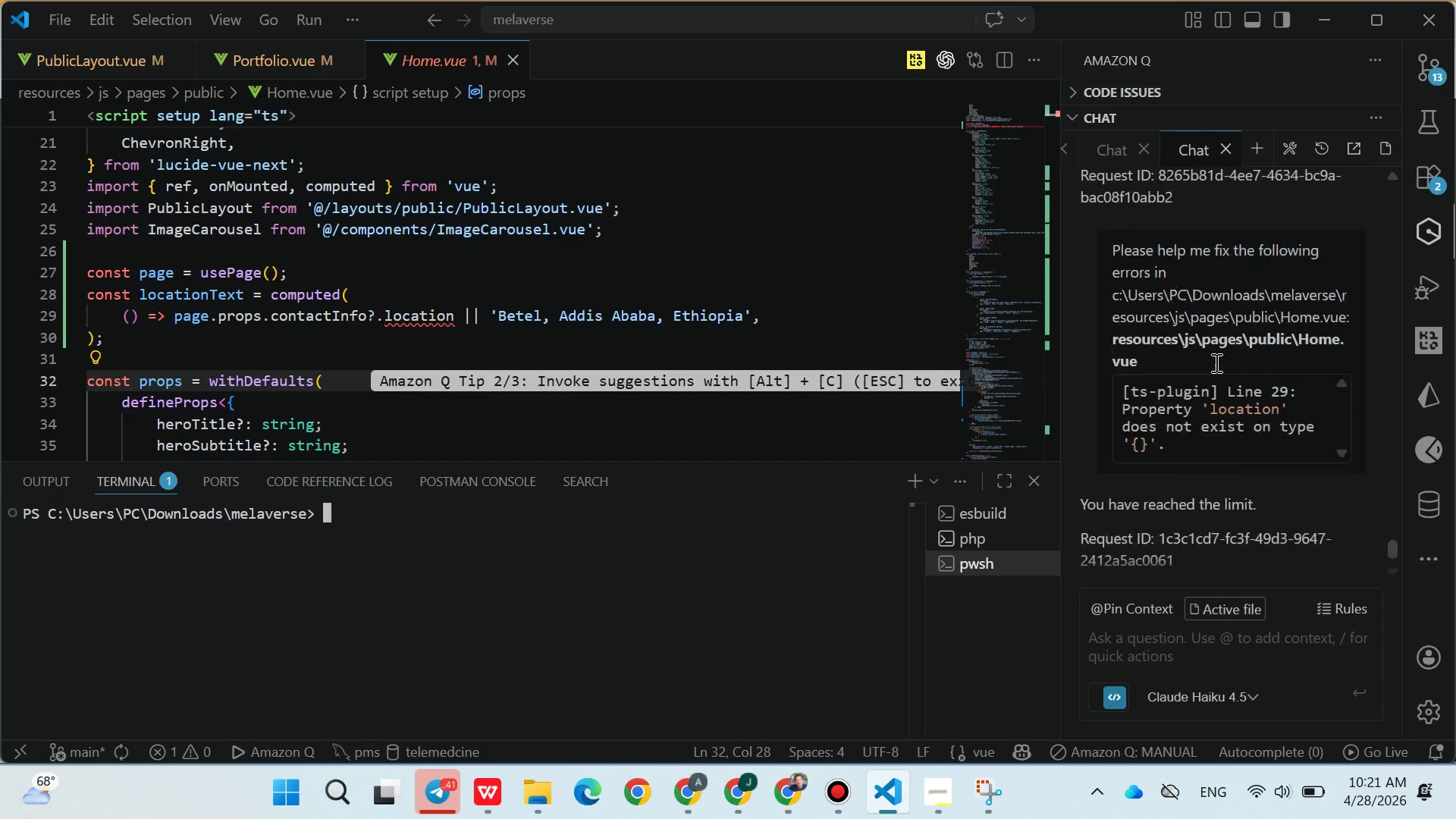 
scroll: coordinate [1241, 322], scroll_direction: up, amount: 9.0
 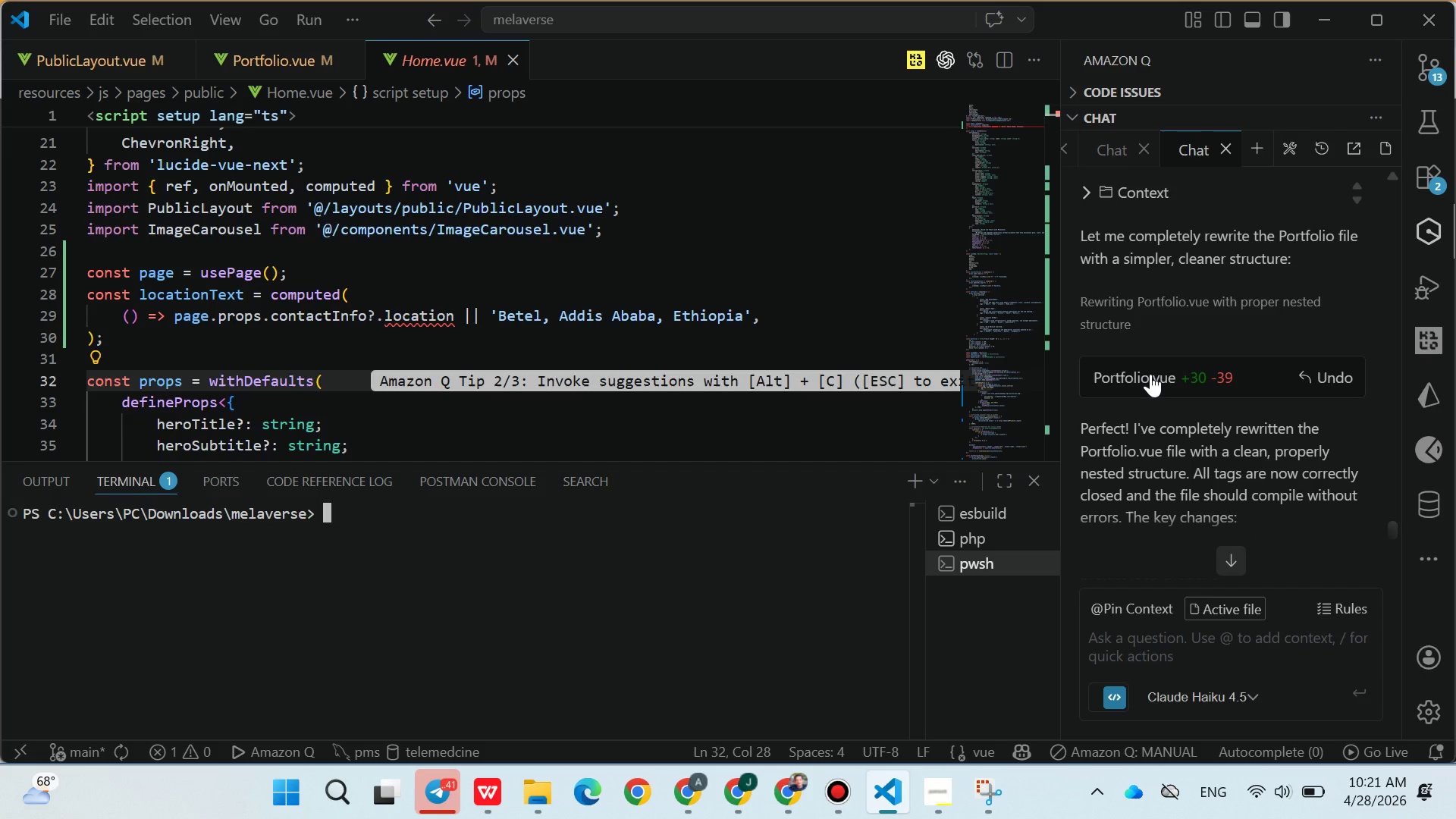 
left_click([1150, 374])
 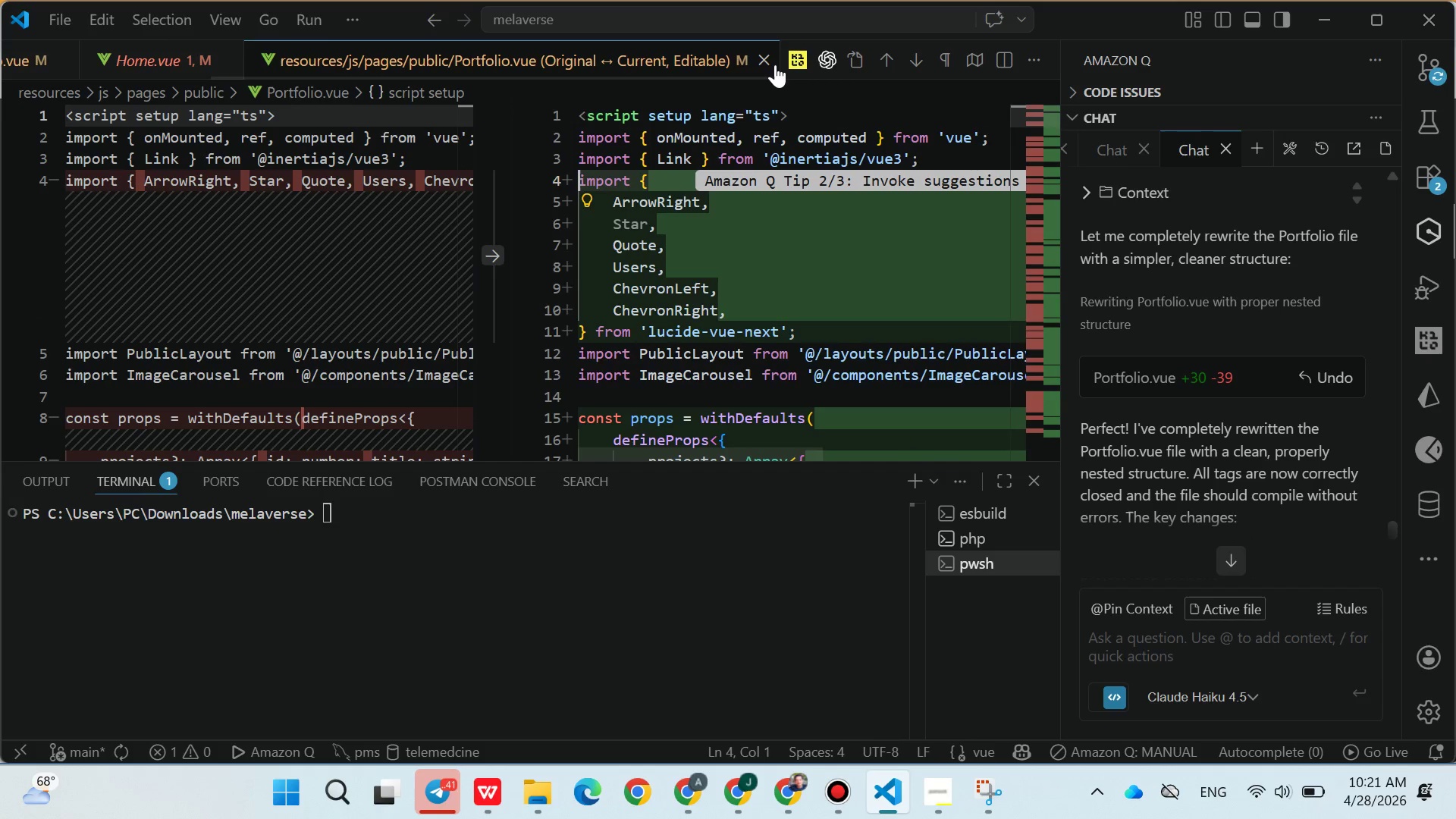 
left_click([774, 64])
 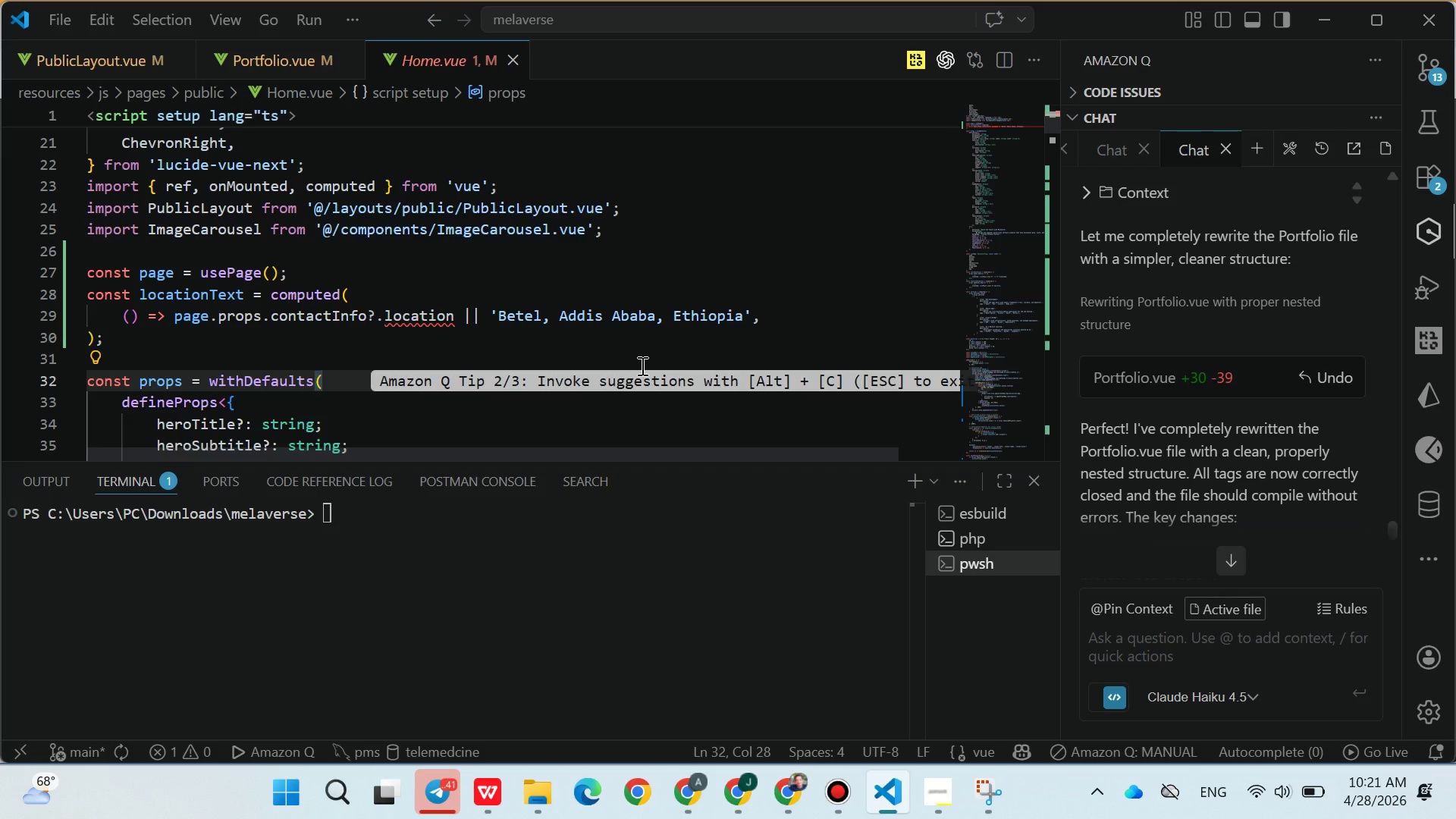 
wait(13.45)
 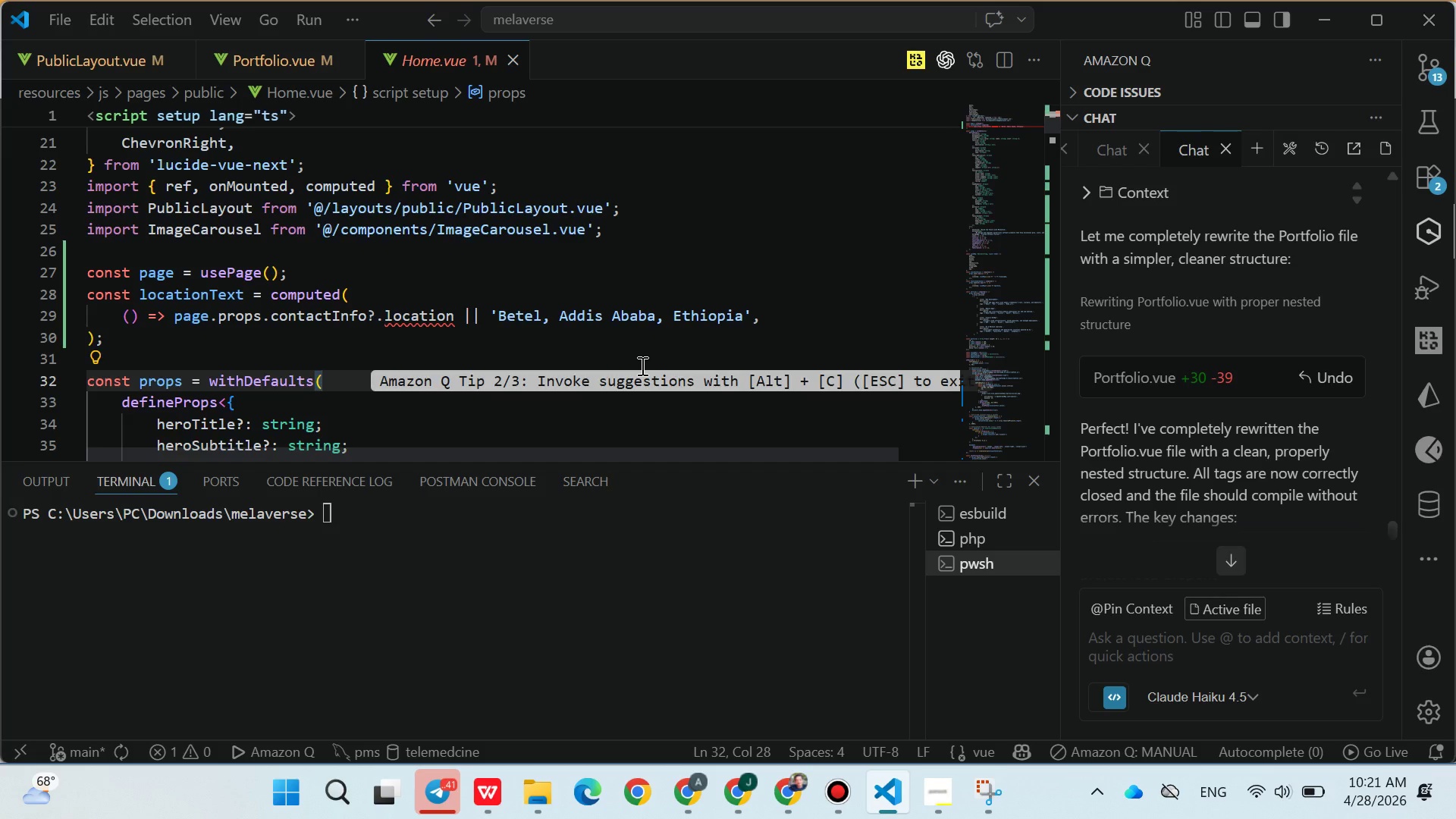 
left_click([1171, 378])
 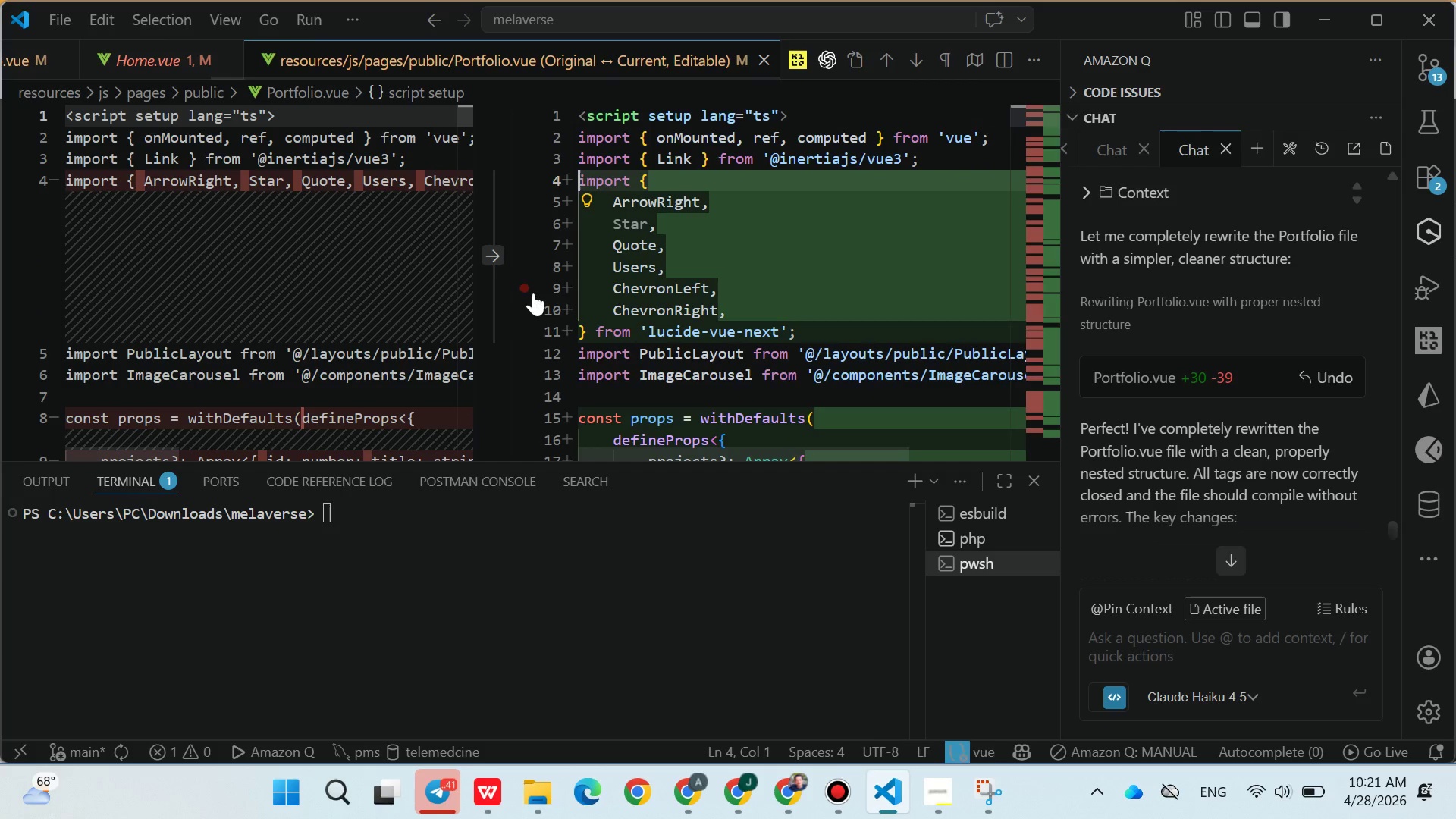 
scroll: coordinate [573, 300], scroll_direction: down, amount: 3.0
 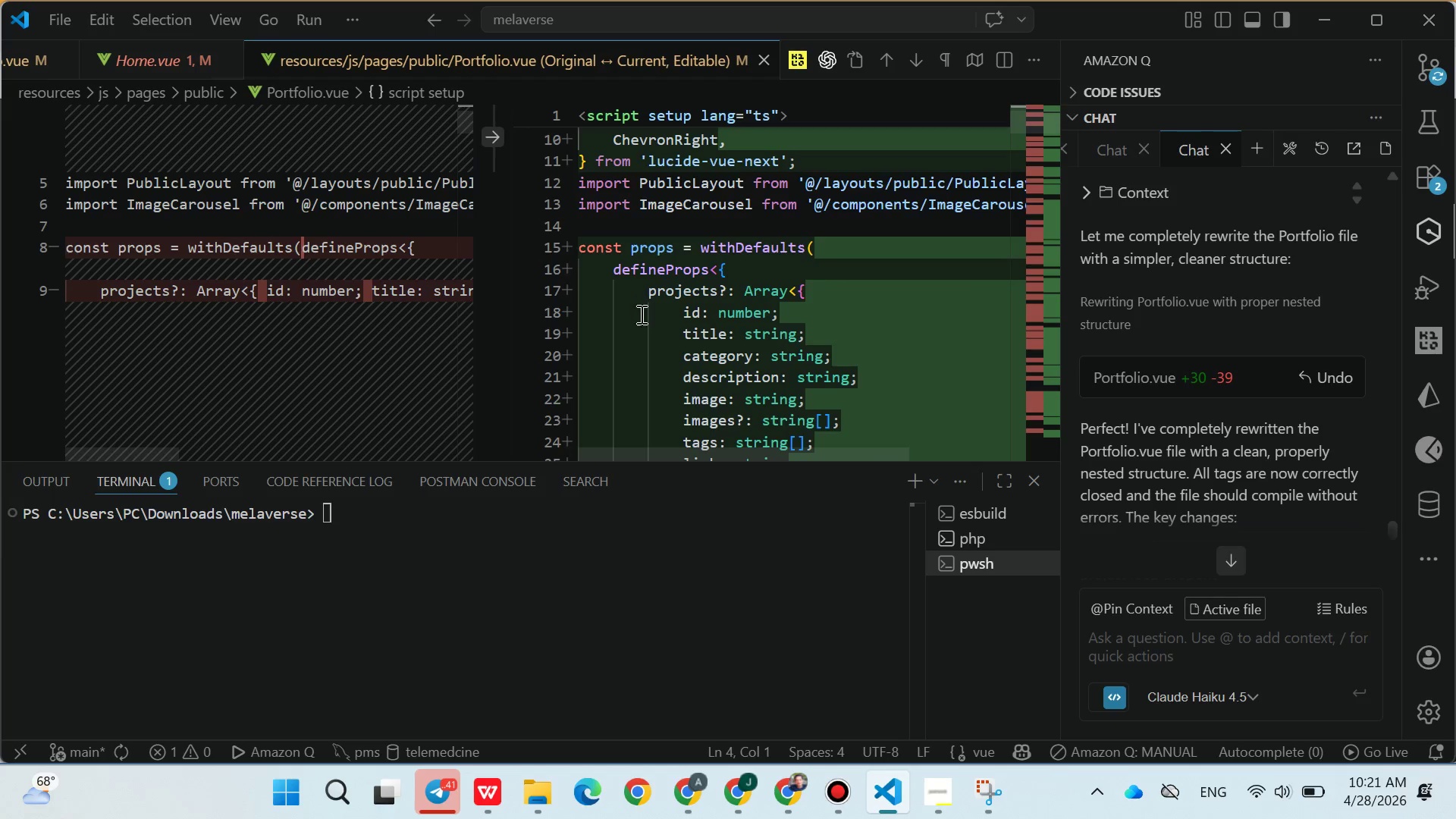 
scroll: coordinate [635, 315], scroll_direction: up, amount: 6.0
 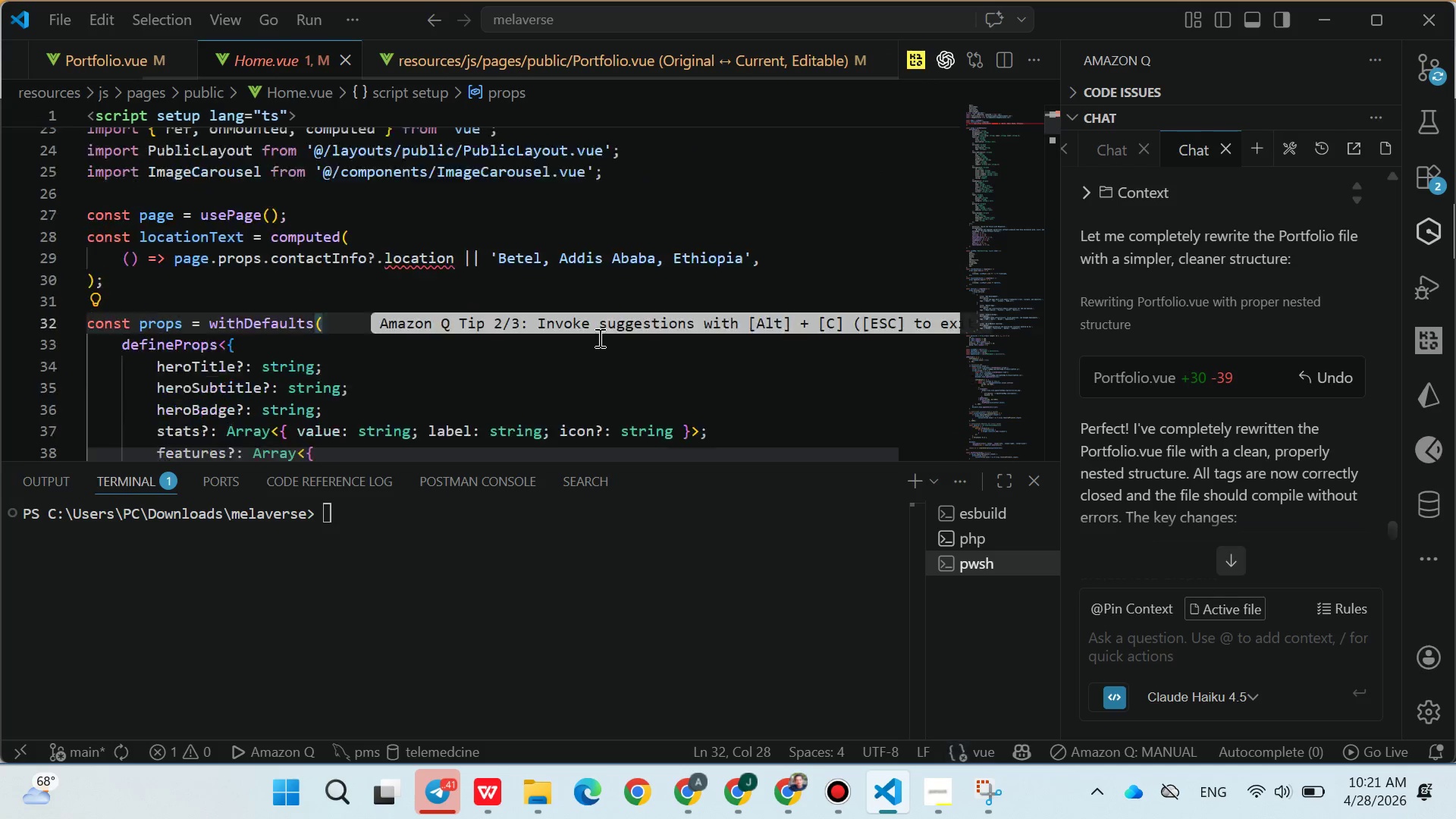 
left_click([661, 372])
 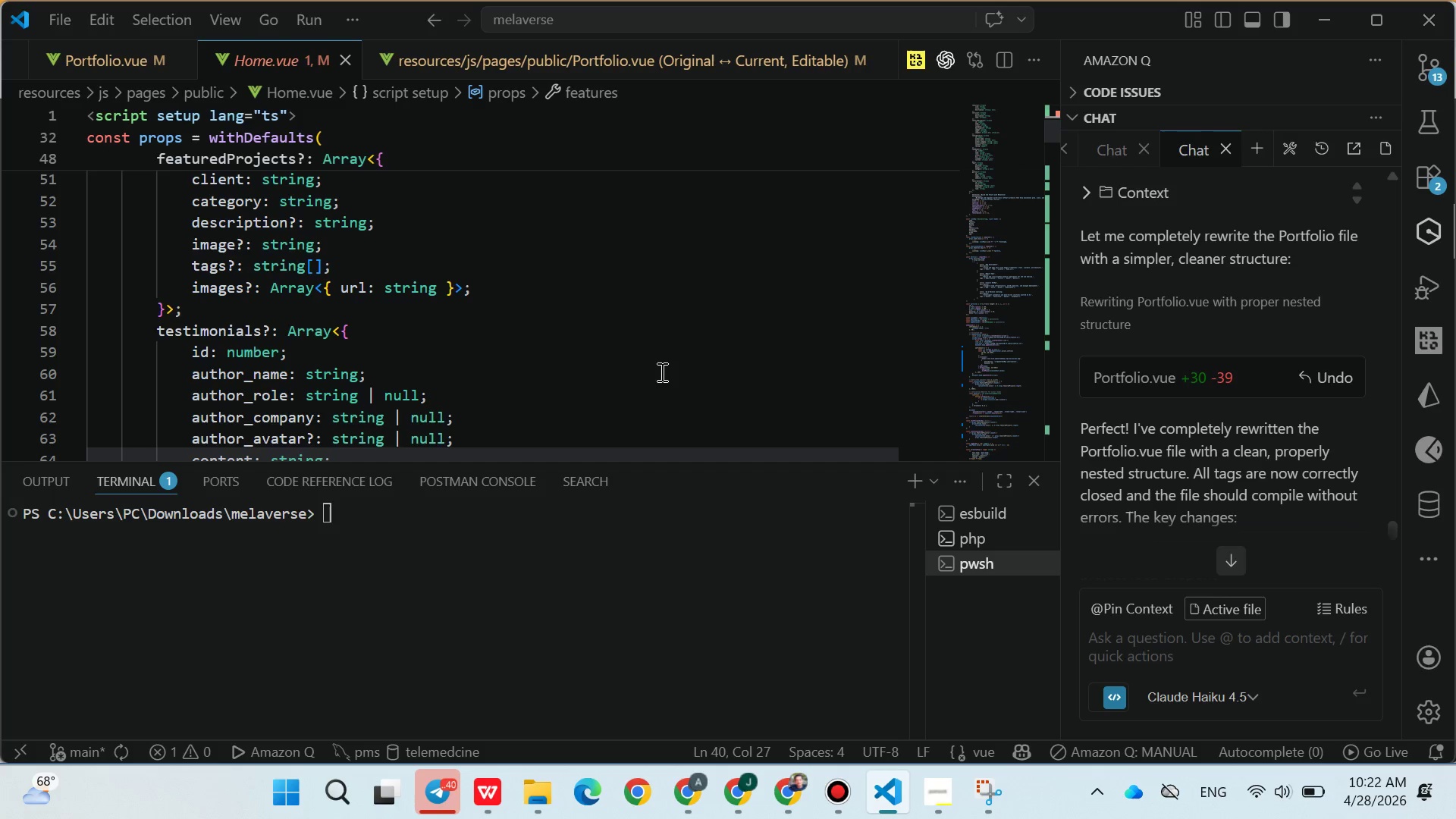 
wait(42.84)
 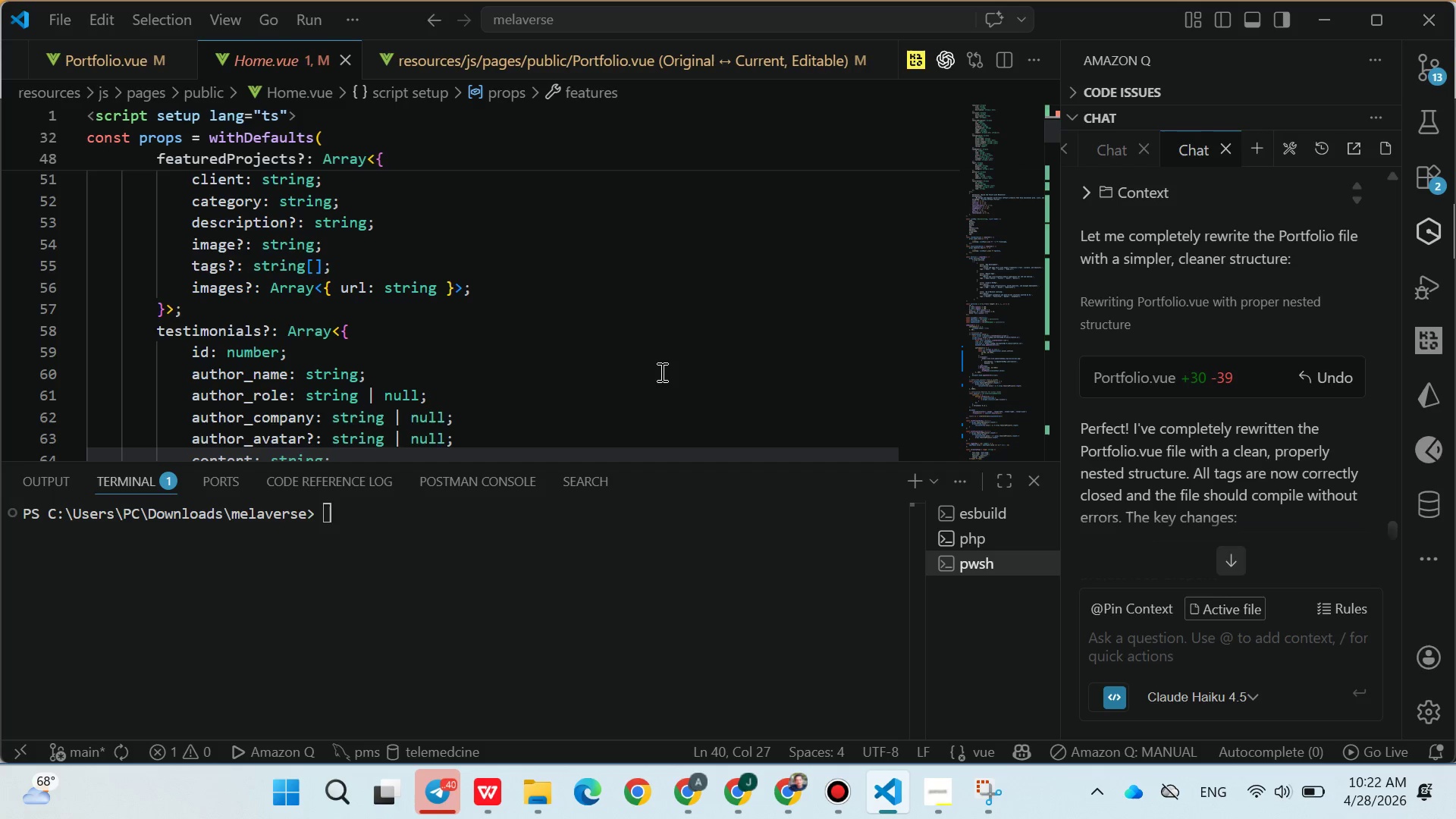 
scroll: coordinate [1006, 204], scroll_direction: up, amount: 4.0
 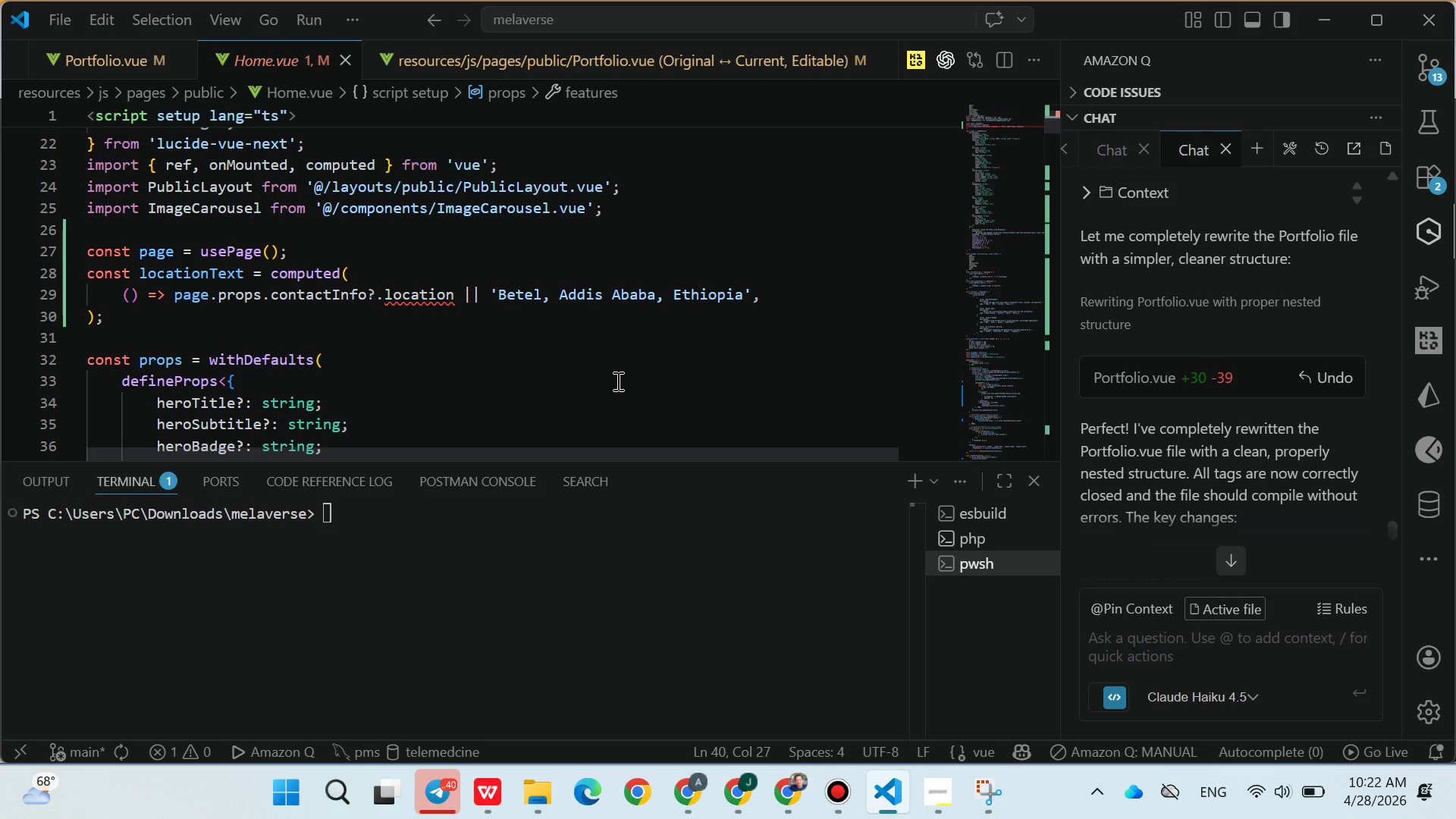 
wait(13.12)
 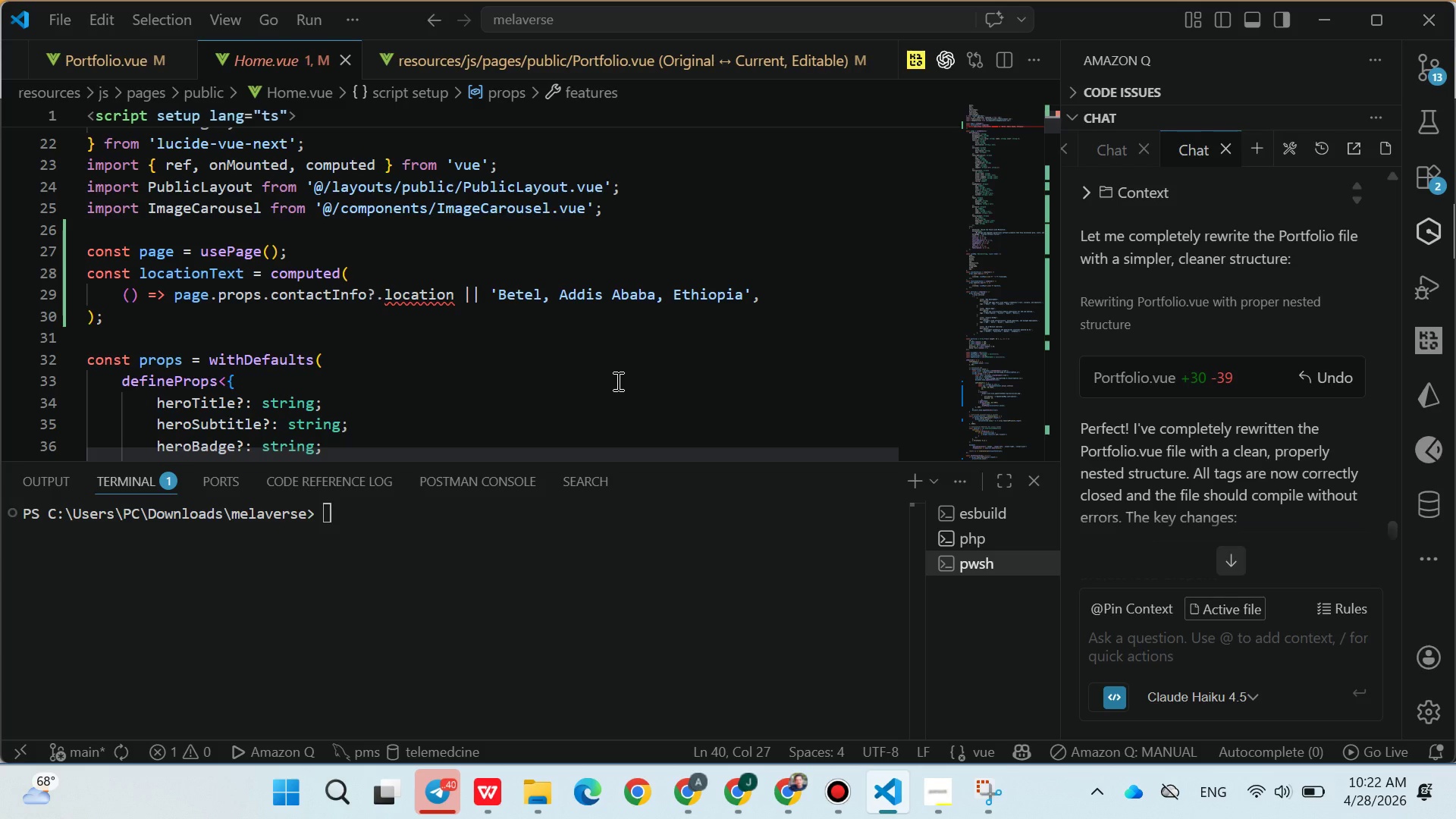 
scroll: coordinate [1135, 448], scroll_direction: down, amount: 18.0
 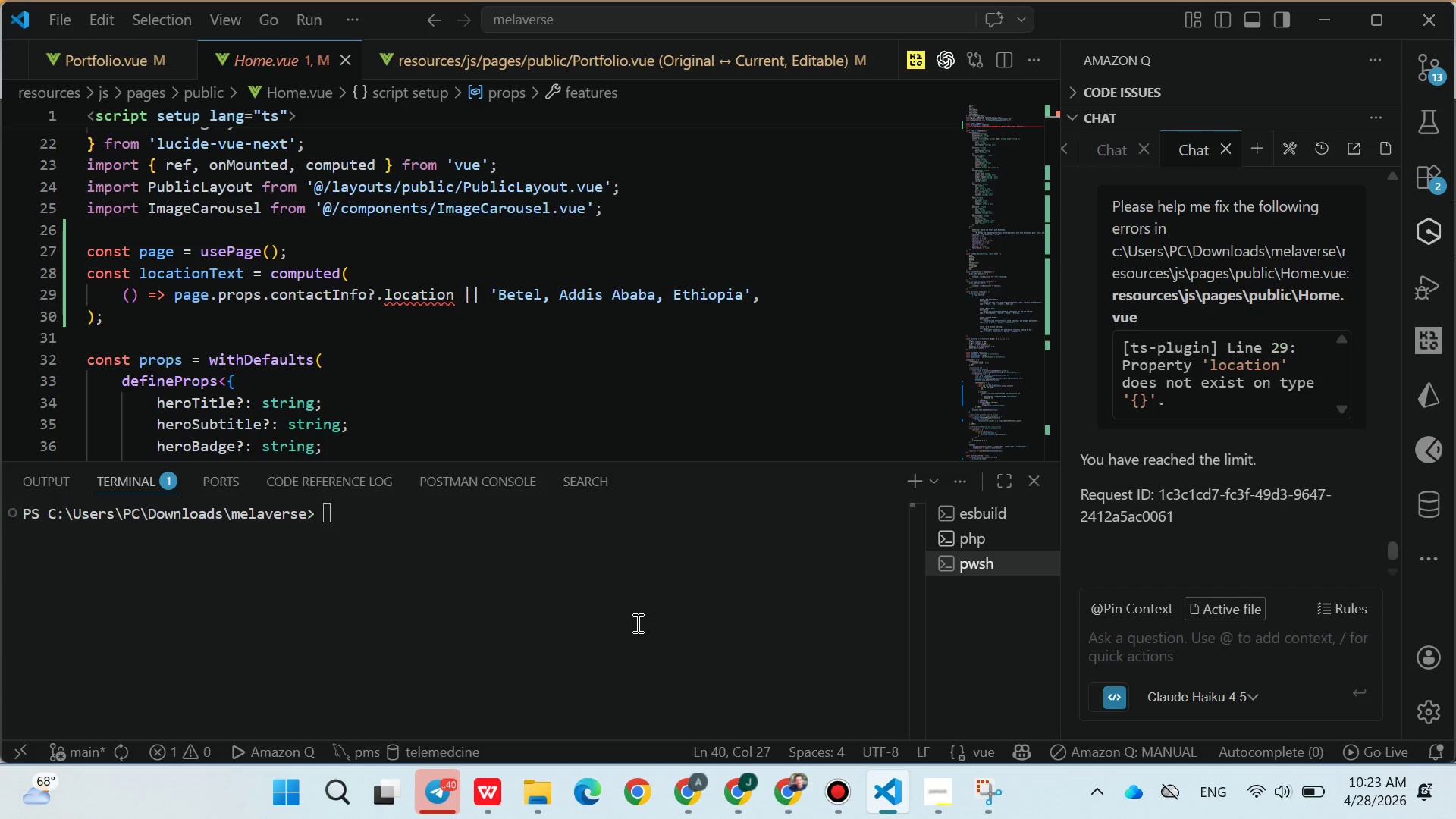 
wait(14.4)
 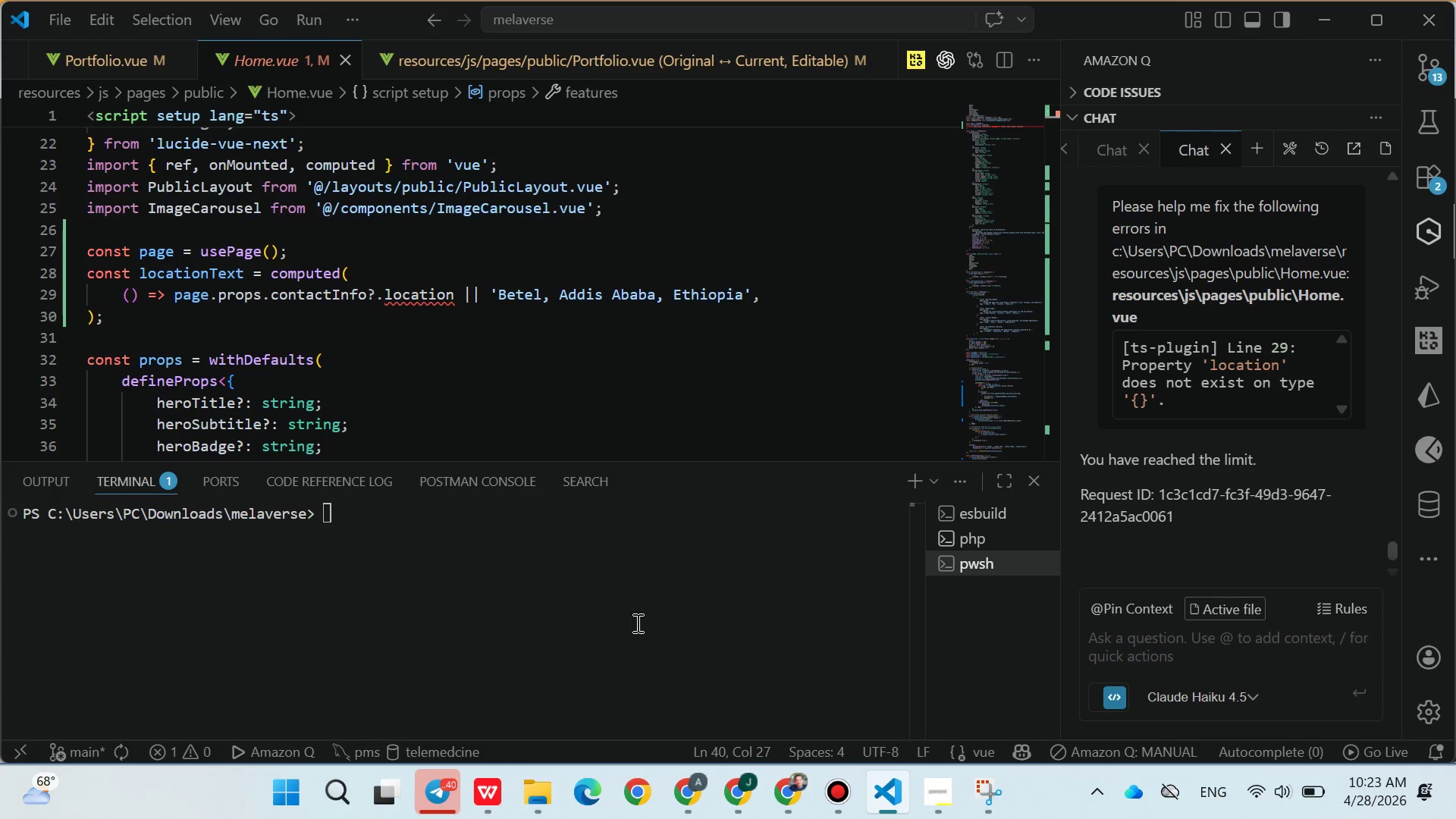 
left_click([448, 64])
 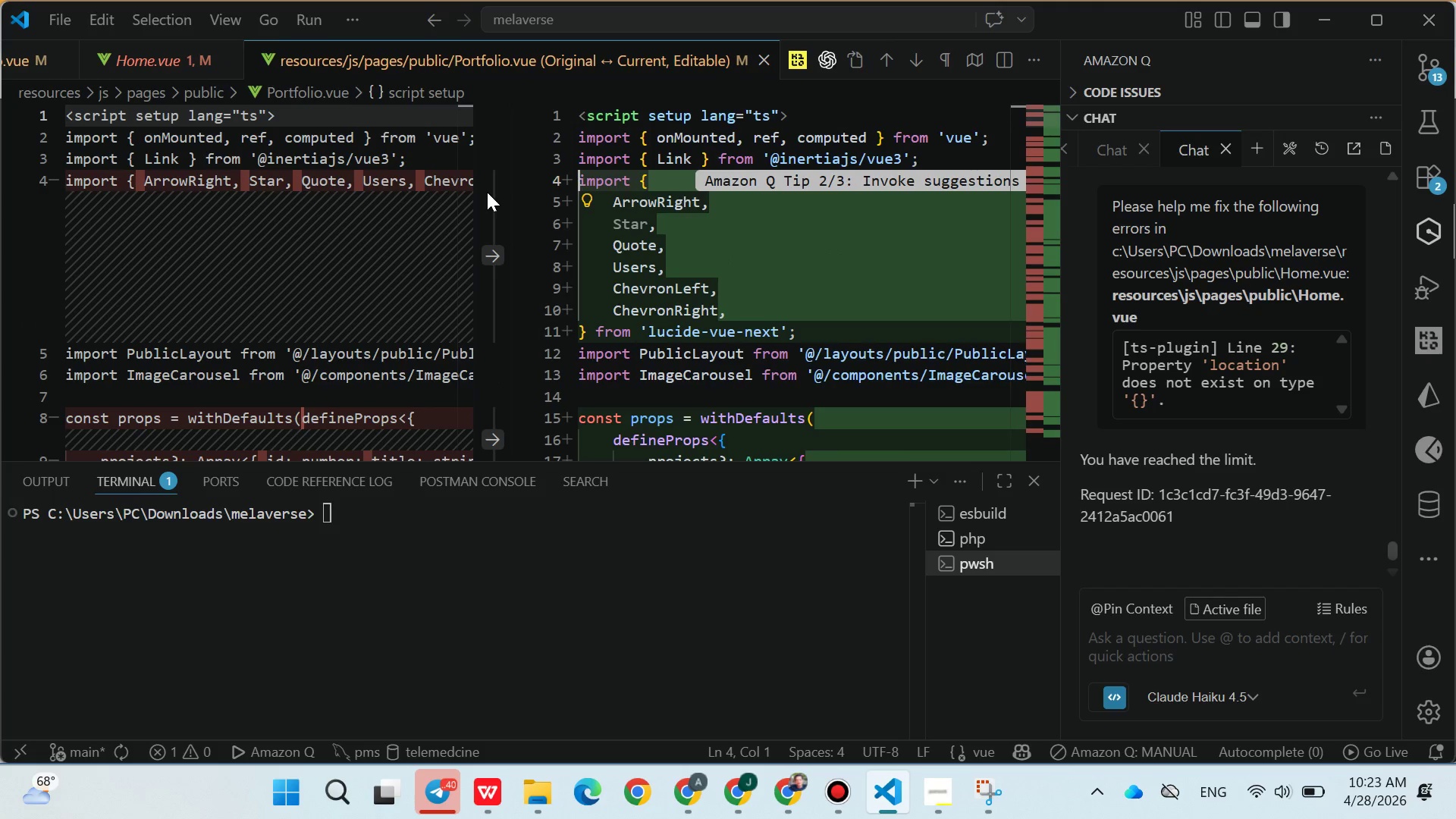 
wait(9.14)
 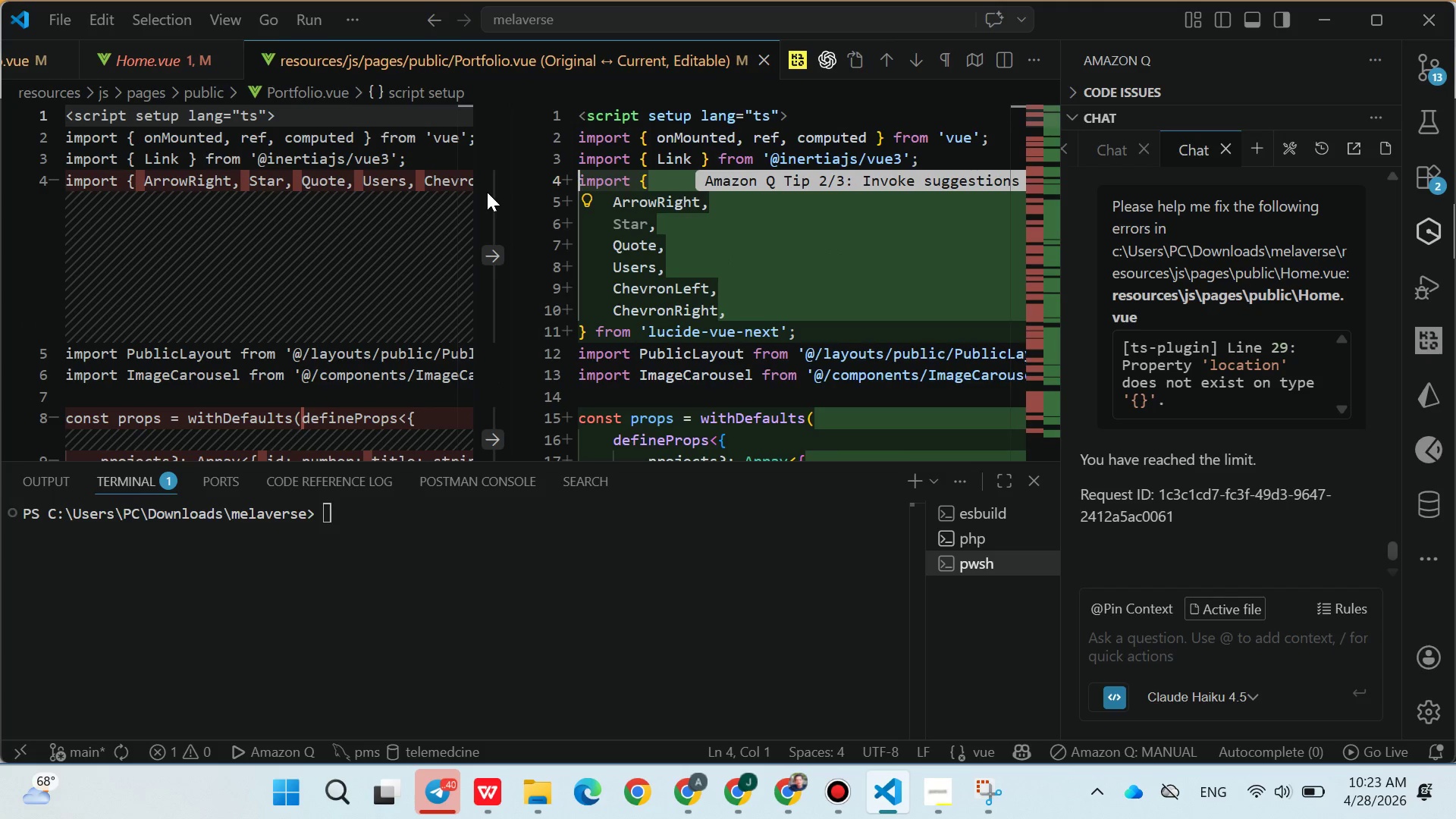 
scroll: coordinate [806, 299], scroll_direction: none, amount: 0.0
 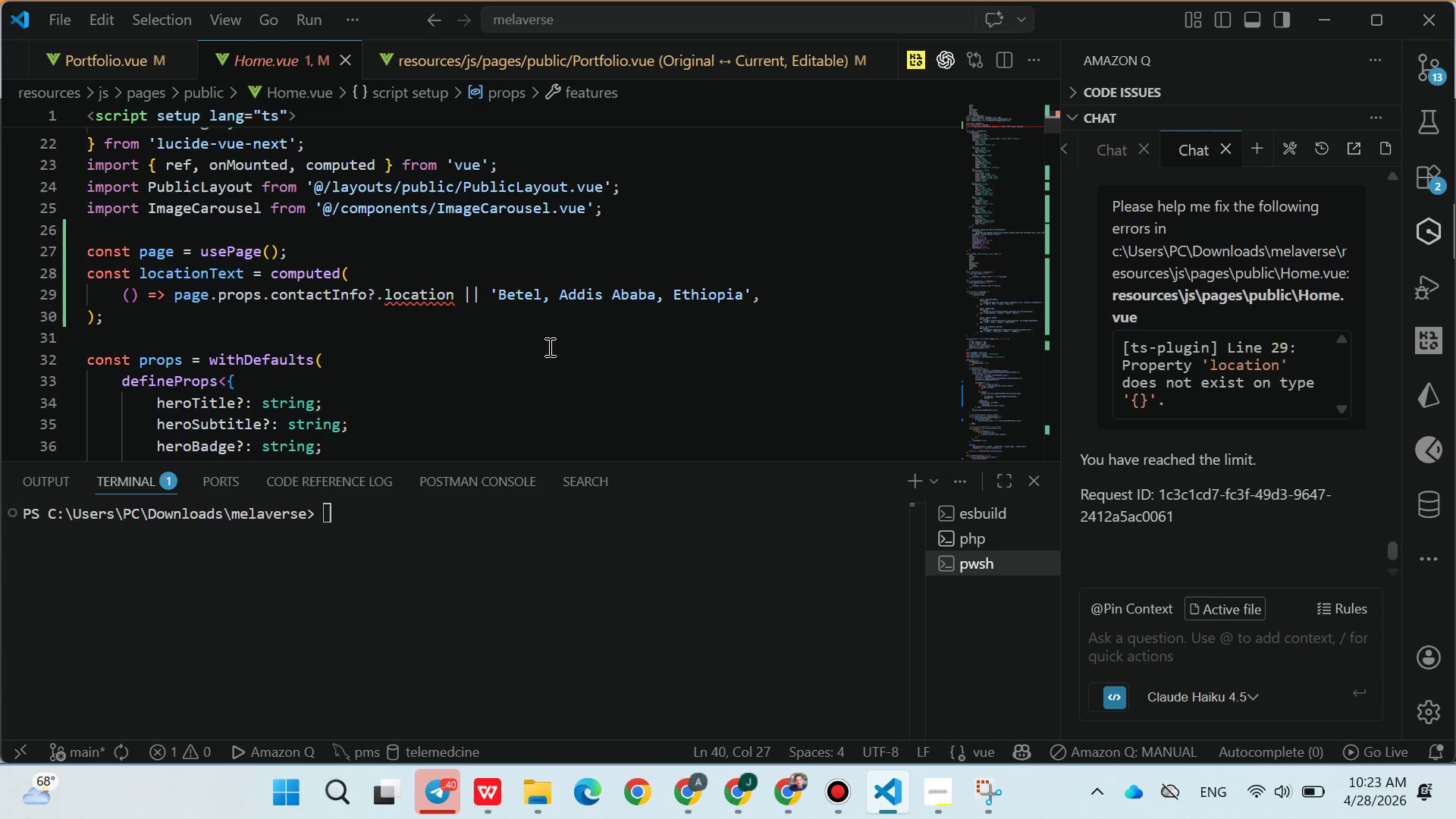 
wait(25.6)
 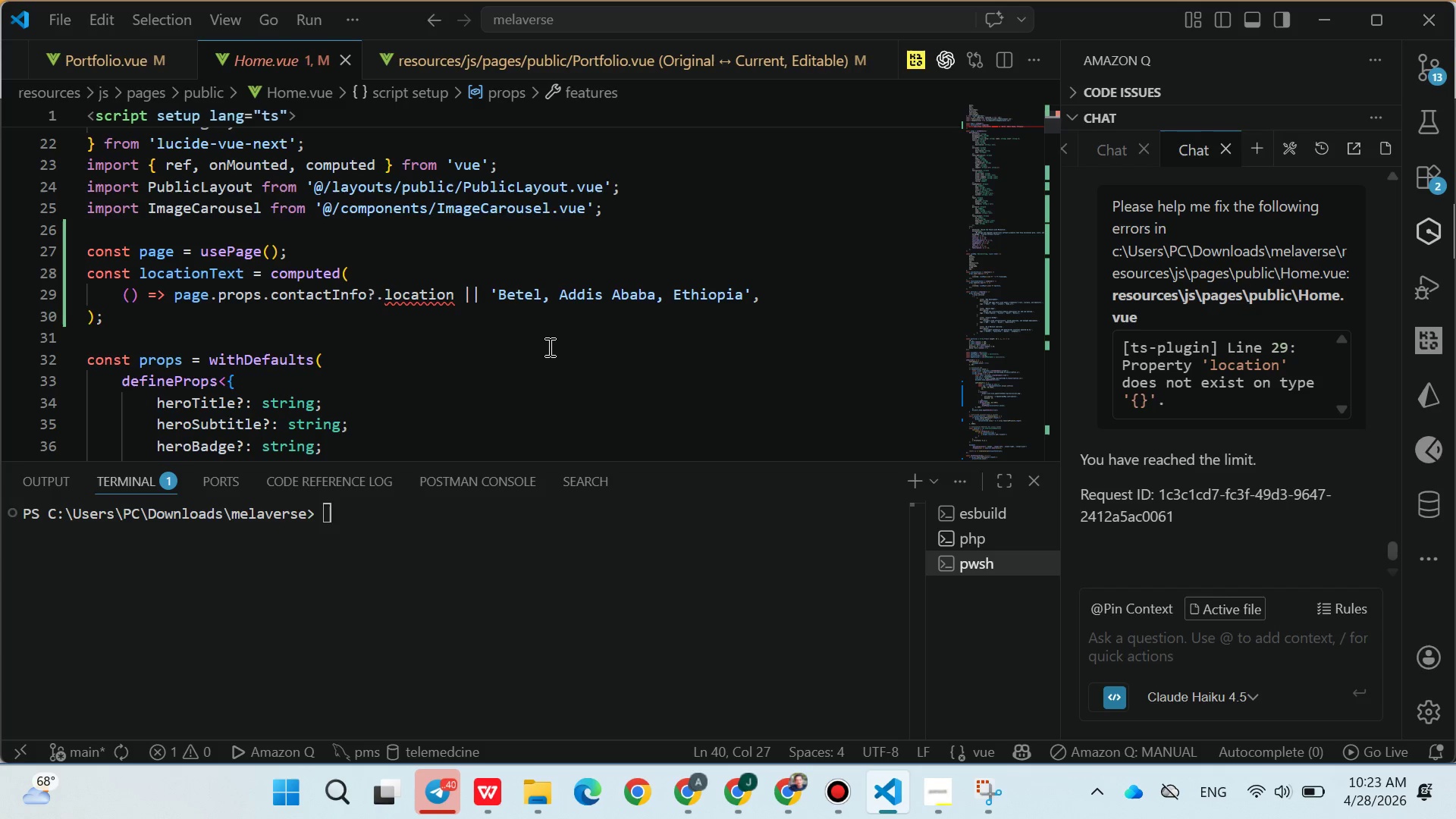 
left_click([607, 340])
 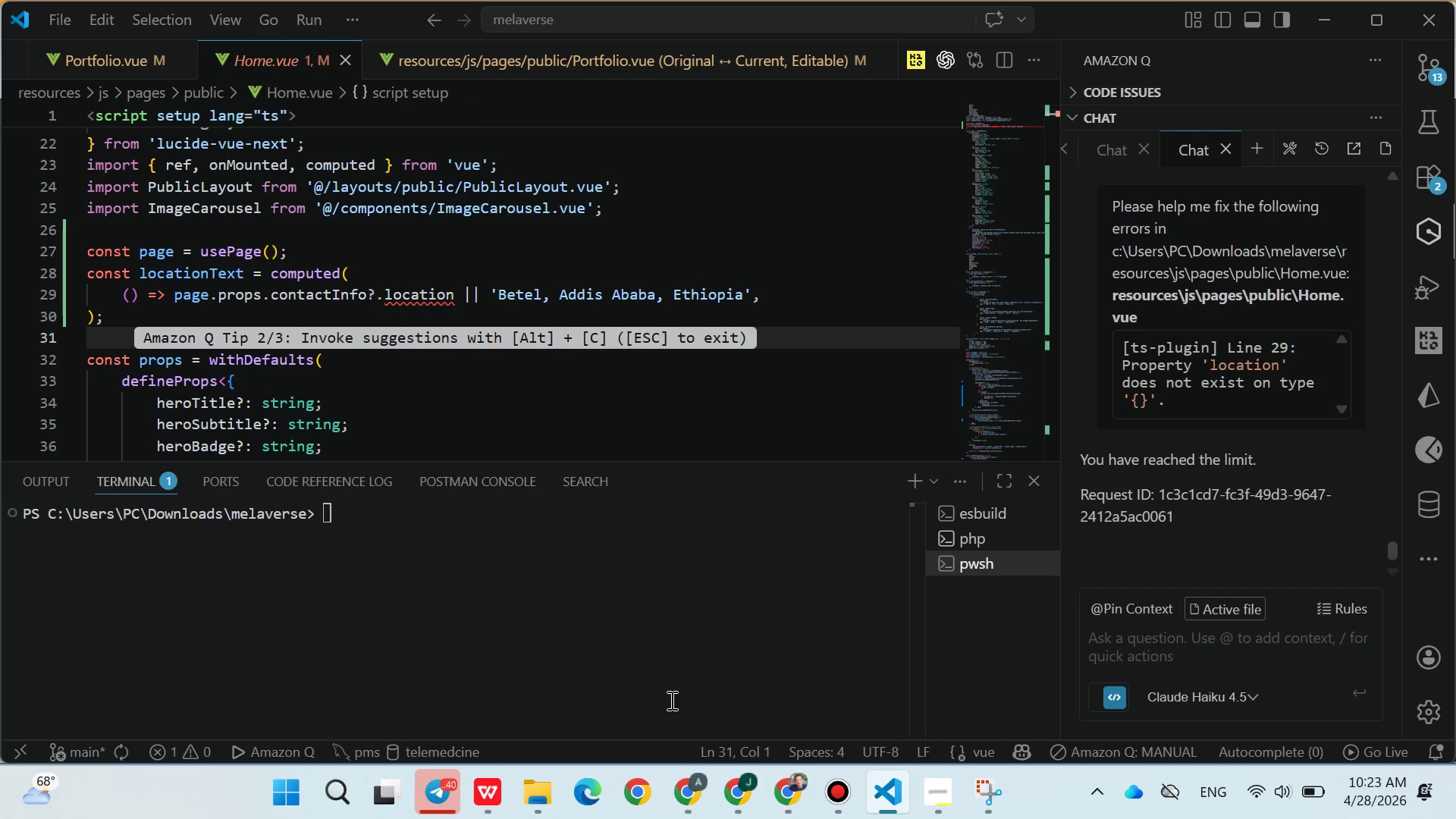 
left_click([693, 790])
 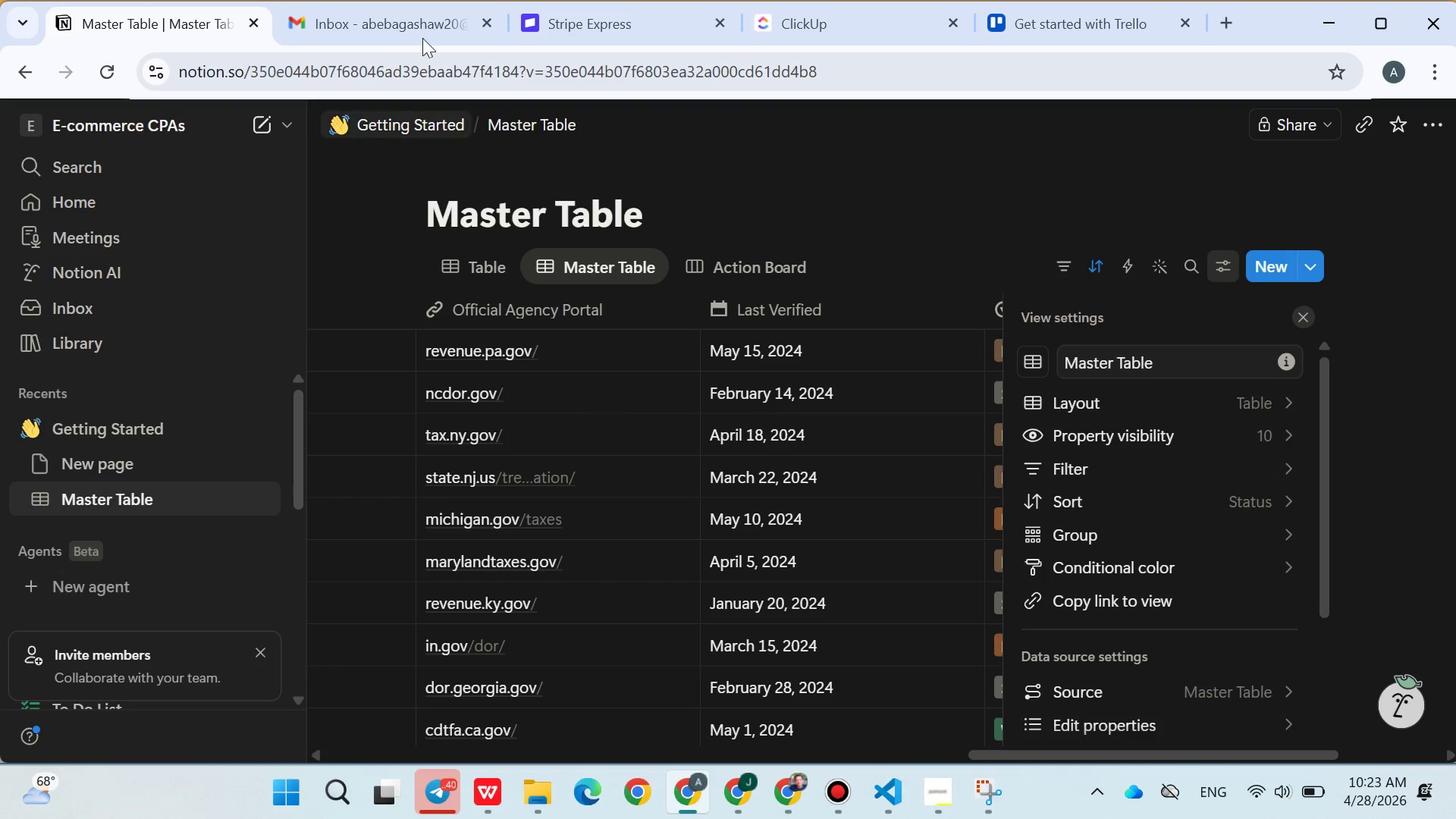 
scroll: coordinate [570, 374], scroll_direction: down, amount: 2.0
 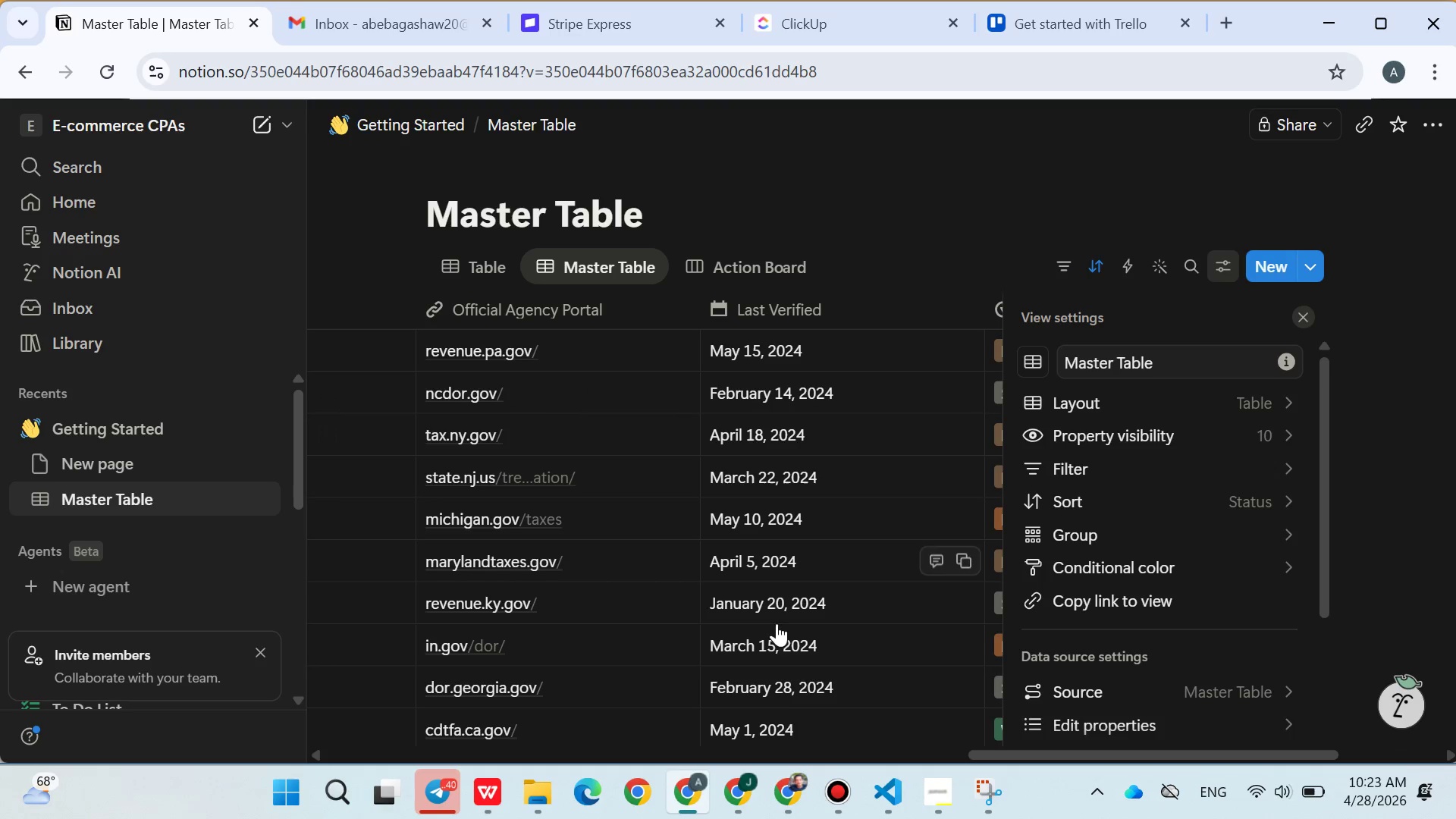 
left_click([802, 770])
 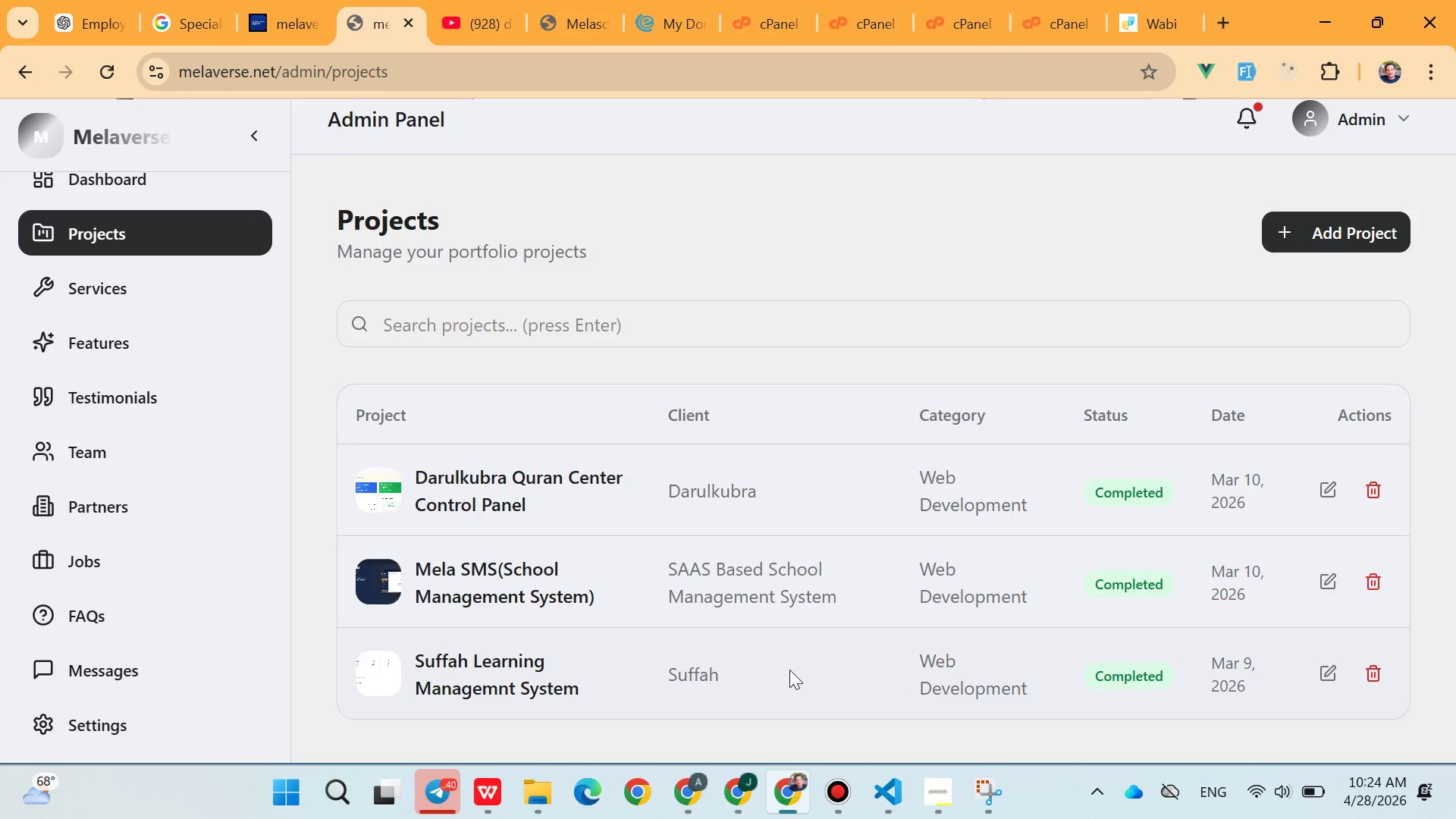 
wait(39.67)
 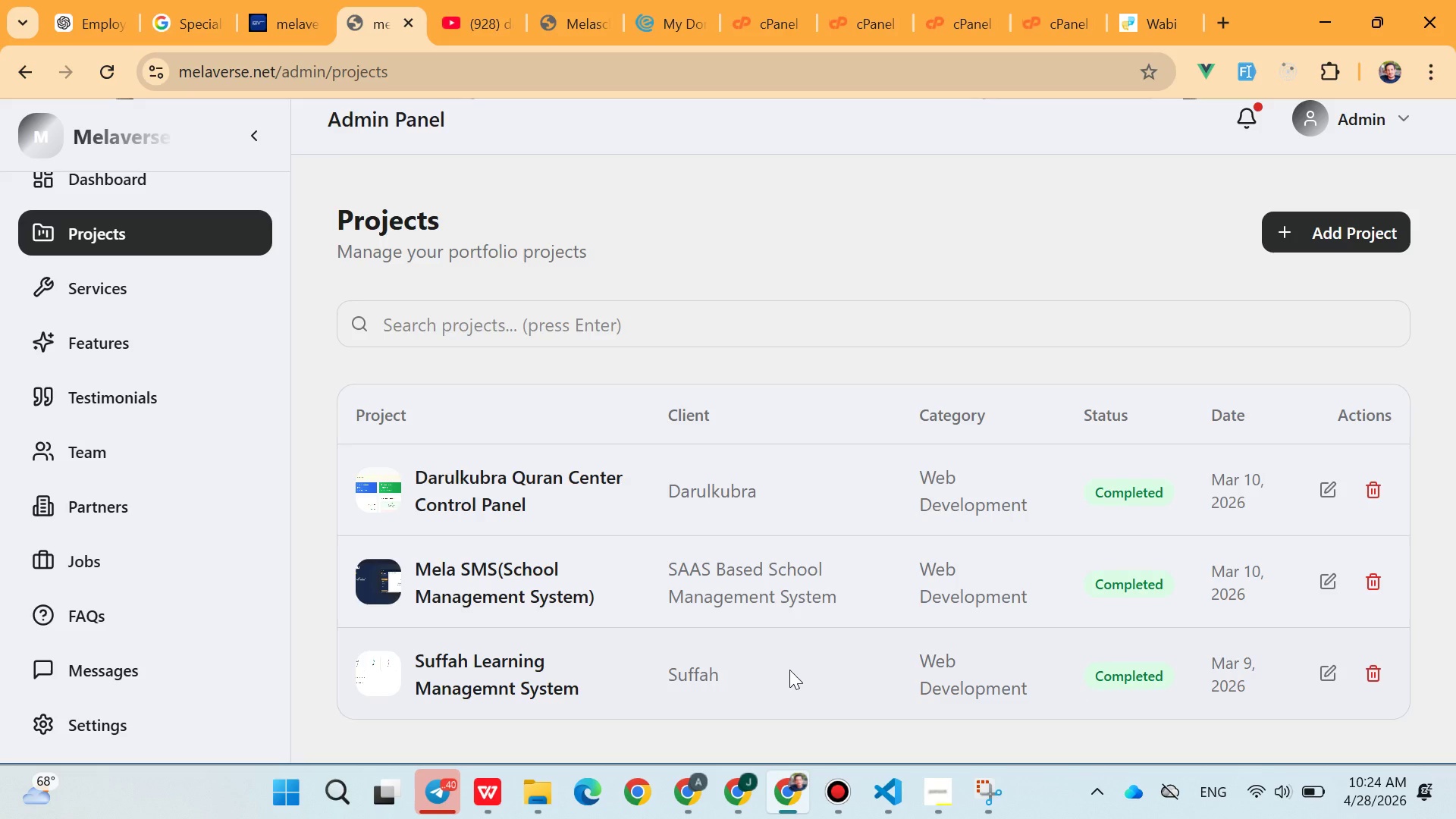 
scroll: coordinate [441, 560], scroll_direction: down, amount: 3.0
 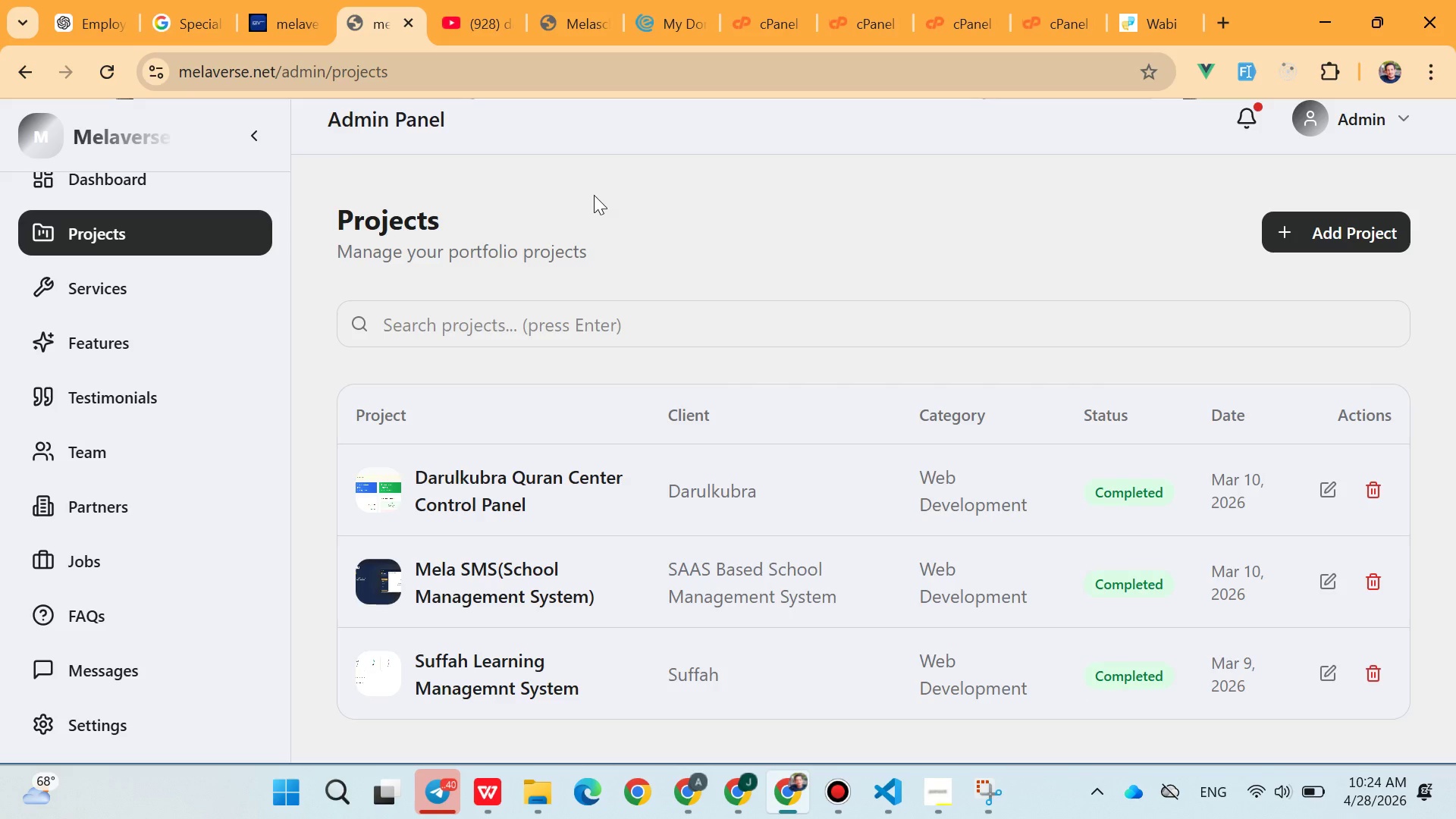 
wait(14.67)
 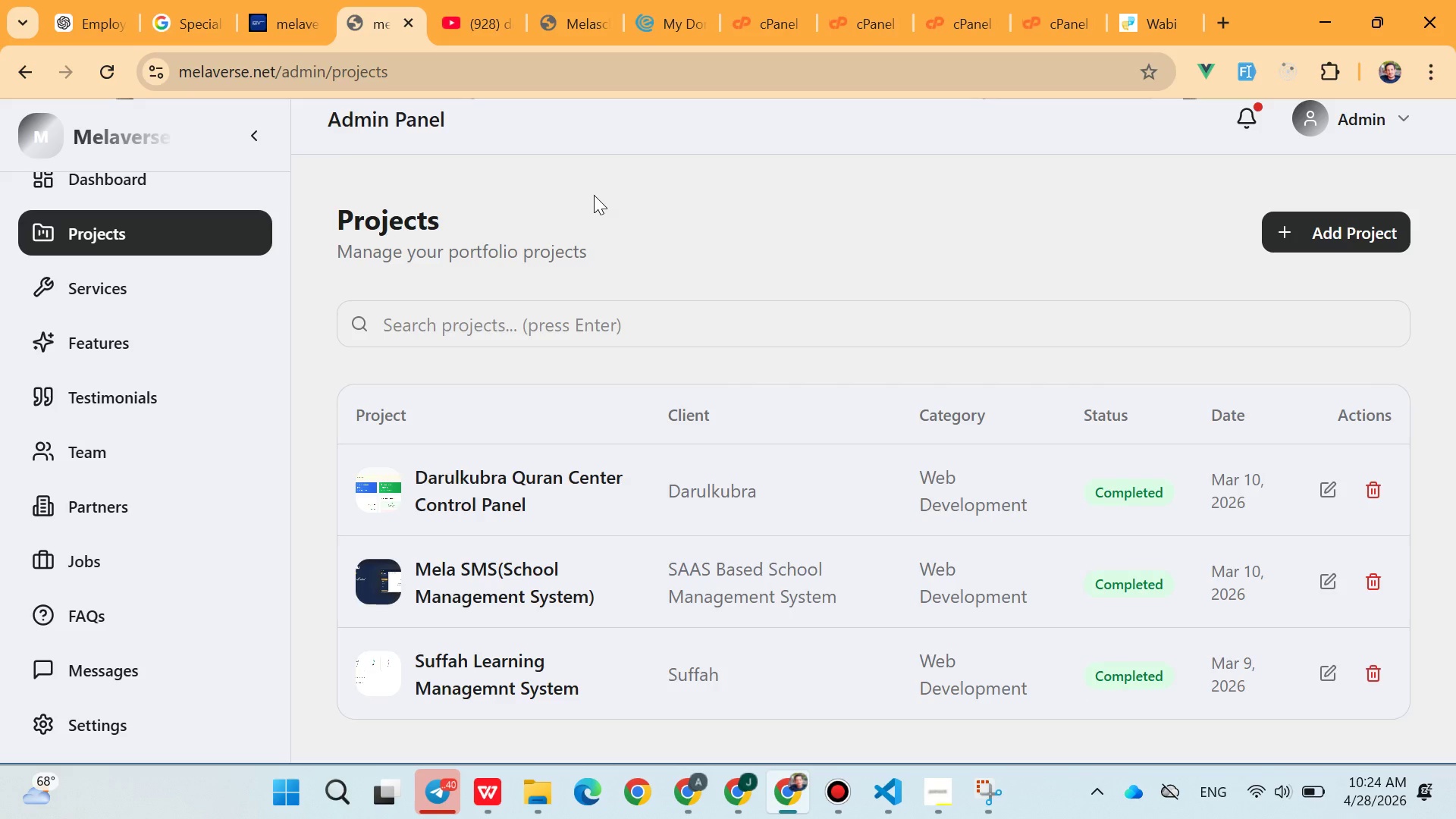 
left_click([708, 779])
 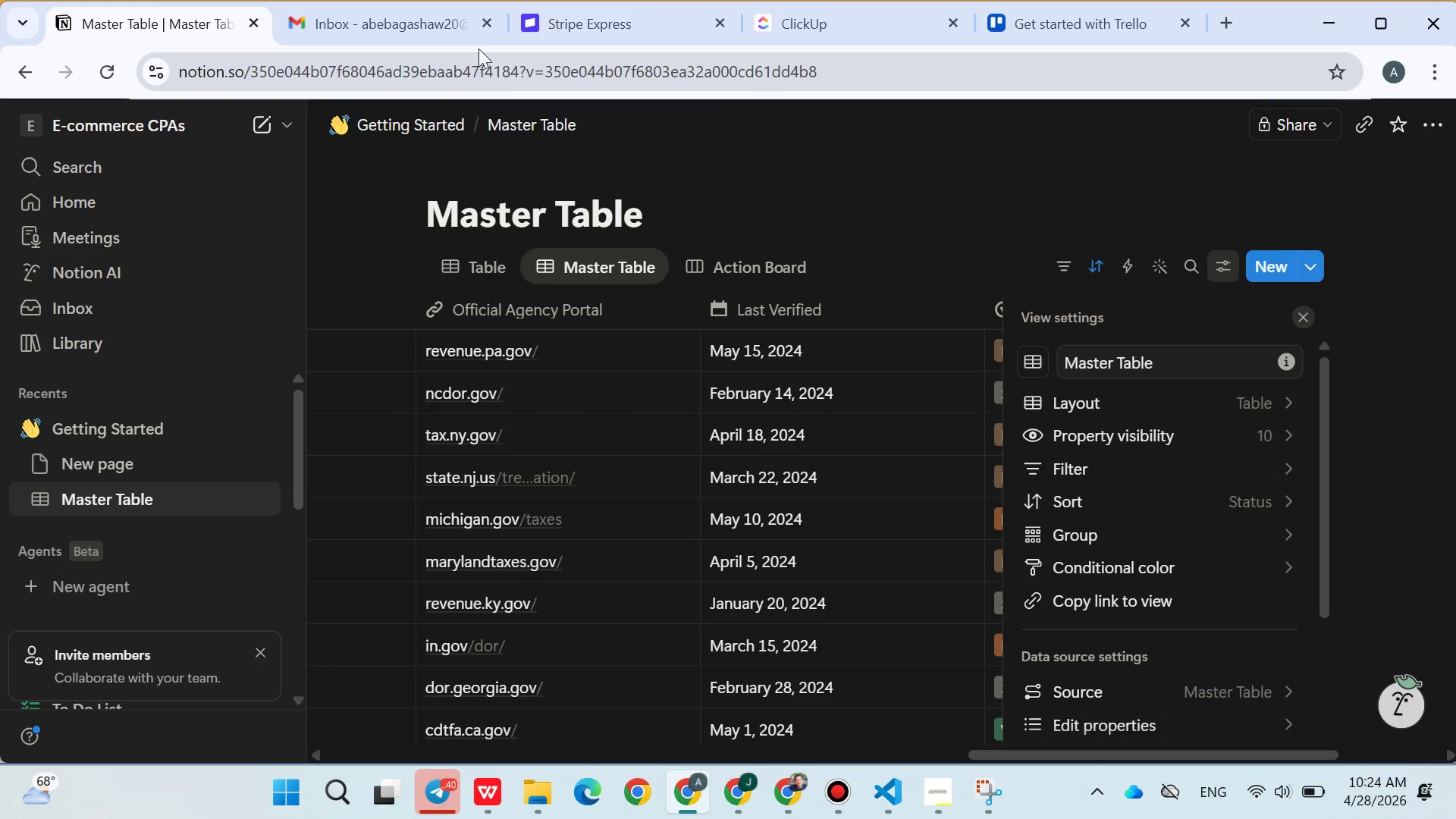 
left_click([419, 17])
 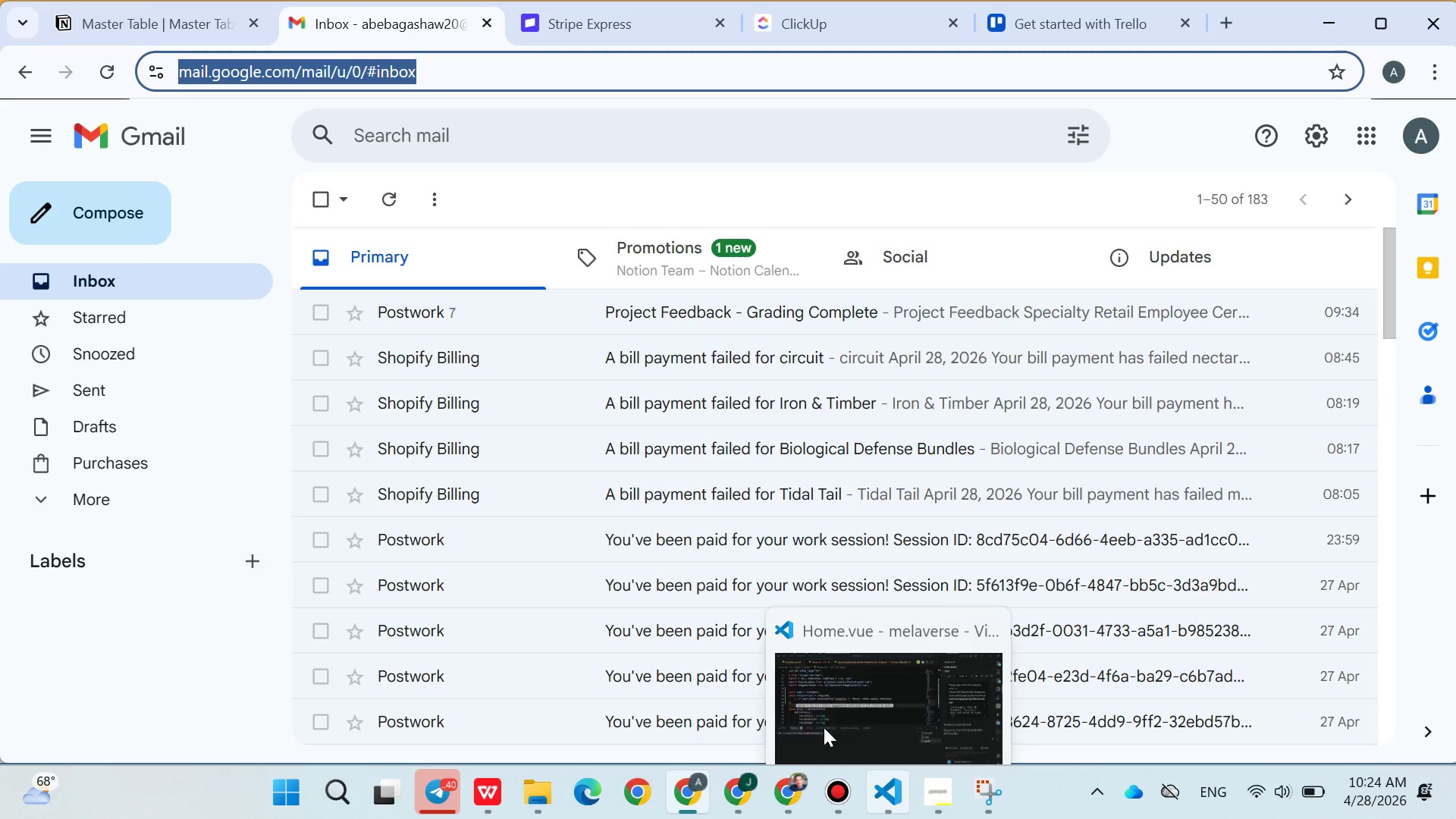 
scroll: coordinate [642, 460], scroll_direction: down, amount: 5.0
 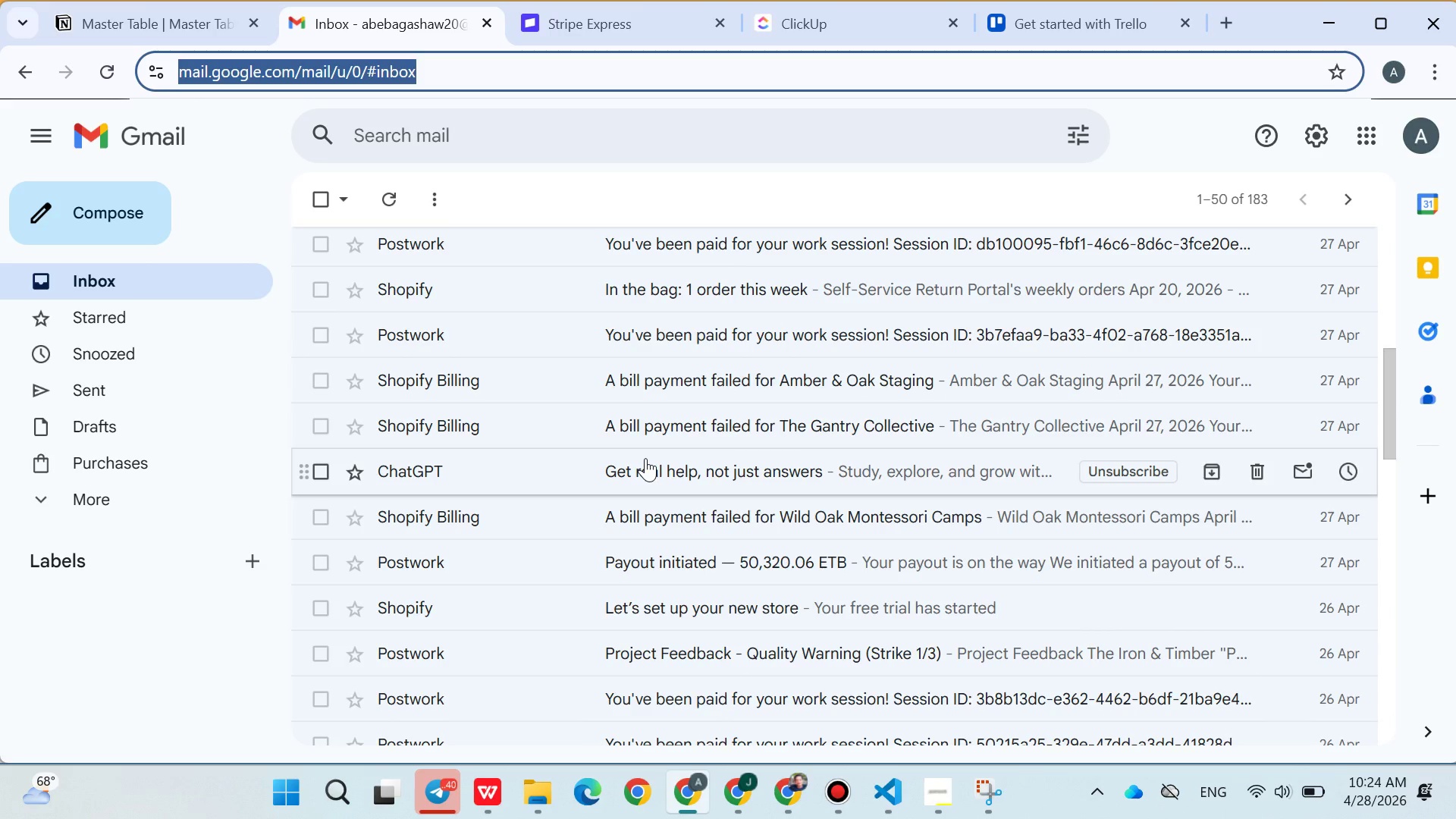 
scroll: coordinate [645, 464], scroll_direction: up, amount: 1.0
 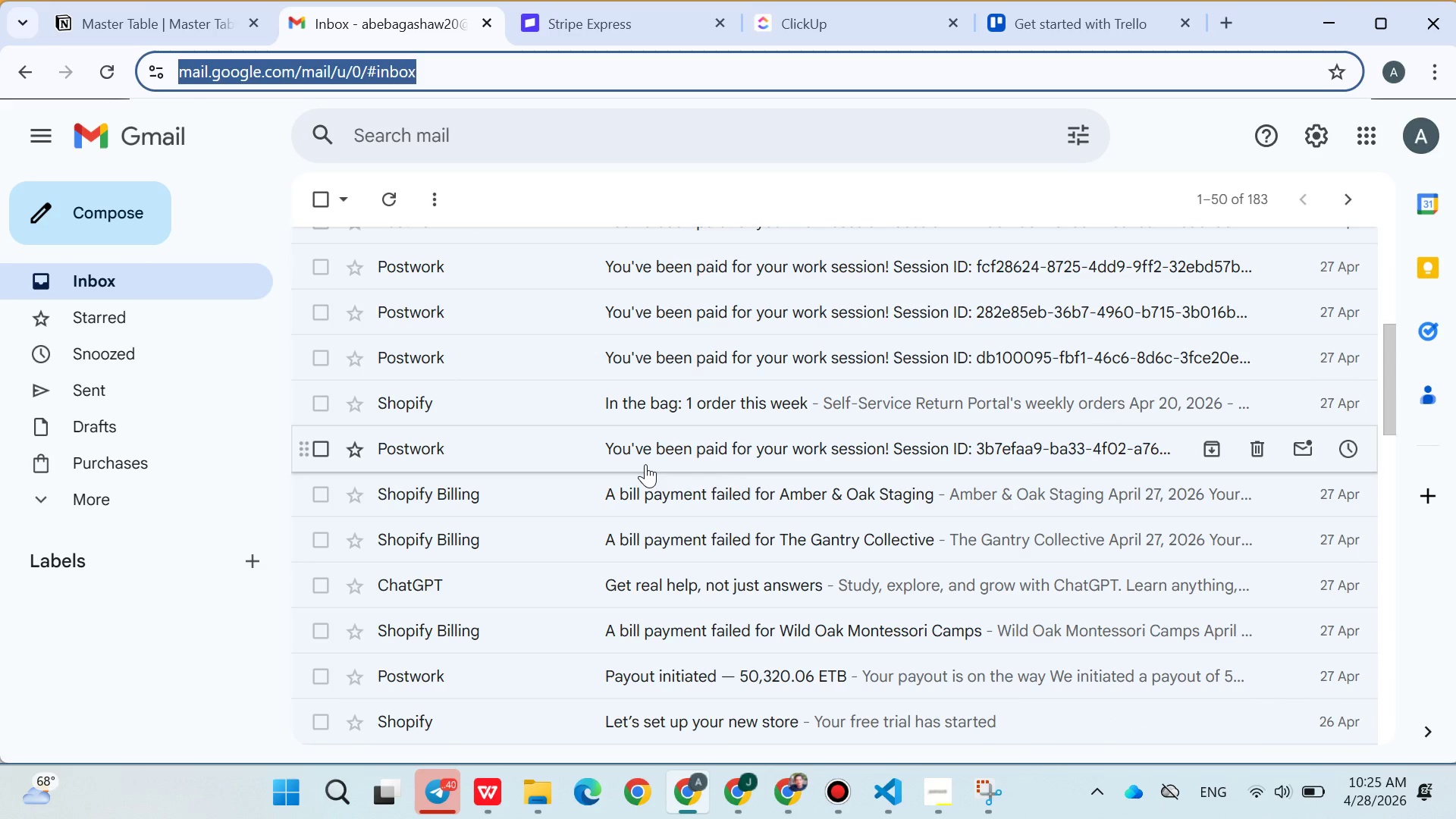 
wait(8.34)
 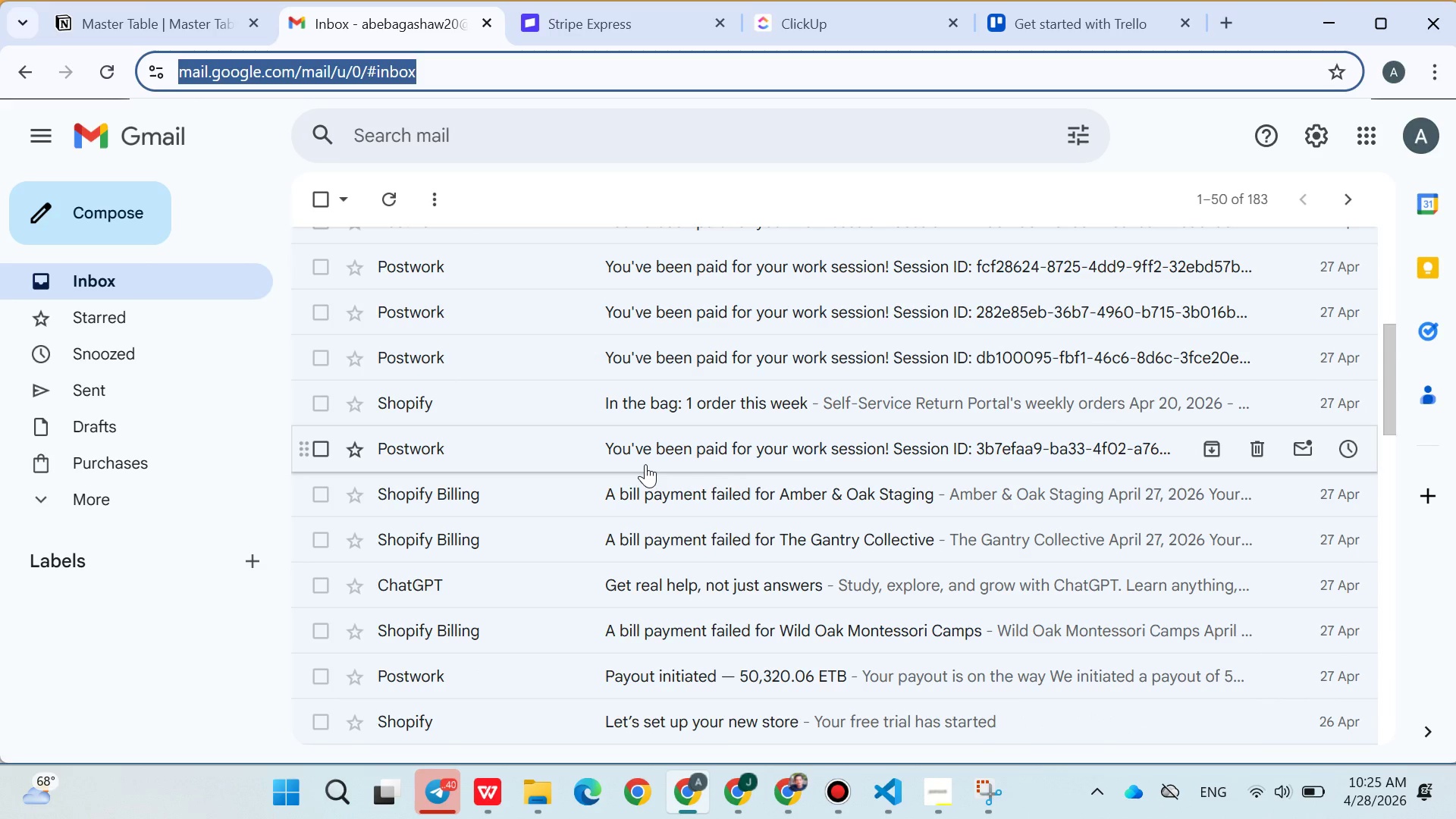 
left_click([193, 16])
 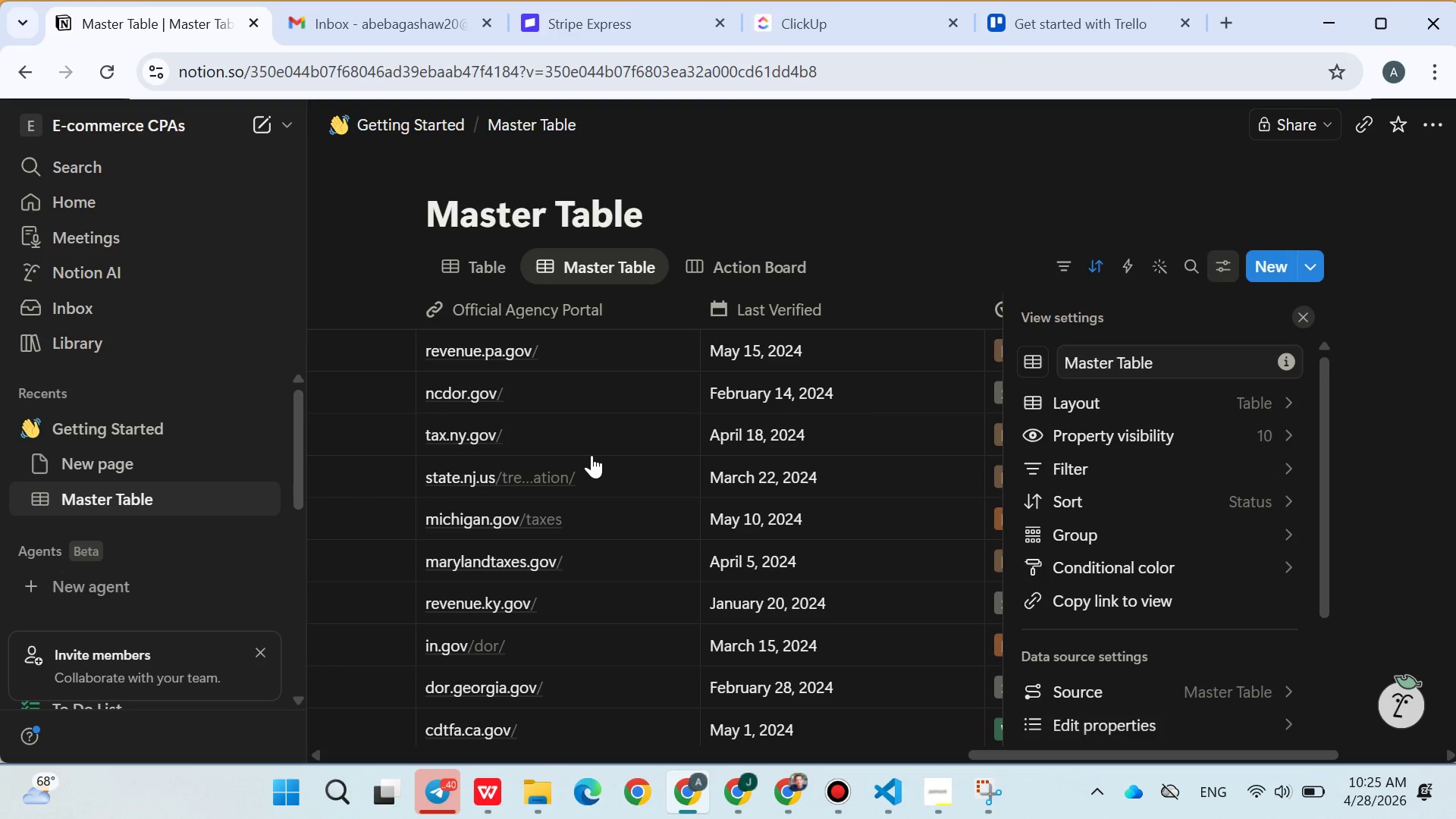 
scroll: coordinate [592, 455], scroll_direction: down, amount: 3.0
 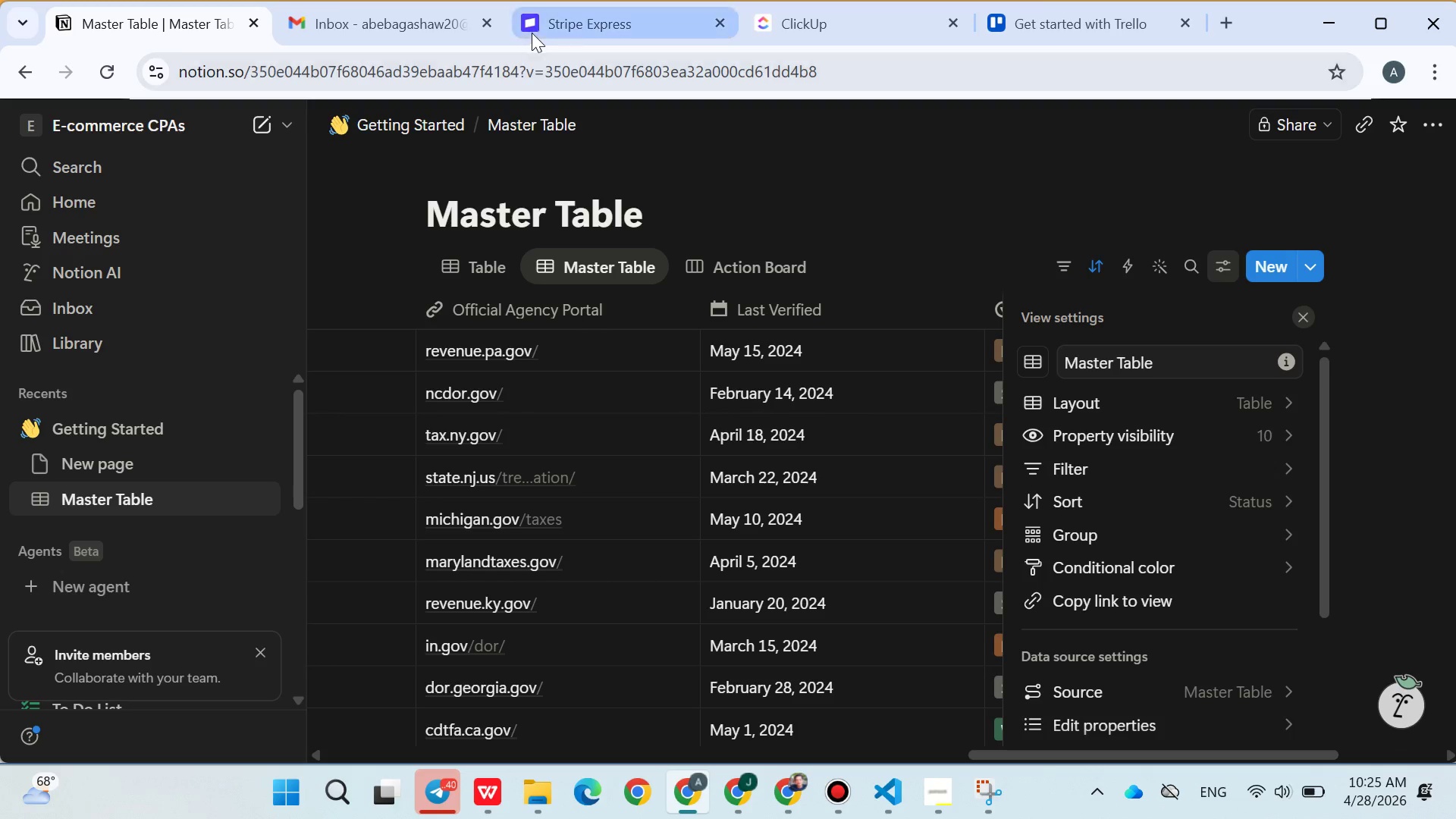 
left_click([579, 43])
 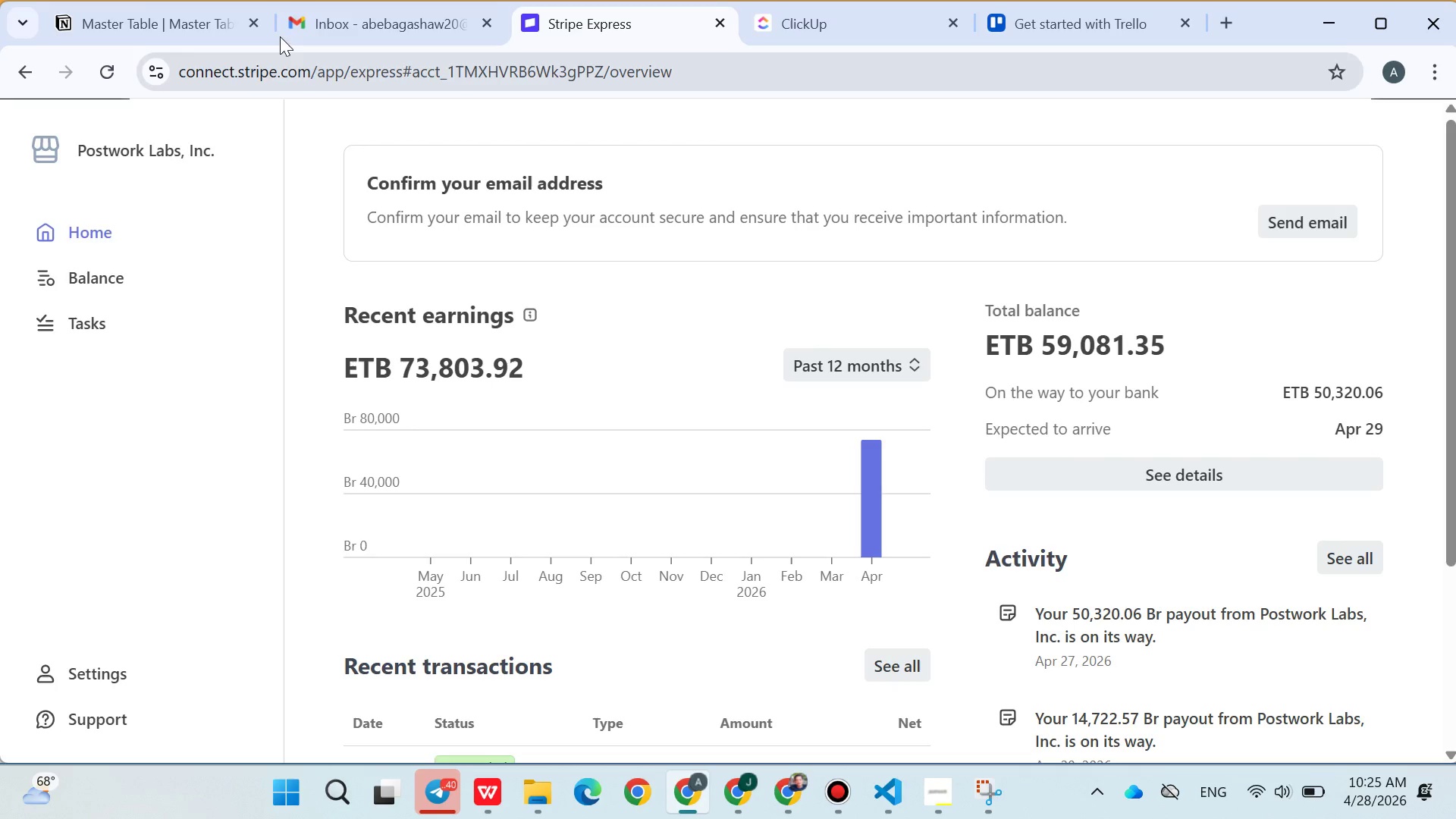 
left_click([280, 30])
 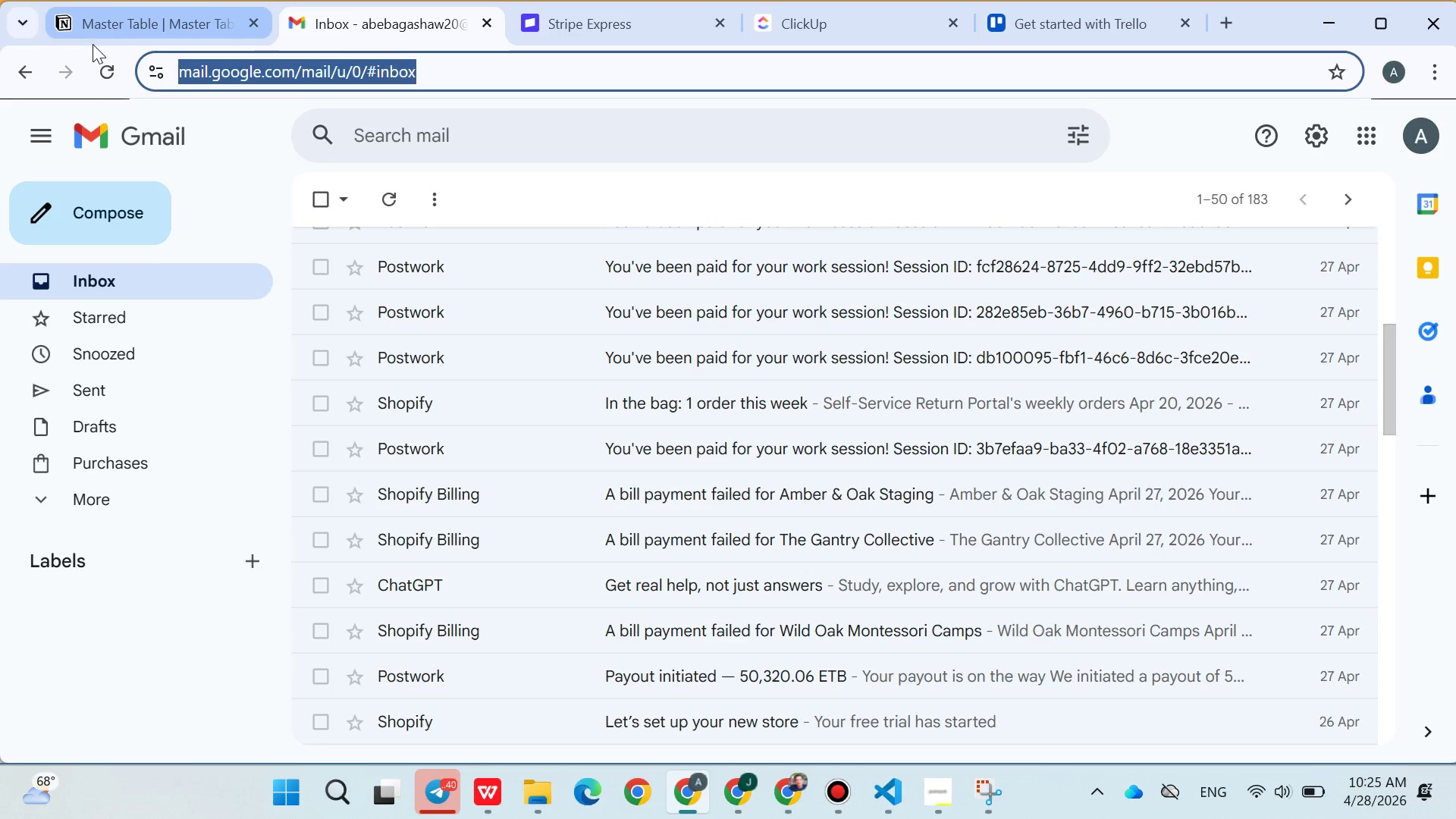 
left_click([92, 24])
 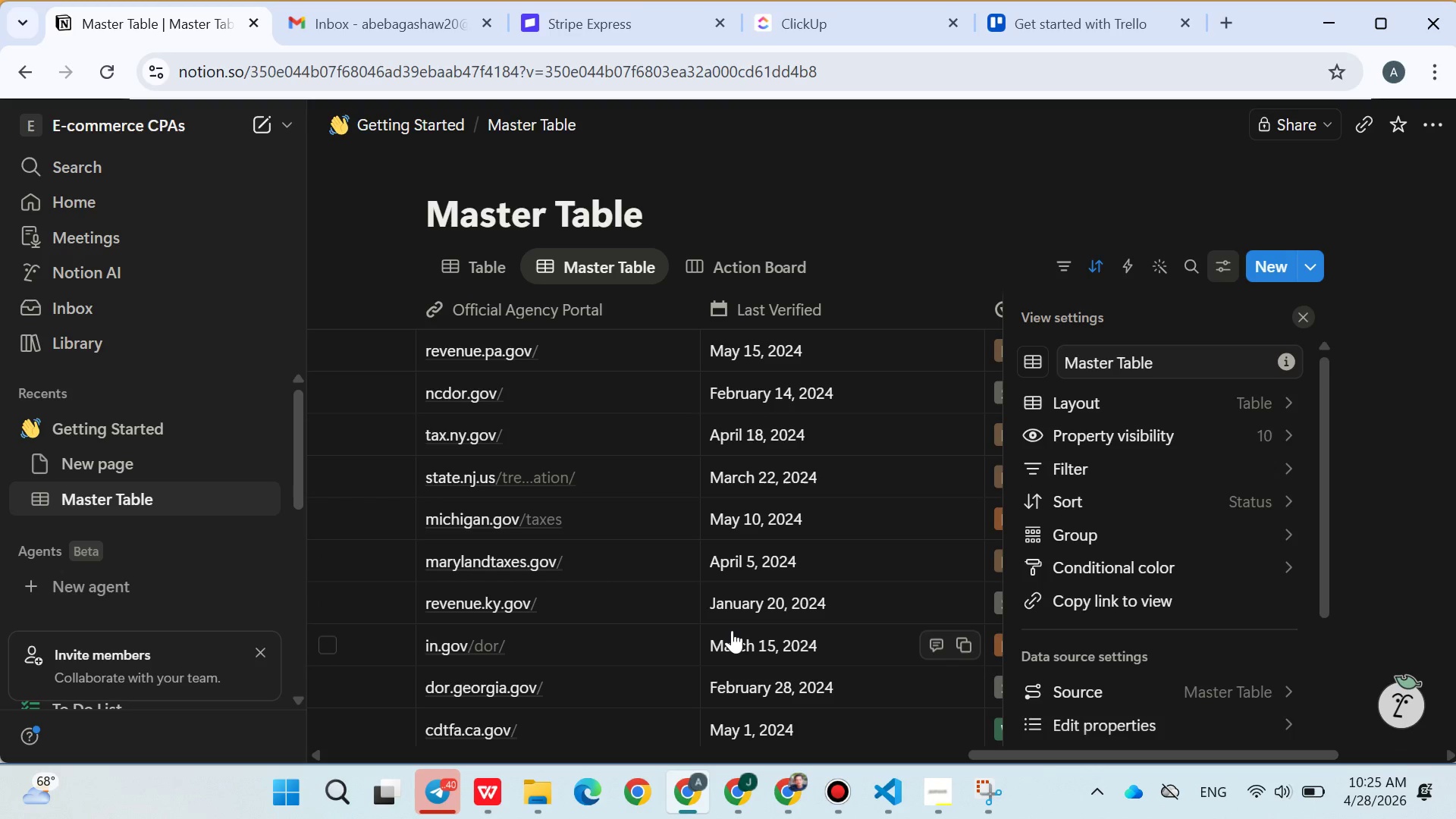 
scroll: coordinate [800, 690], scroll_direction: down, amount: 2.0
 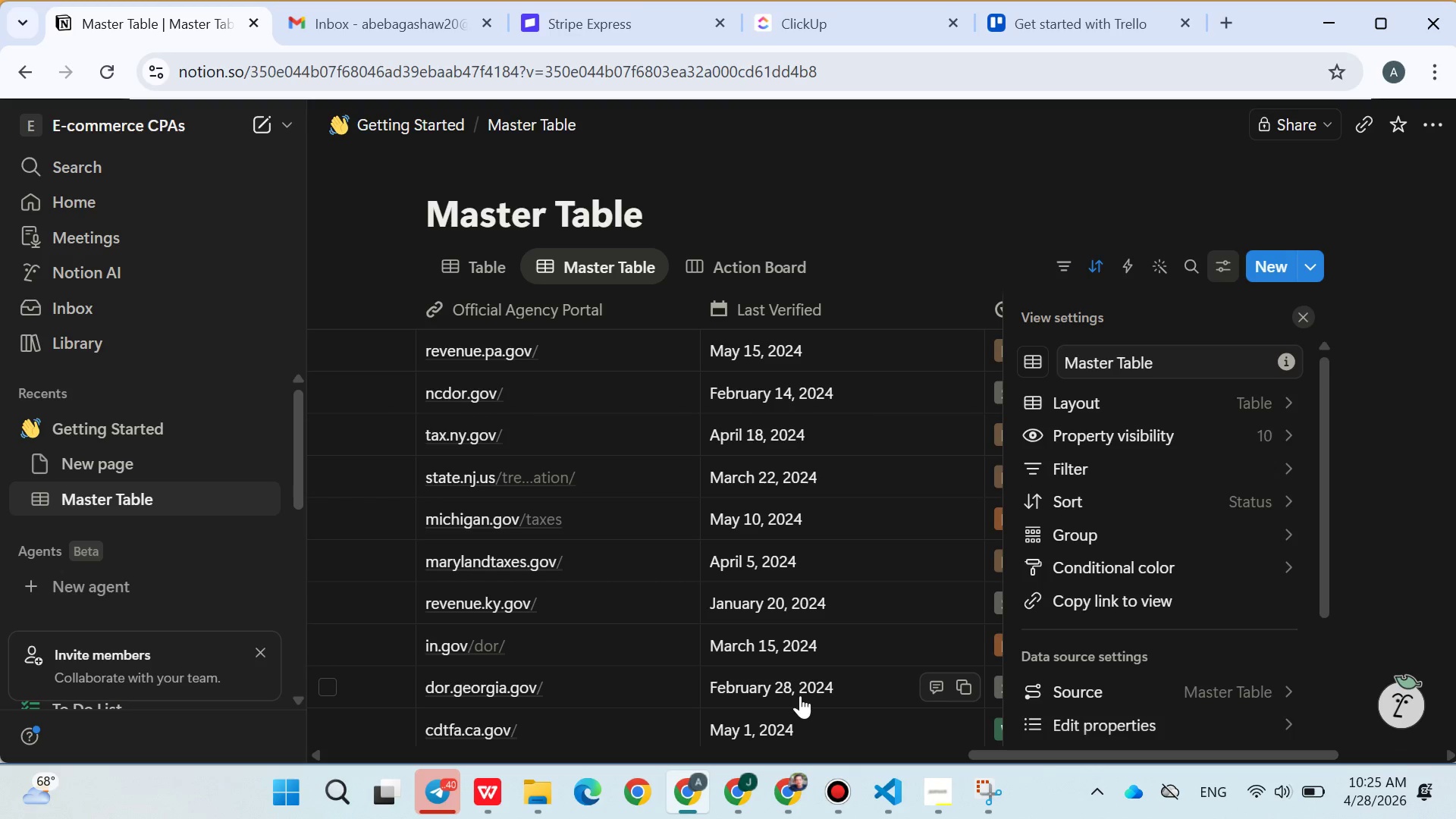 
wait(10.78)
 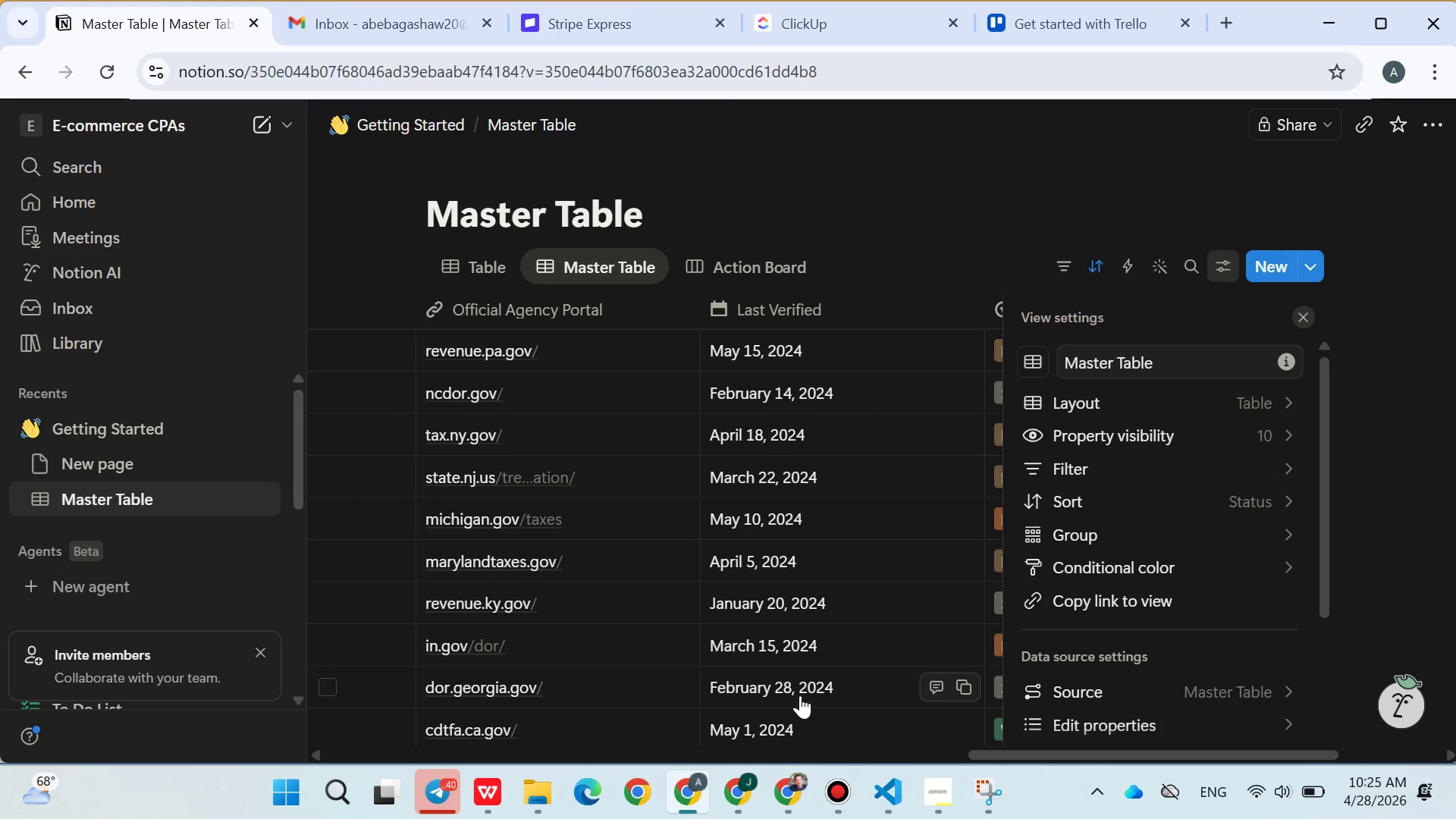 
left_click([924, 789])